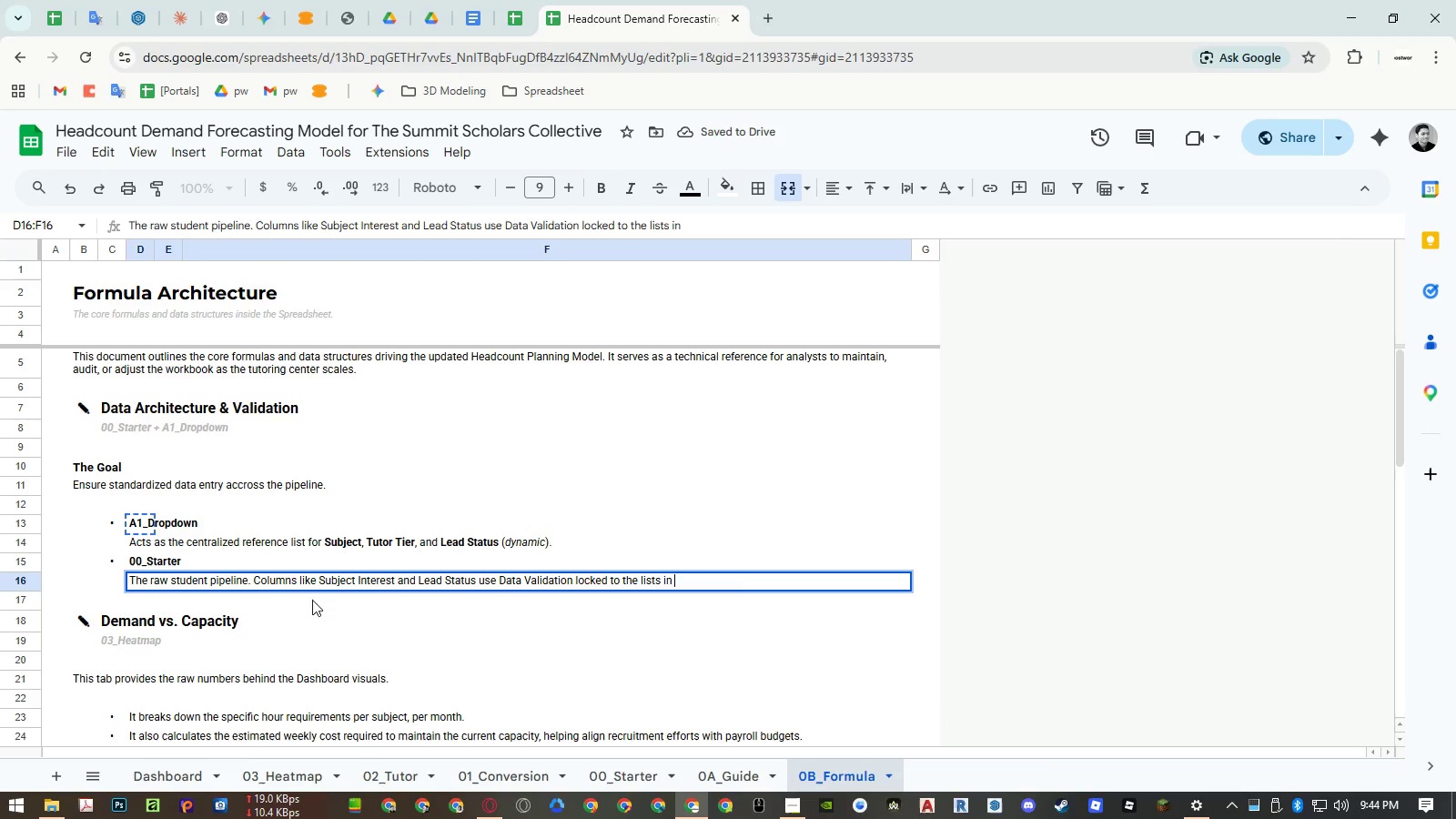 
key(Control+Shift+ShiftLeft)
 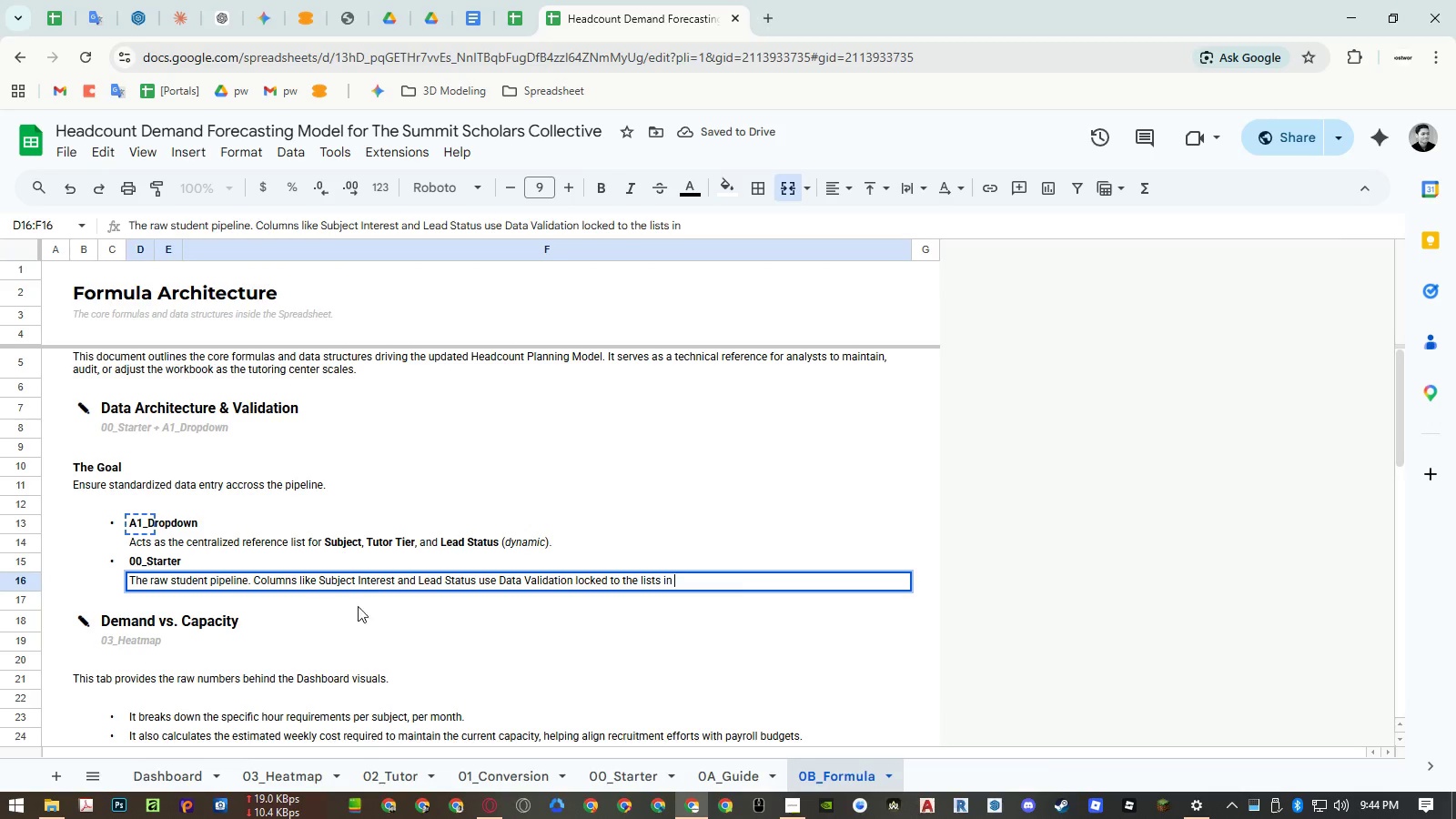 
key(Control+Shift+V)
 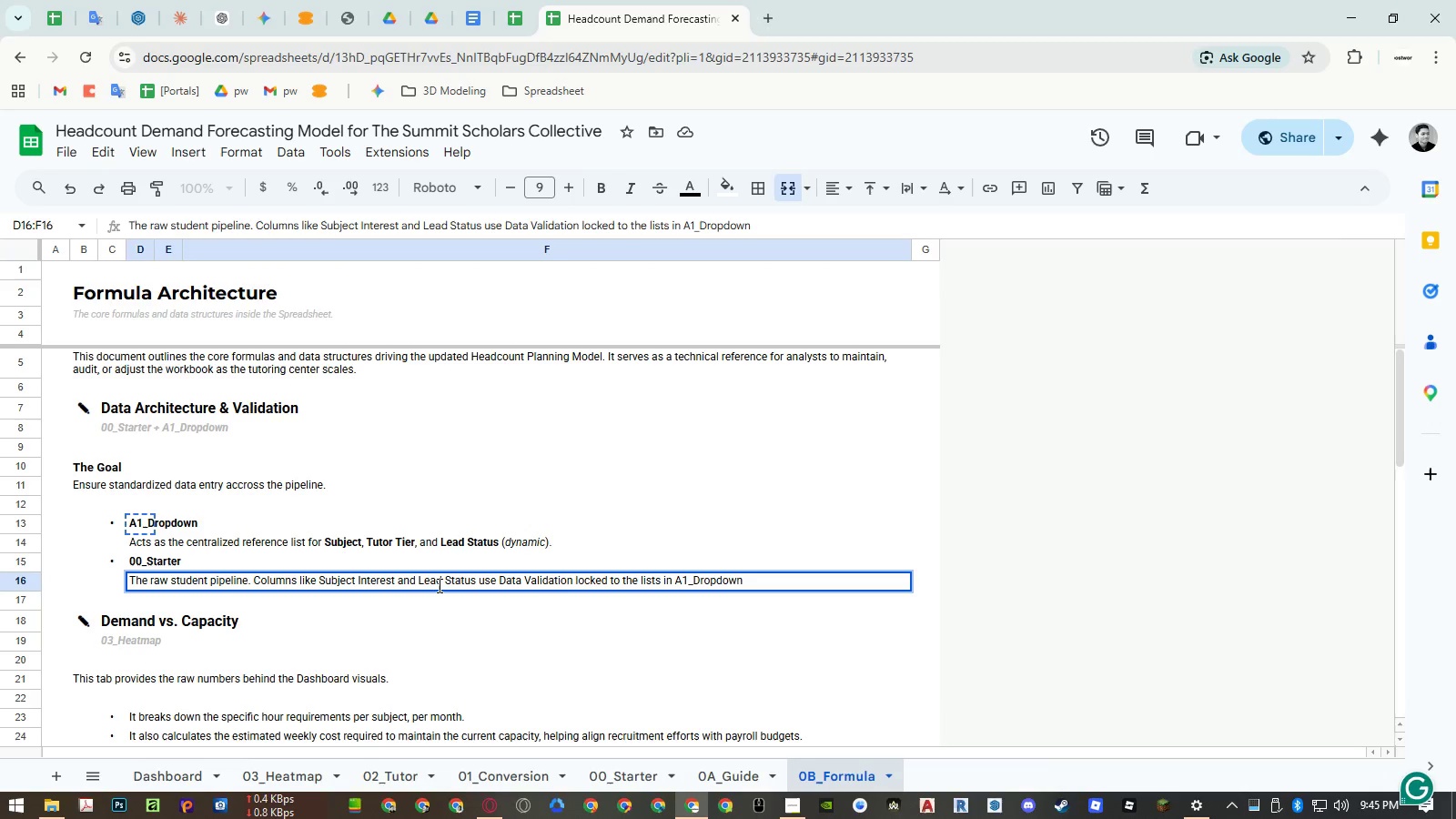 
type( sheet to prevent typos that would break the downstream SUMIFS logic.)
 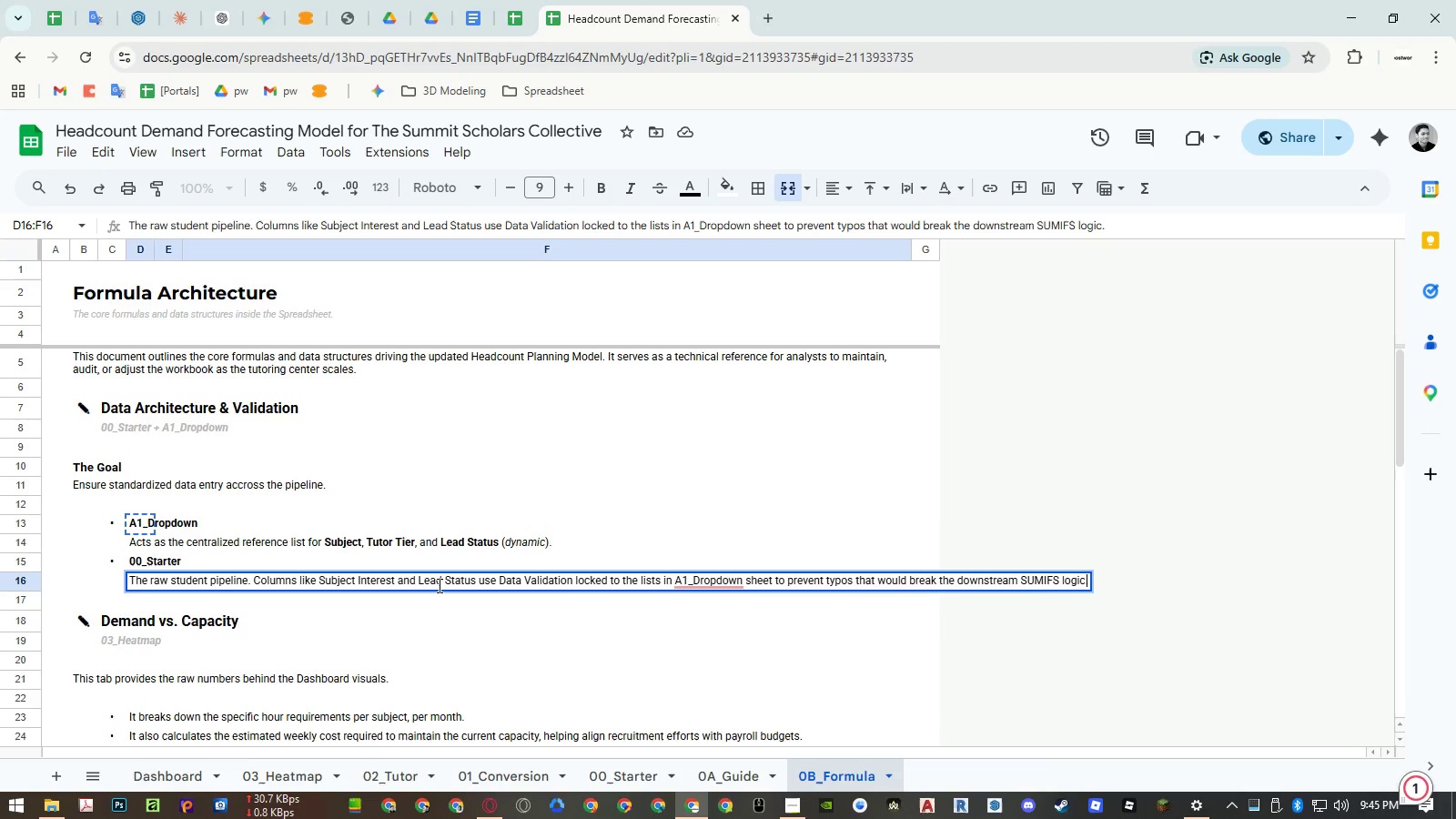 
key(Enter)
 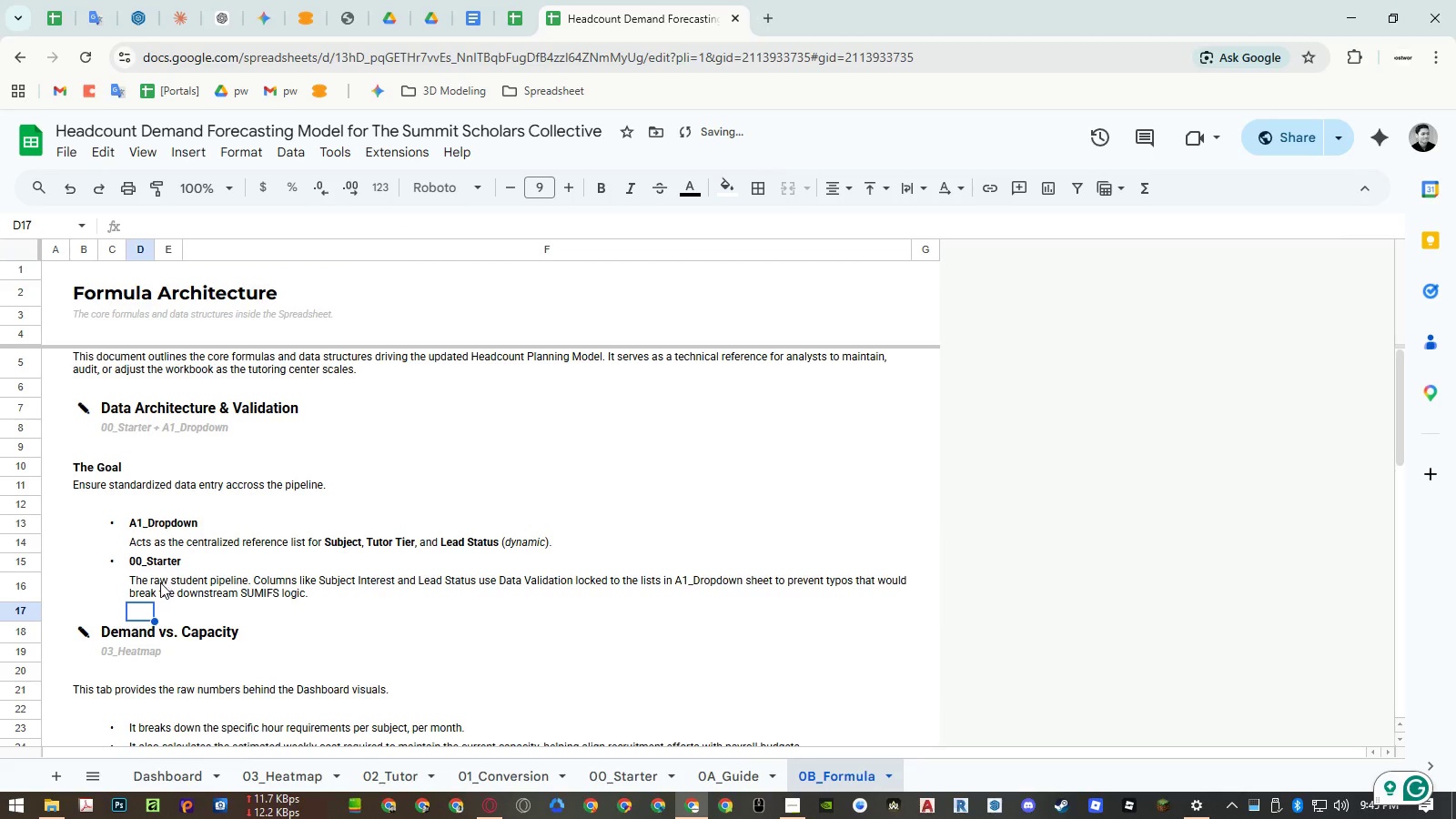 
double_click([133, 582])
 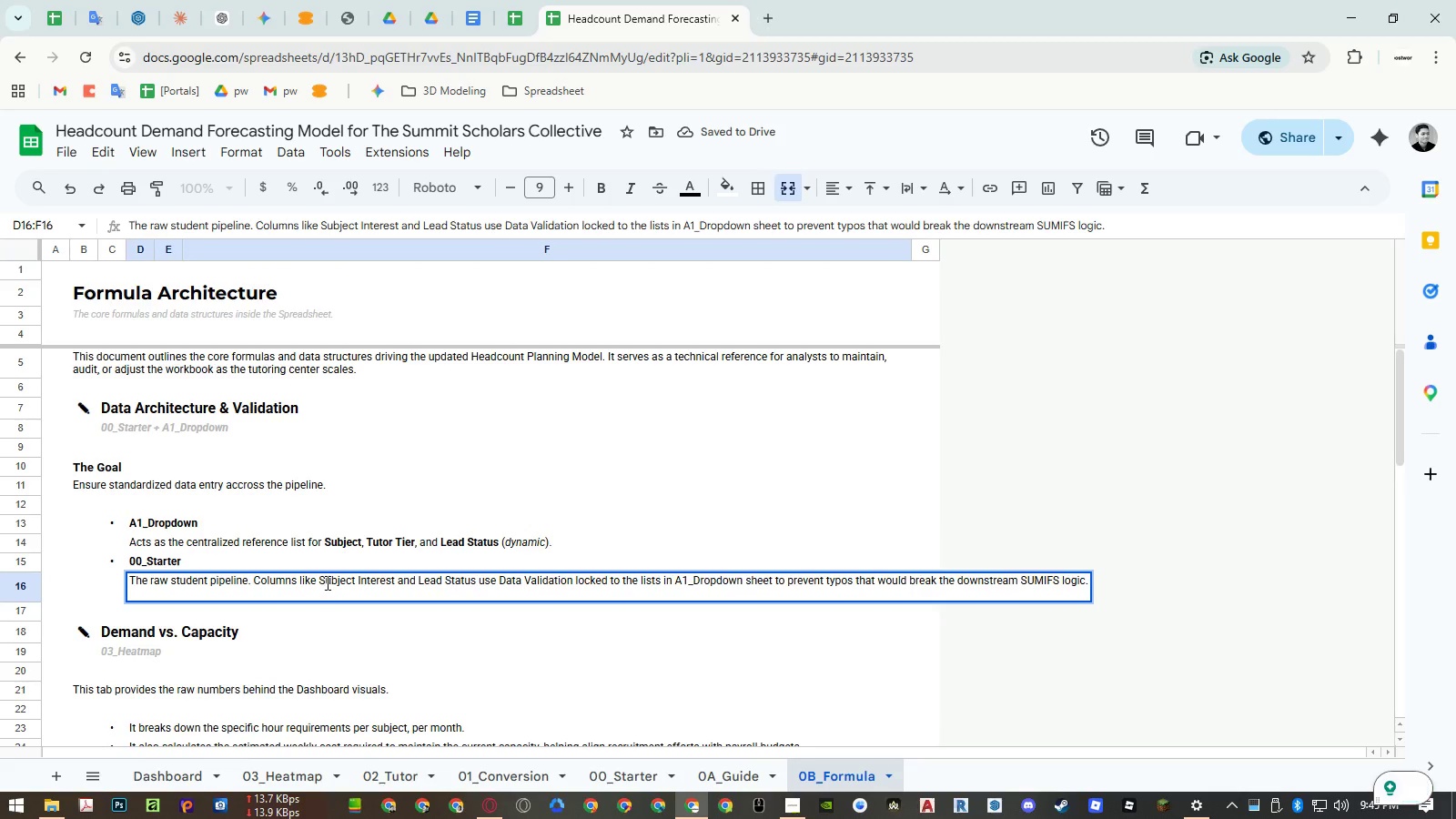 
left_click([327, 582])
 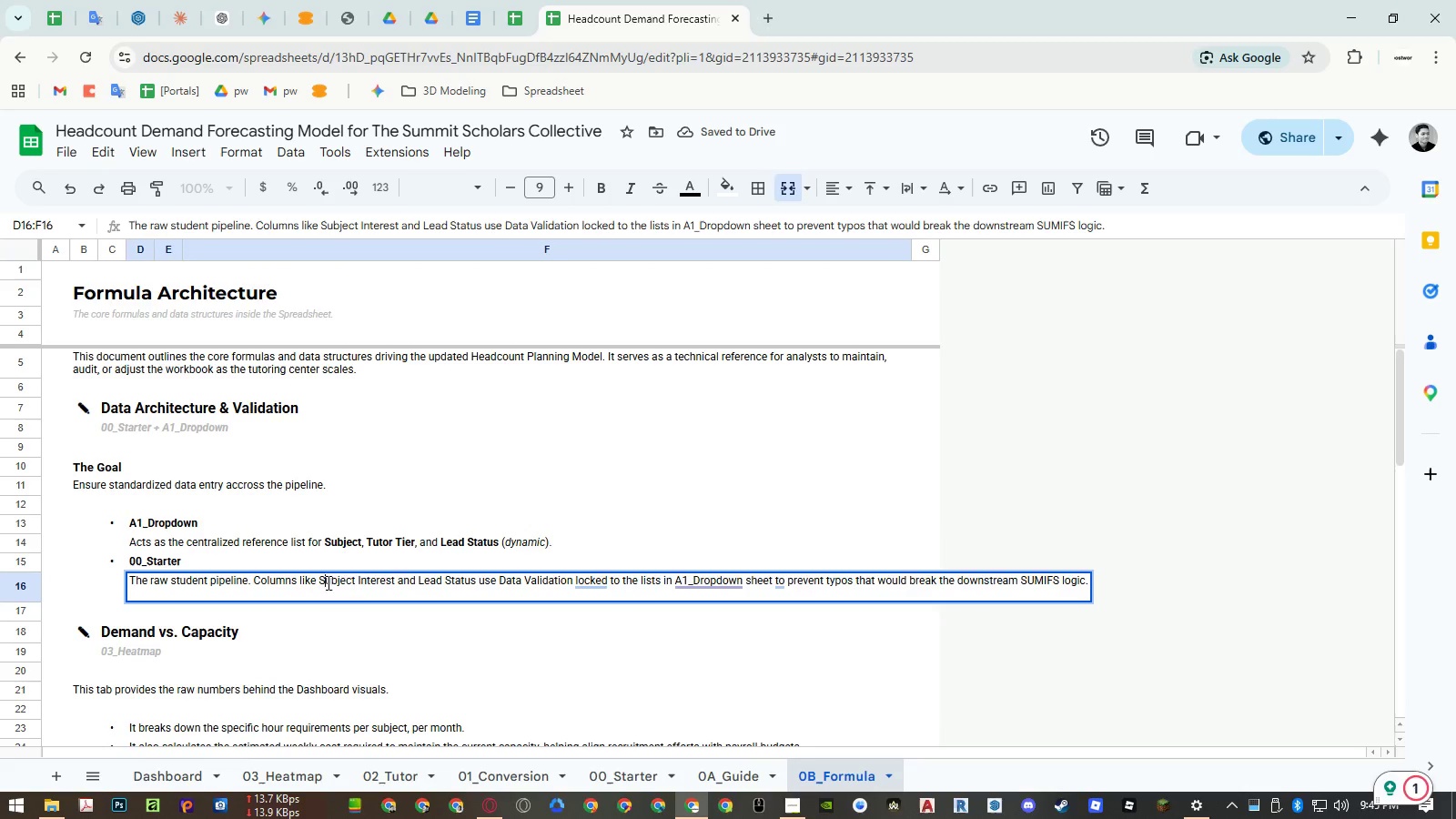 
left_click_drag(start_coordinate=[327, 582], to_coordinate=[371, 585])
 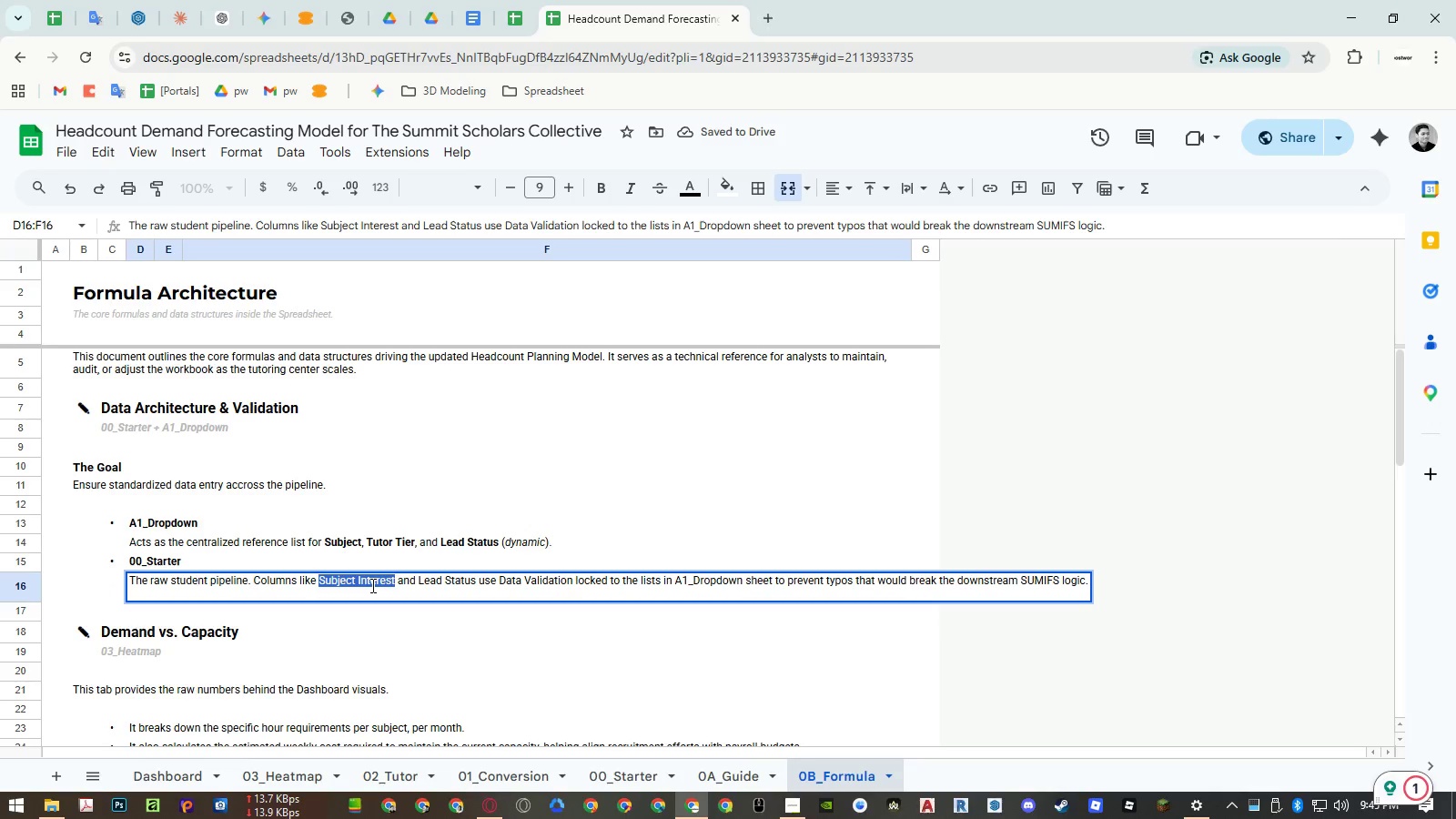 
key(Control+B)
 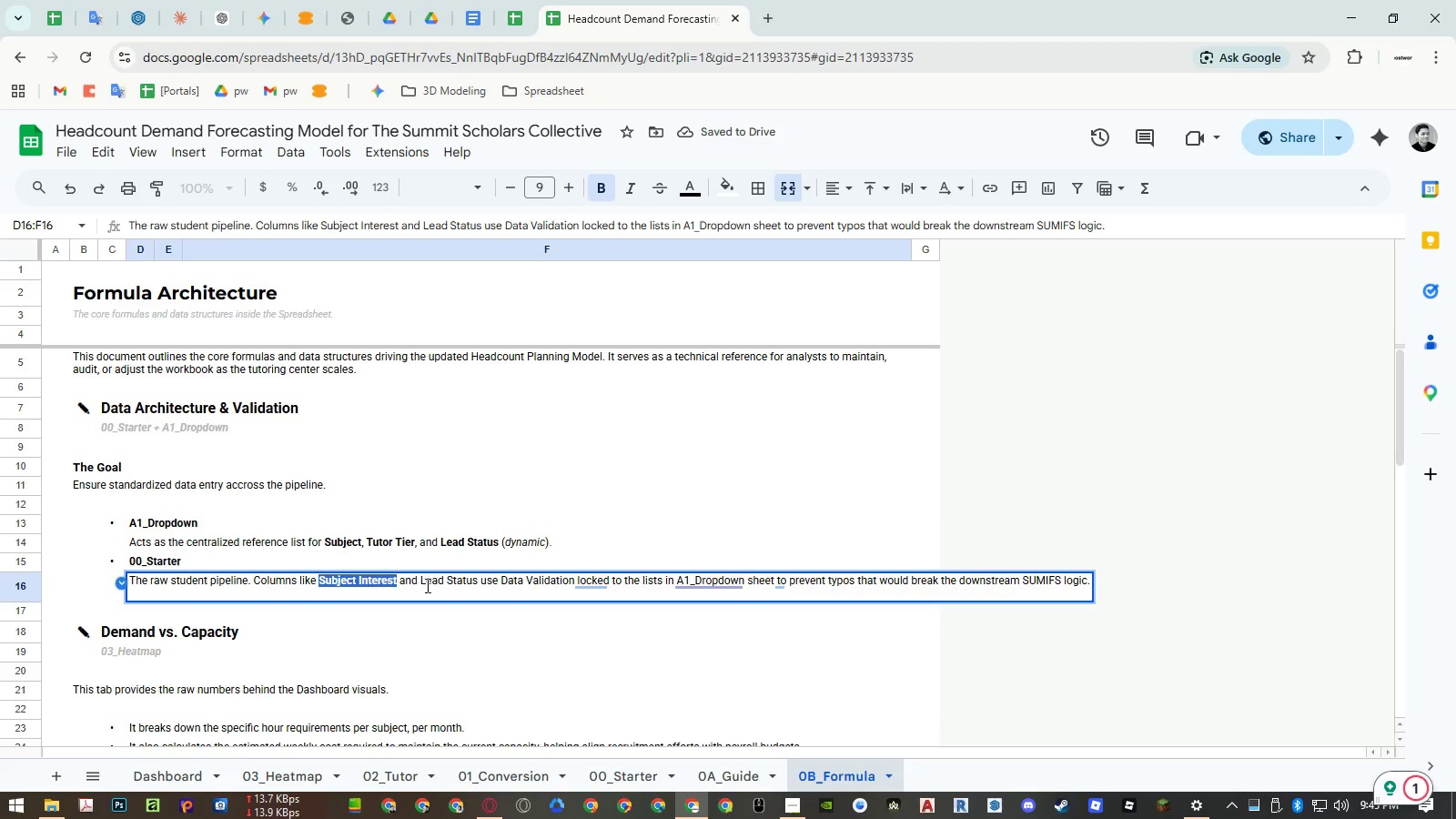 
left_click([429, 584])
 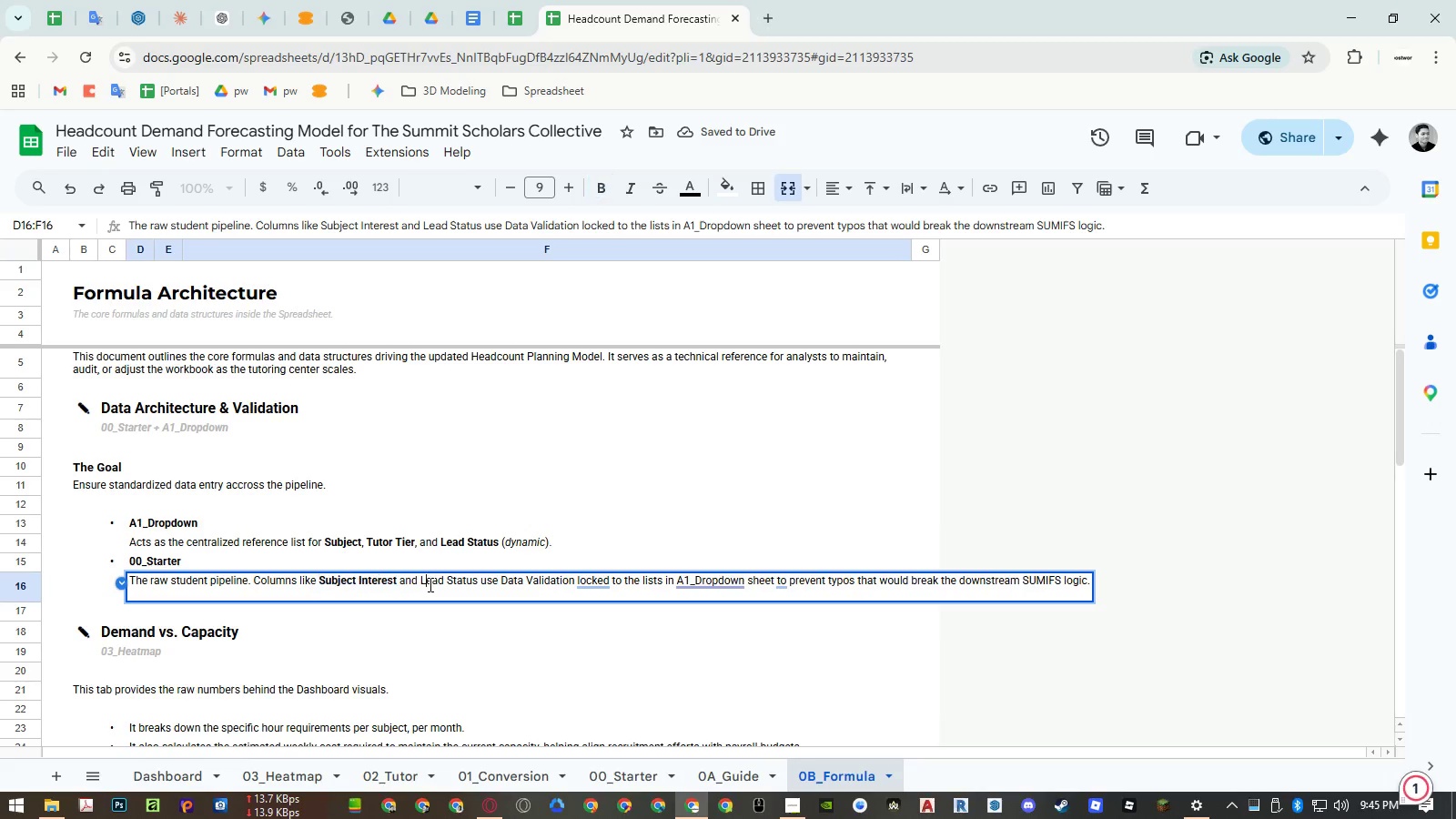 
left_click_drag(start_coordinate=[429, 584], to_coordinate=[459, 582])
 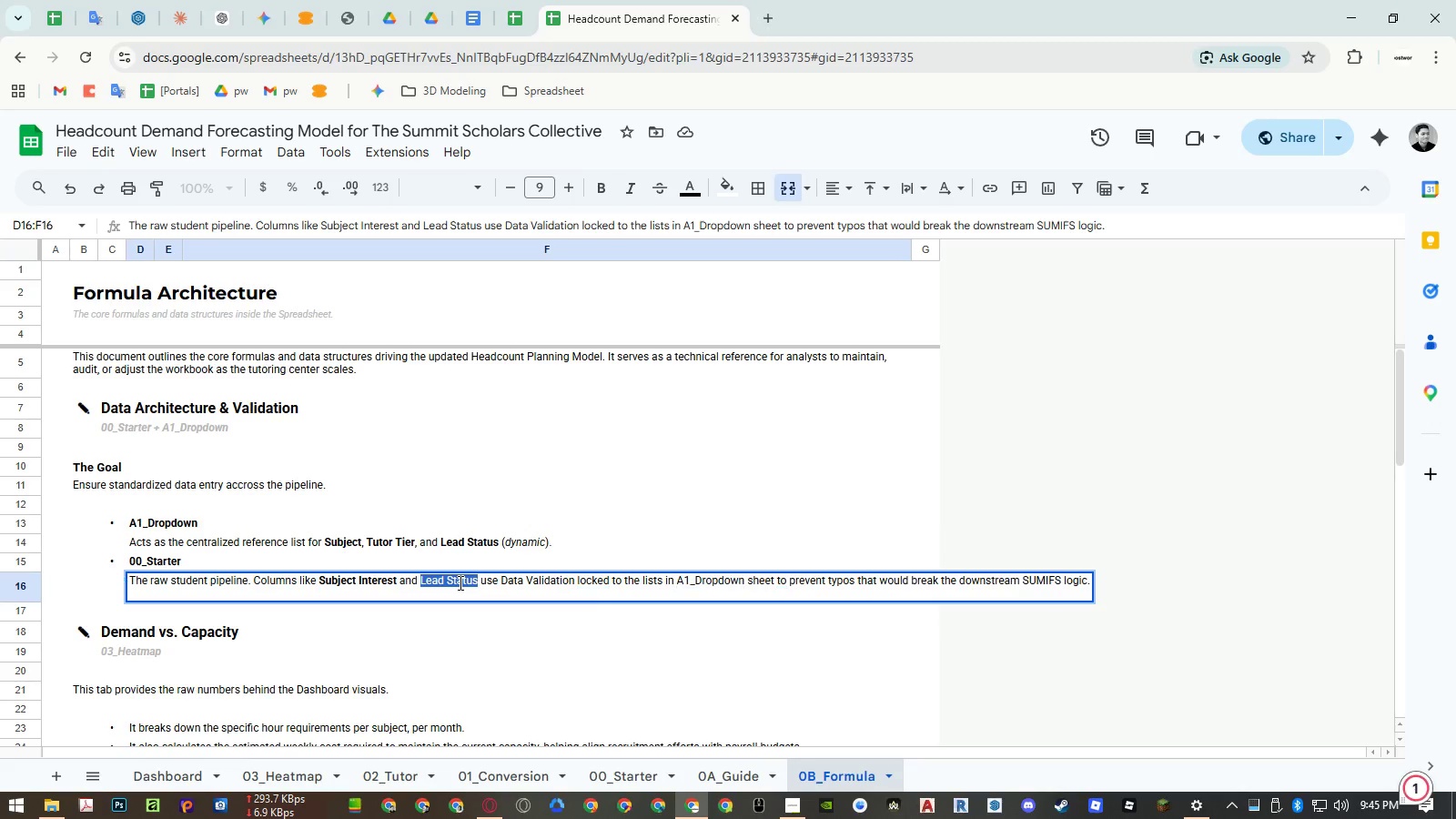 
key(Control+B)
 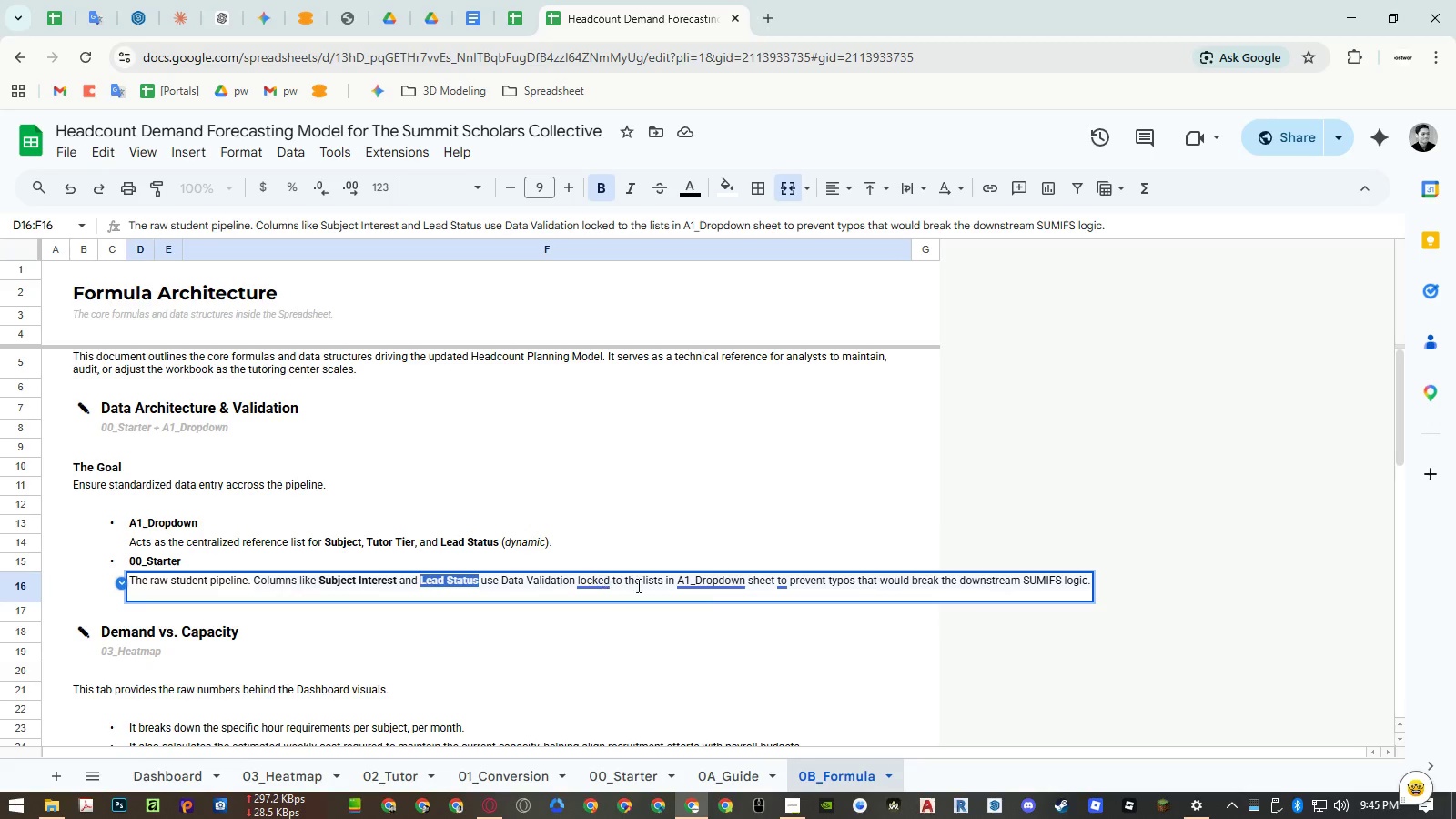 
left_click([715, 584])
 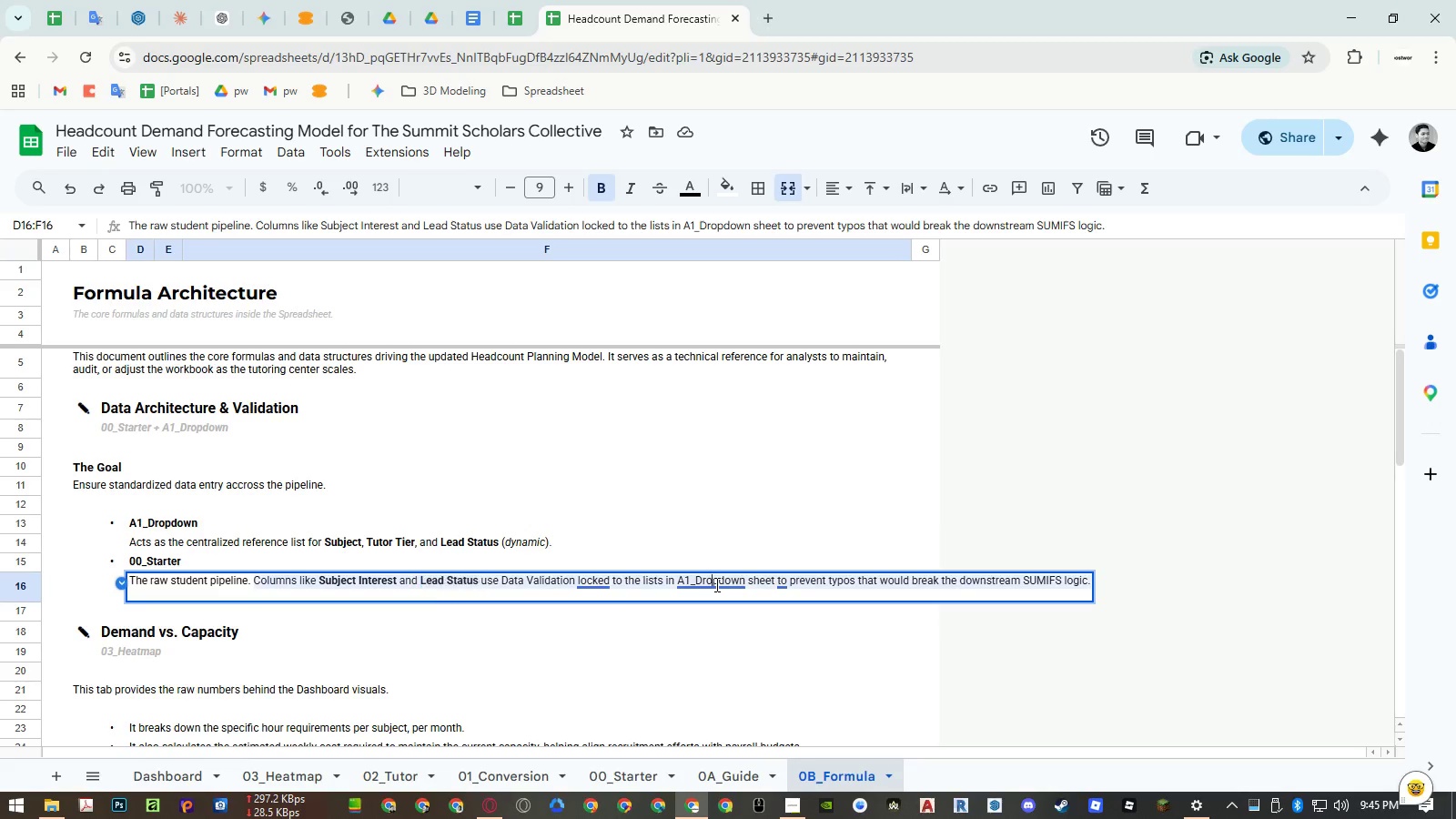 
left_click_drag(start_coordinate=[715, 584], to_coordinate=[703, 583])
 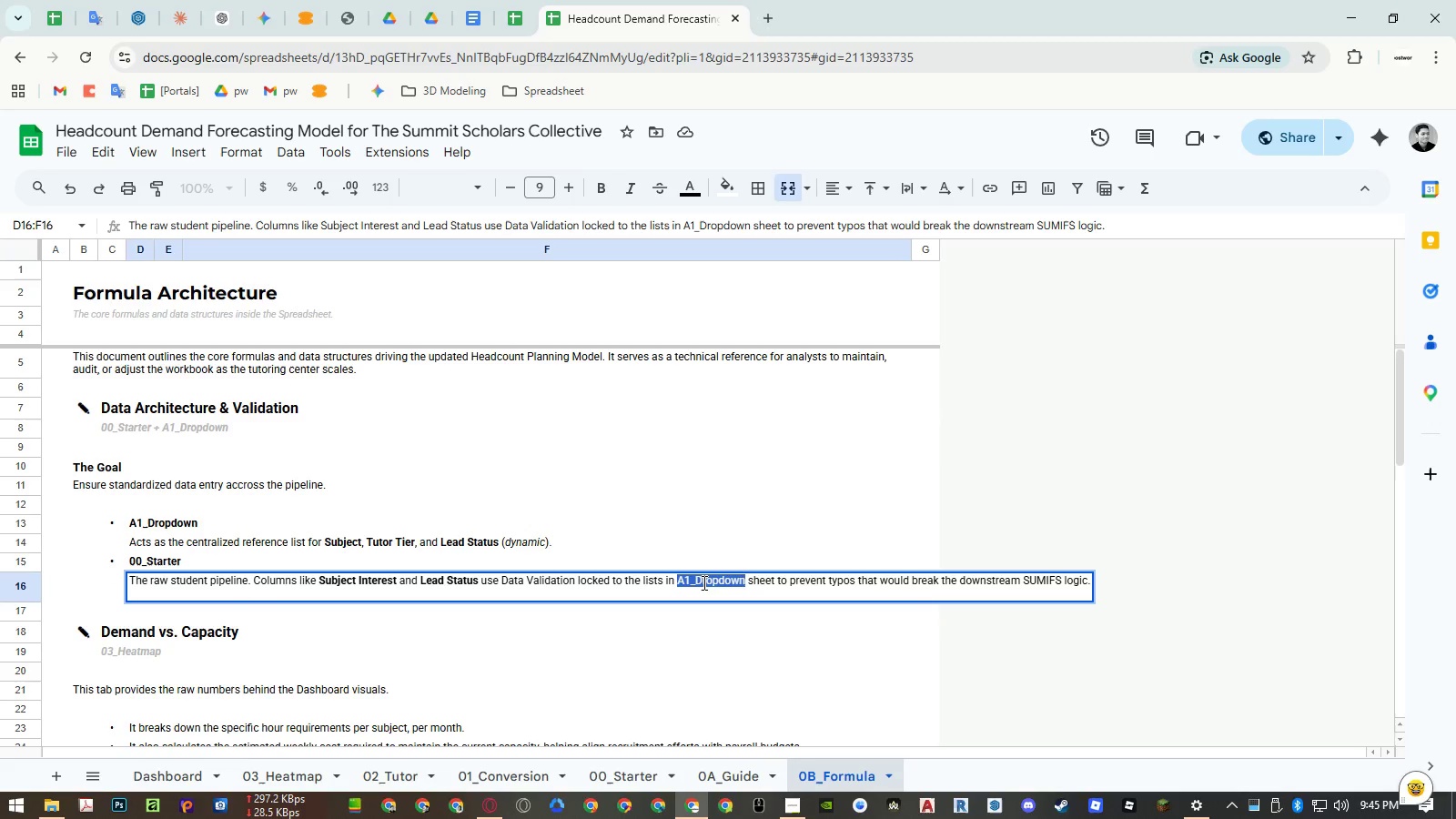 
key(Control+B)
 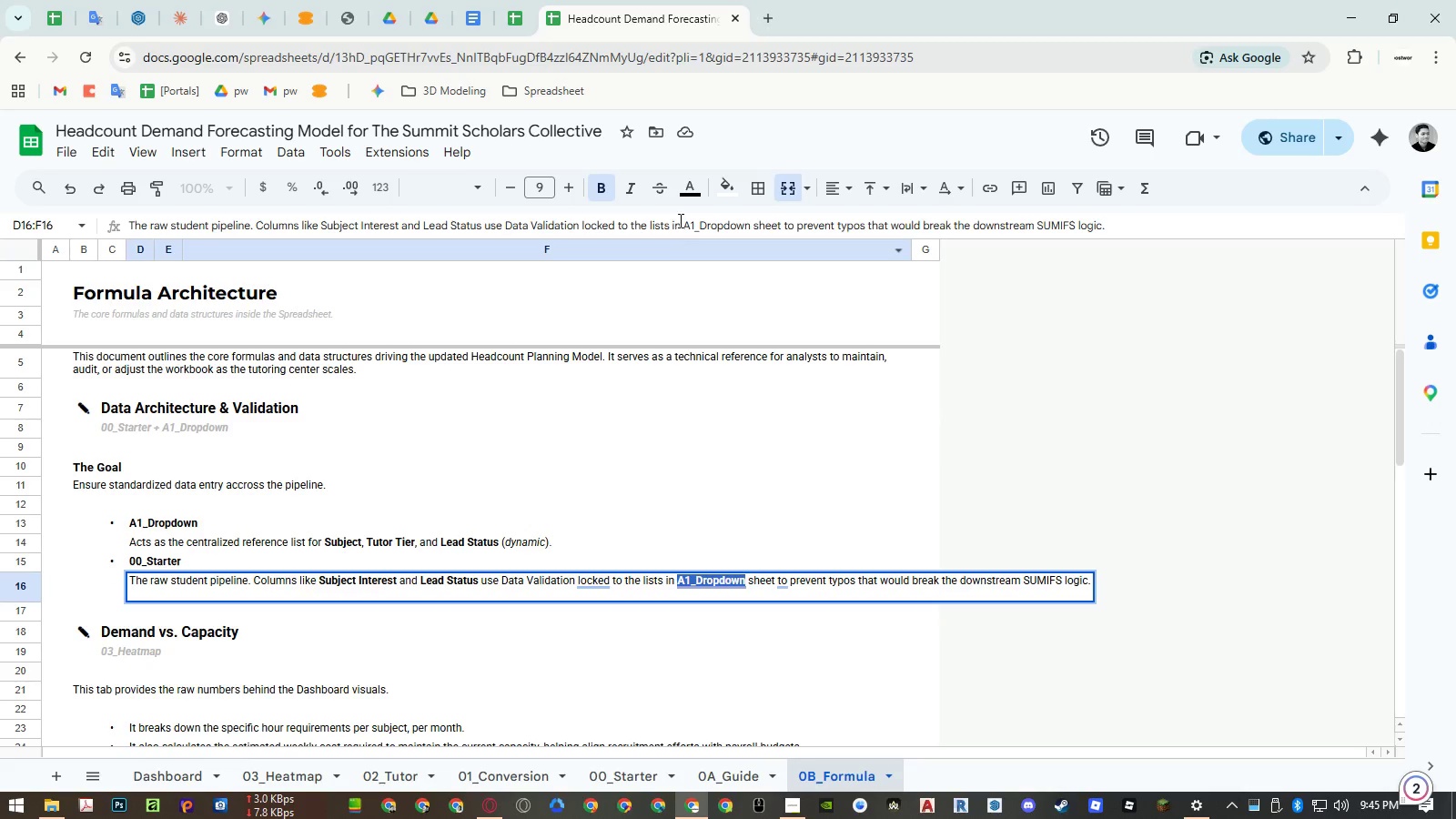 
left_click([690, 188])
 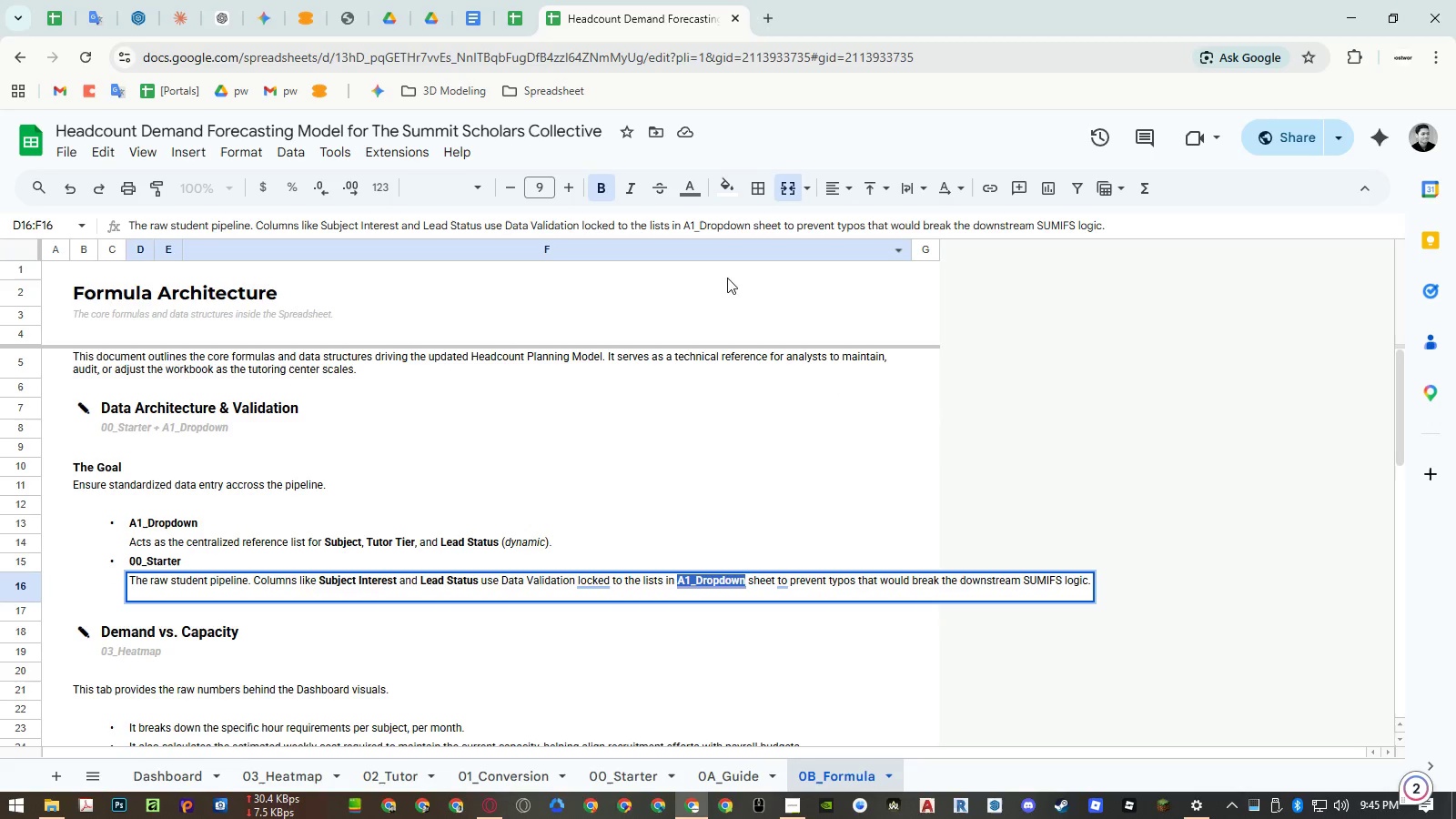 
double_click([664, 451])
 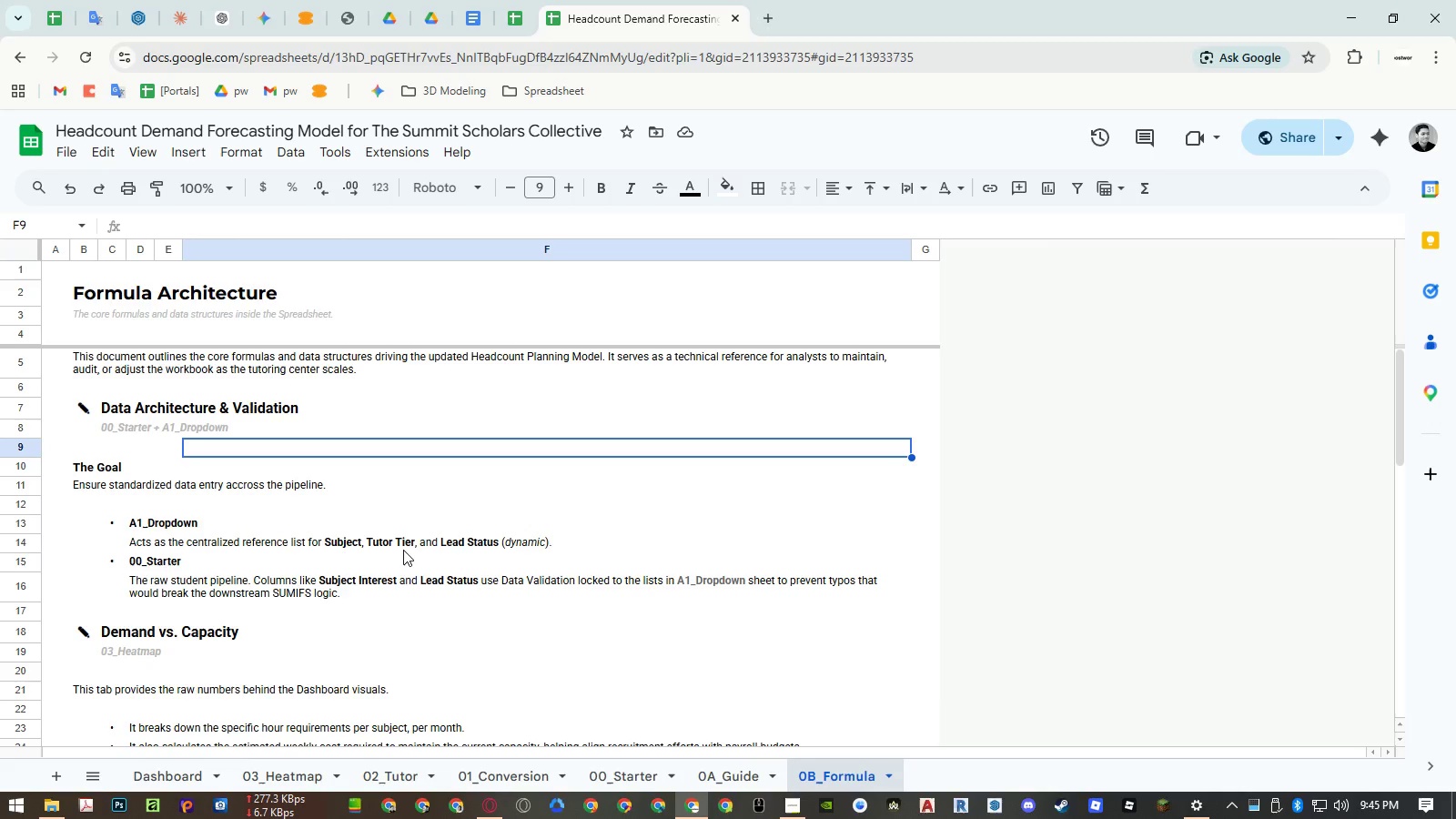 
wait(11.69)
 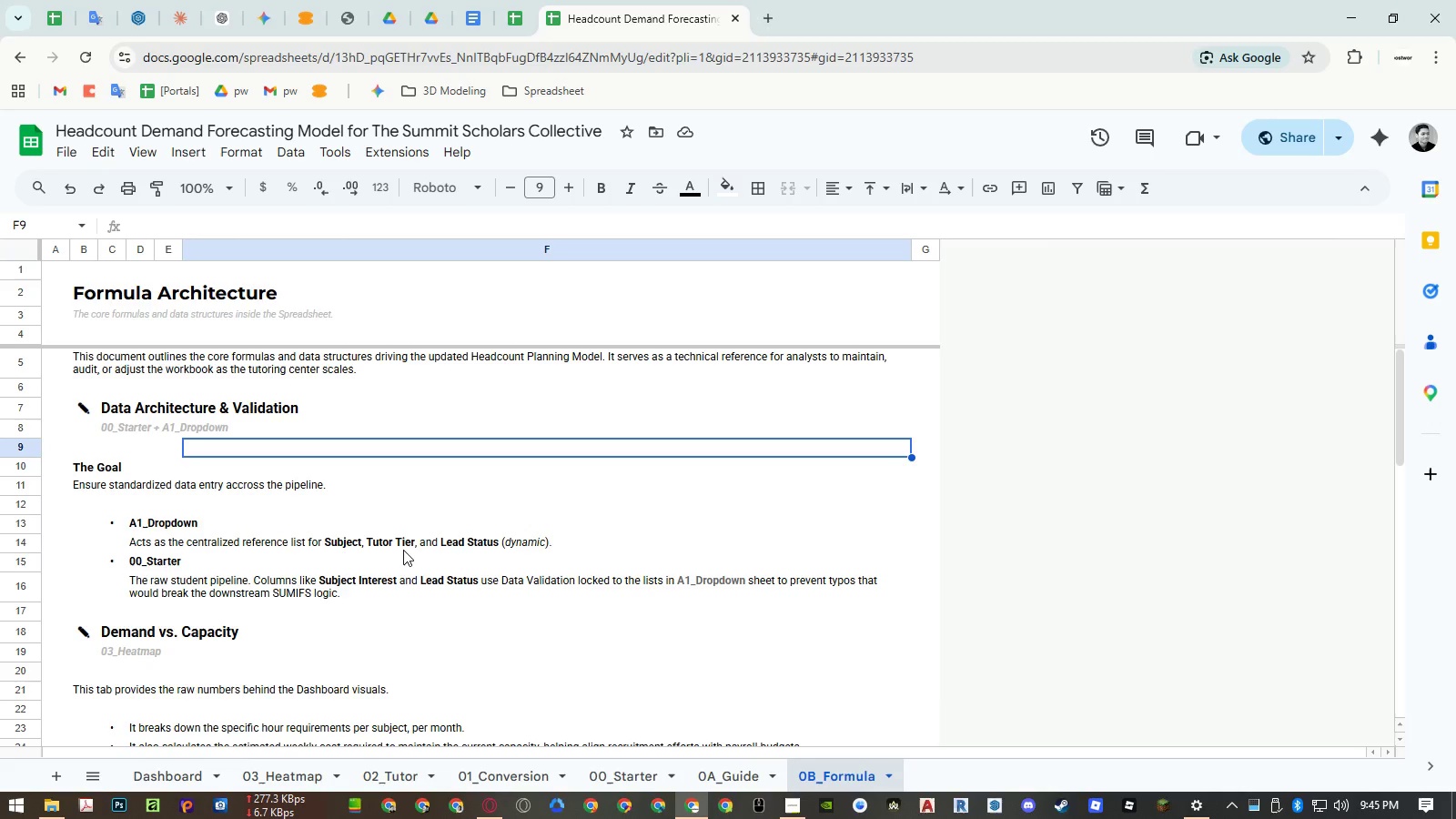 
left_click([138, 592])
 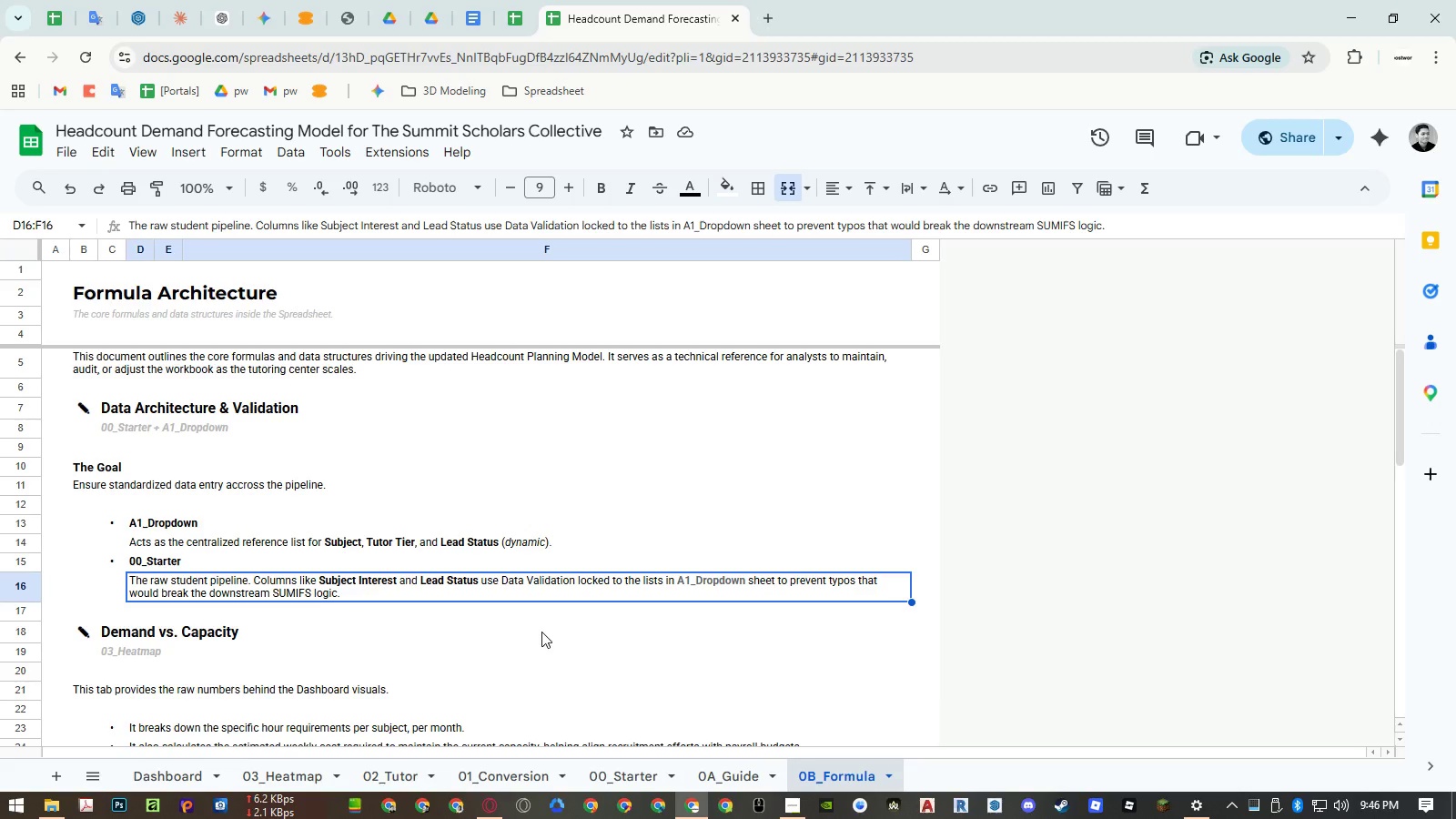 
wait(27.64)
 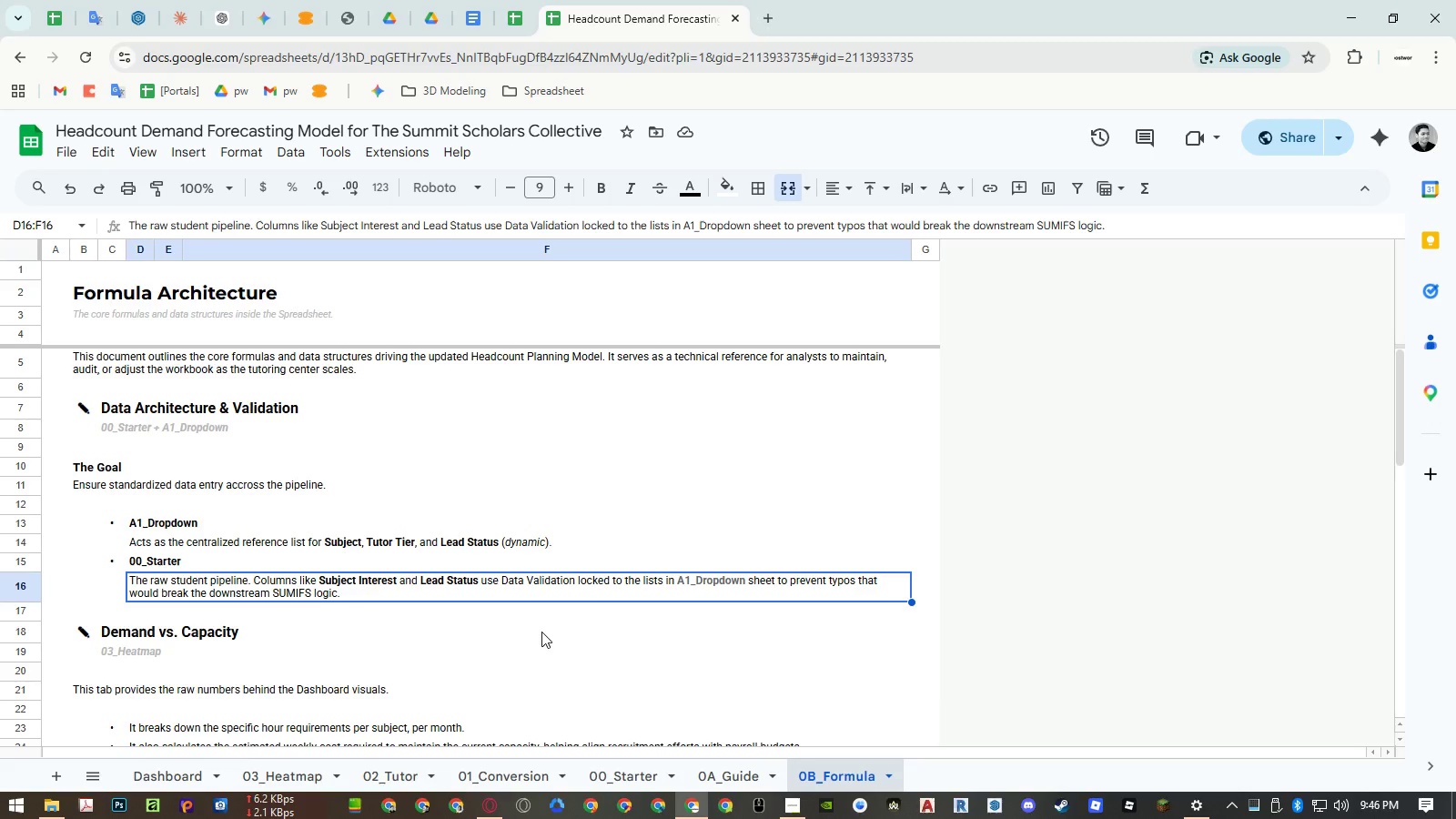 
left_click_drag(start_coordinate=[25, 612], to_coordinate=[25, 625])
 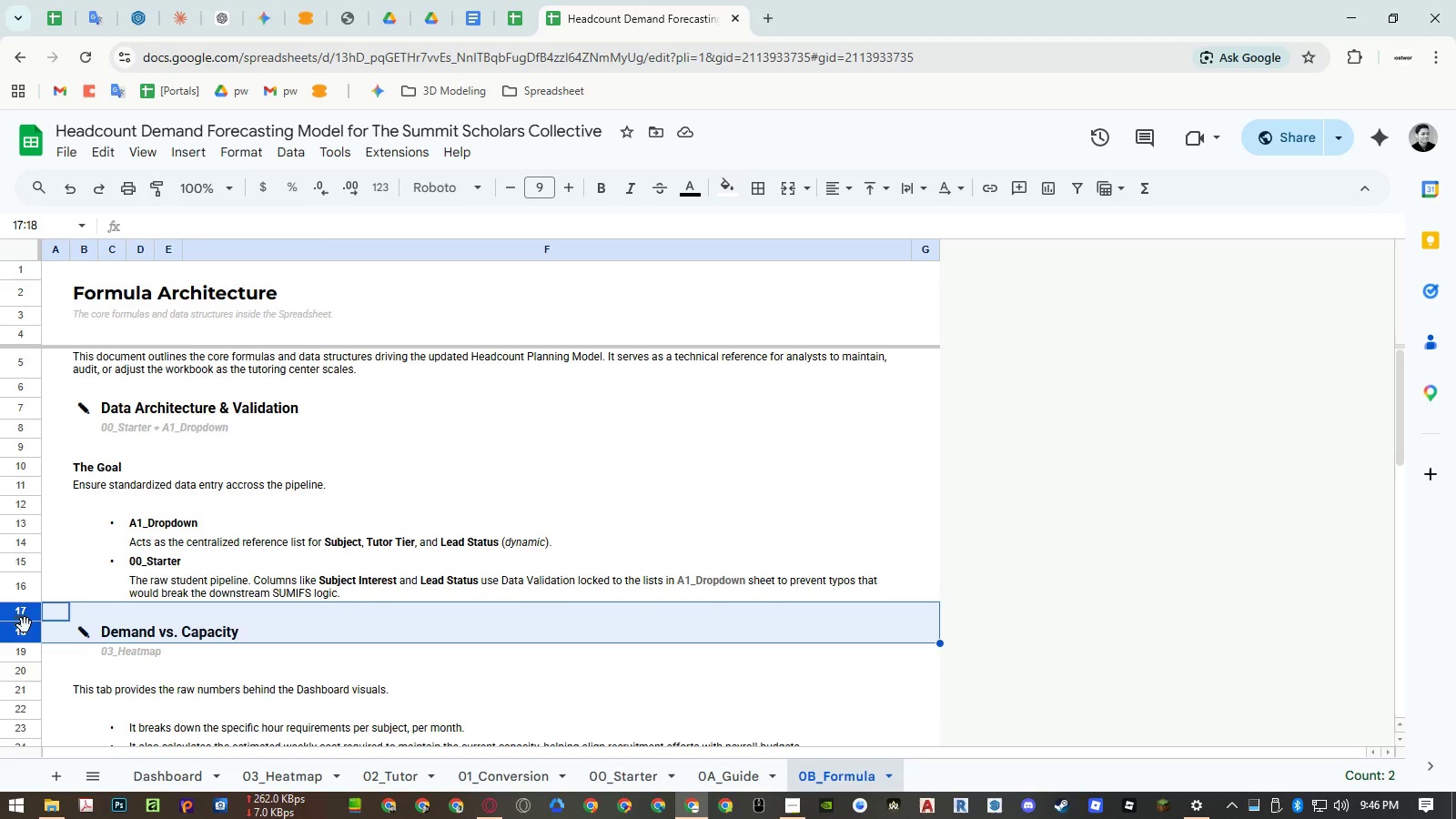 
right_click([25, 625])
 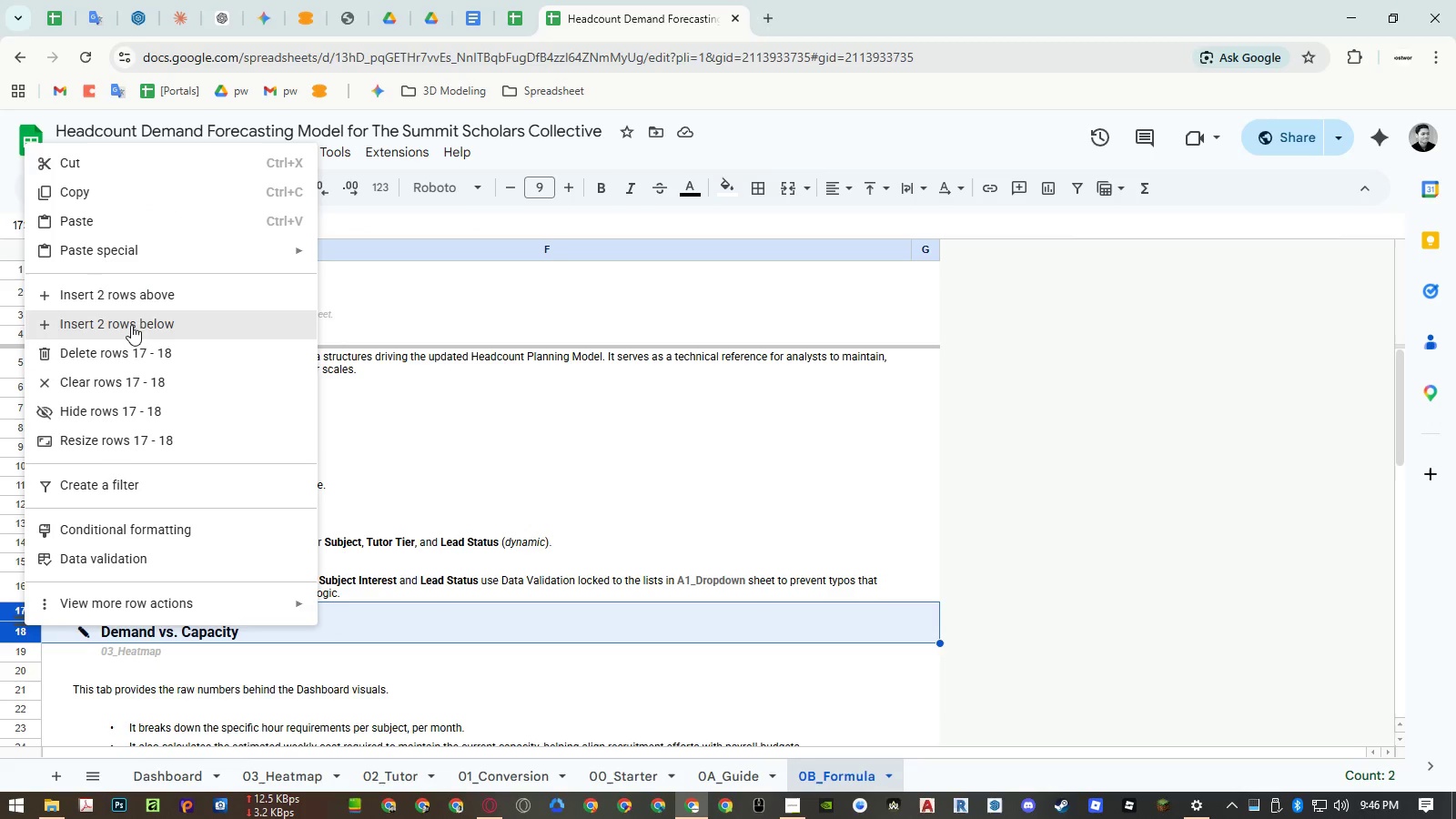 
left_click([133, 298])
 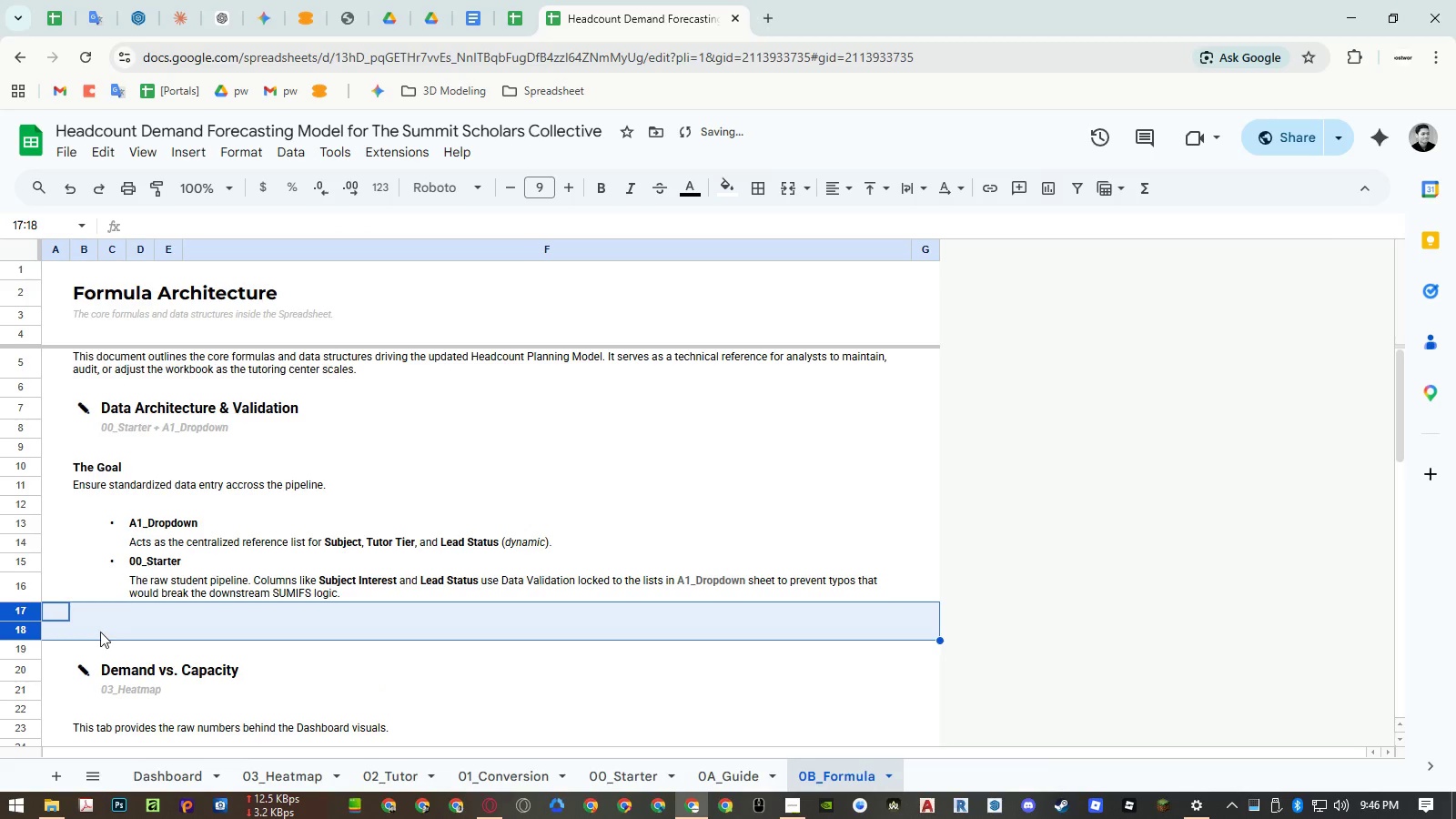 
left_click([96, 633])
 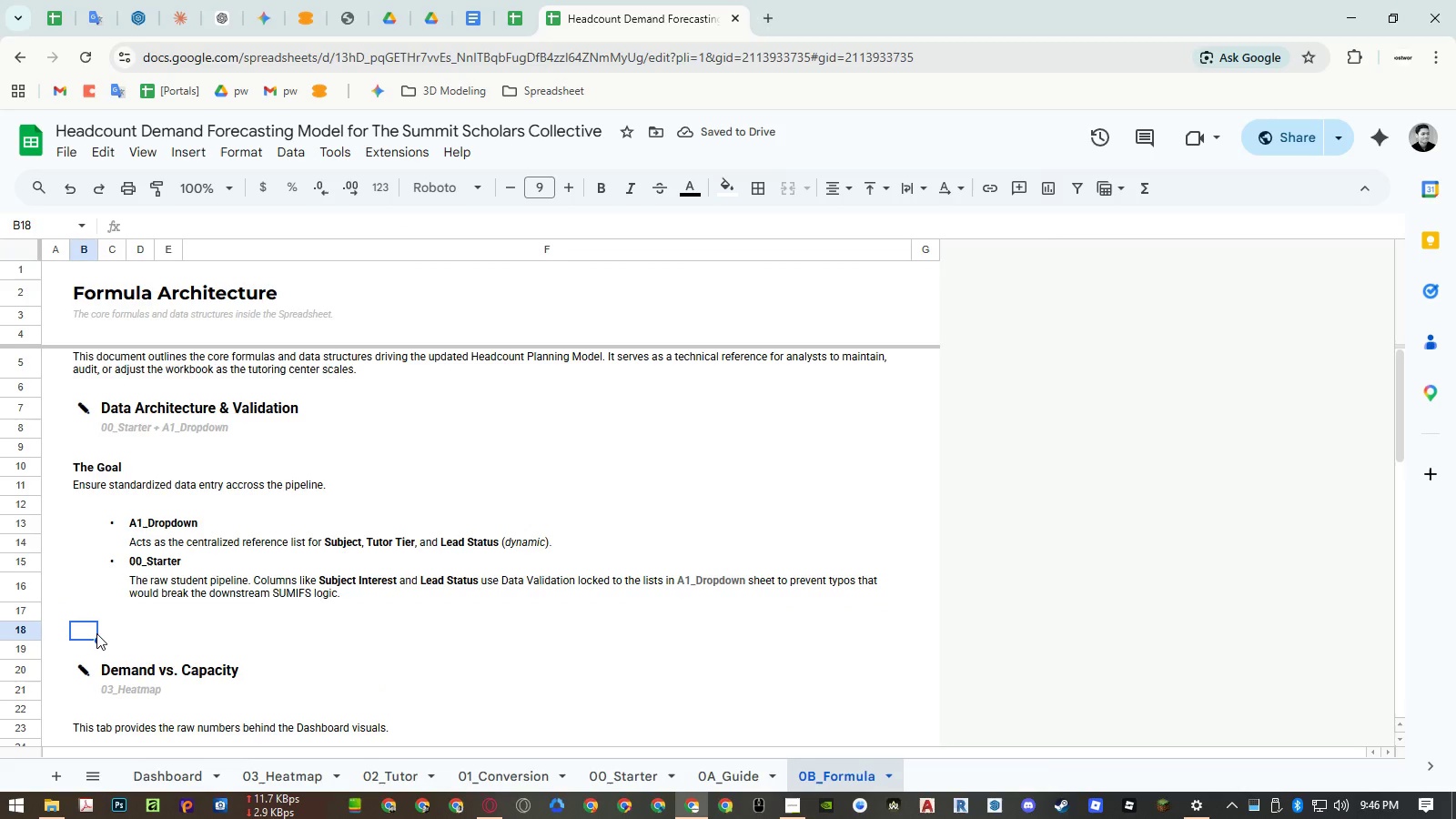 
key(Shift+Period)
 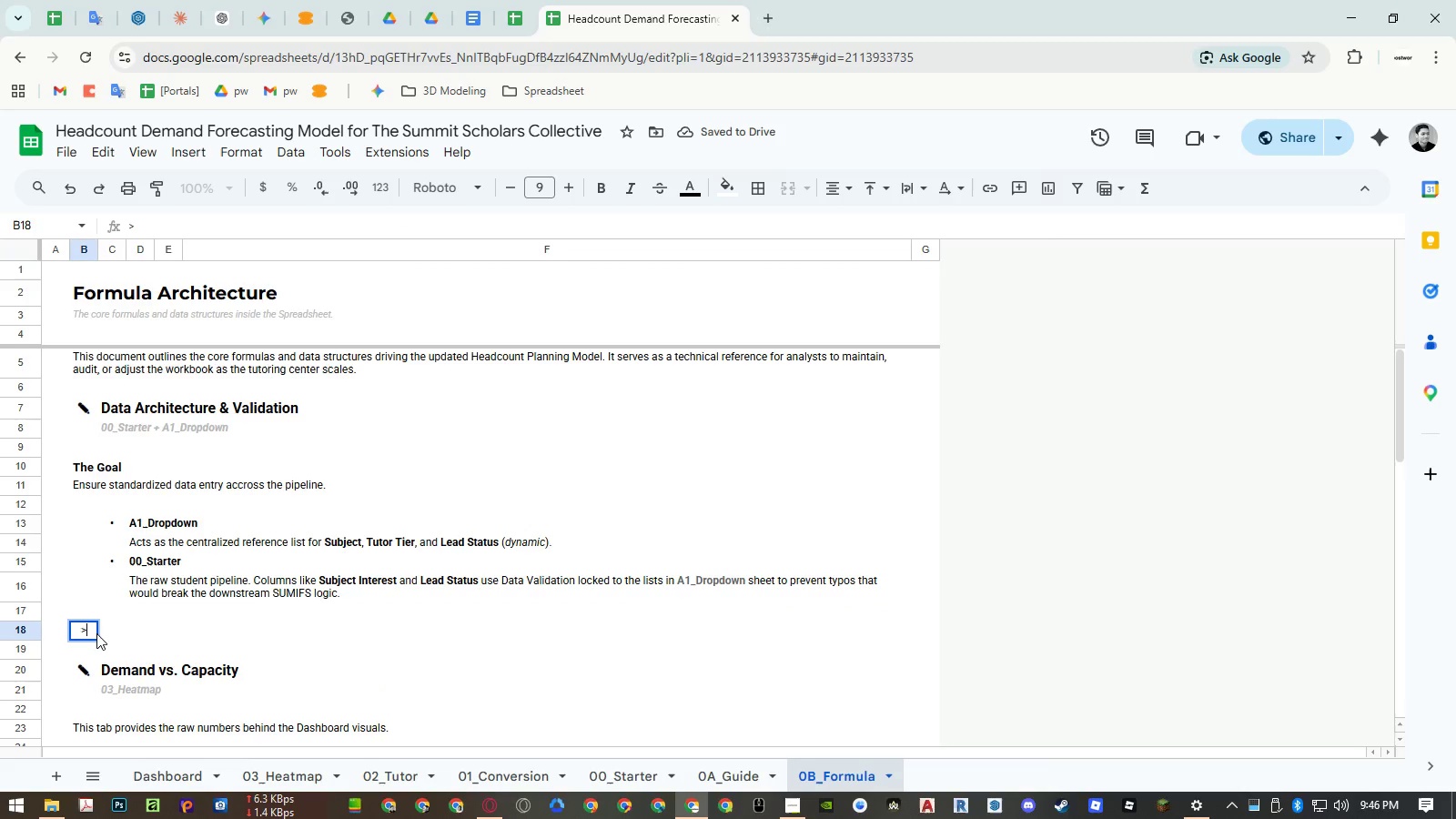 
key(Shift+Period)
 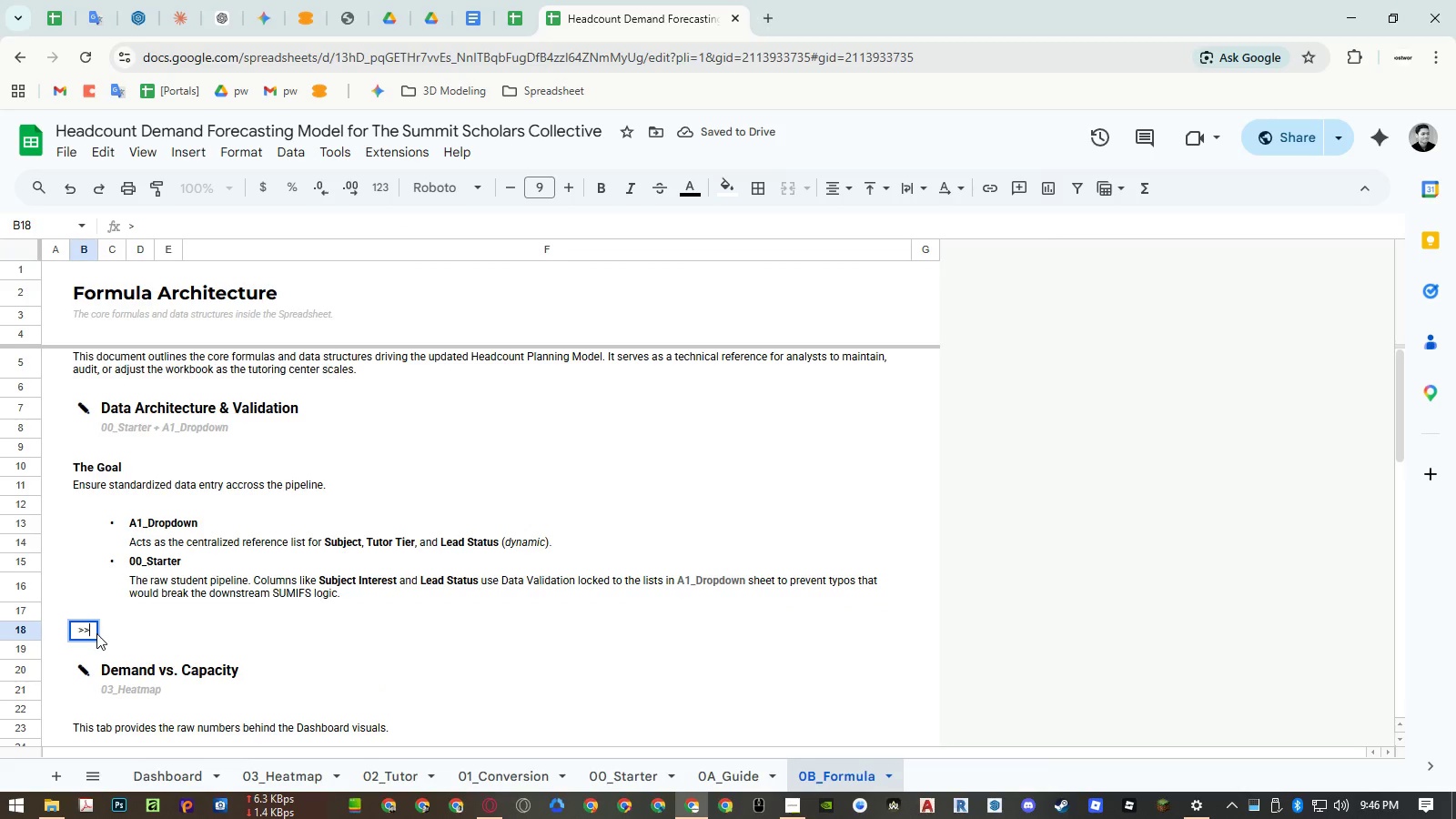 
key(Shift+Period)
 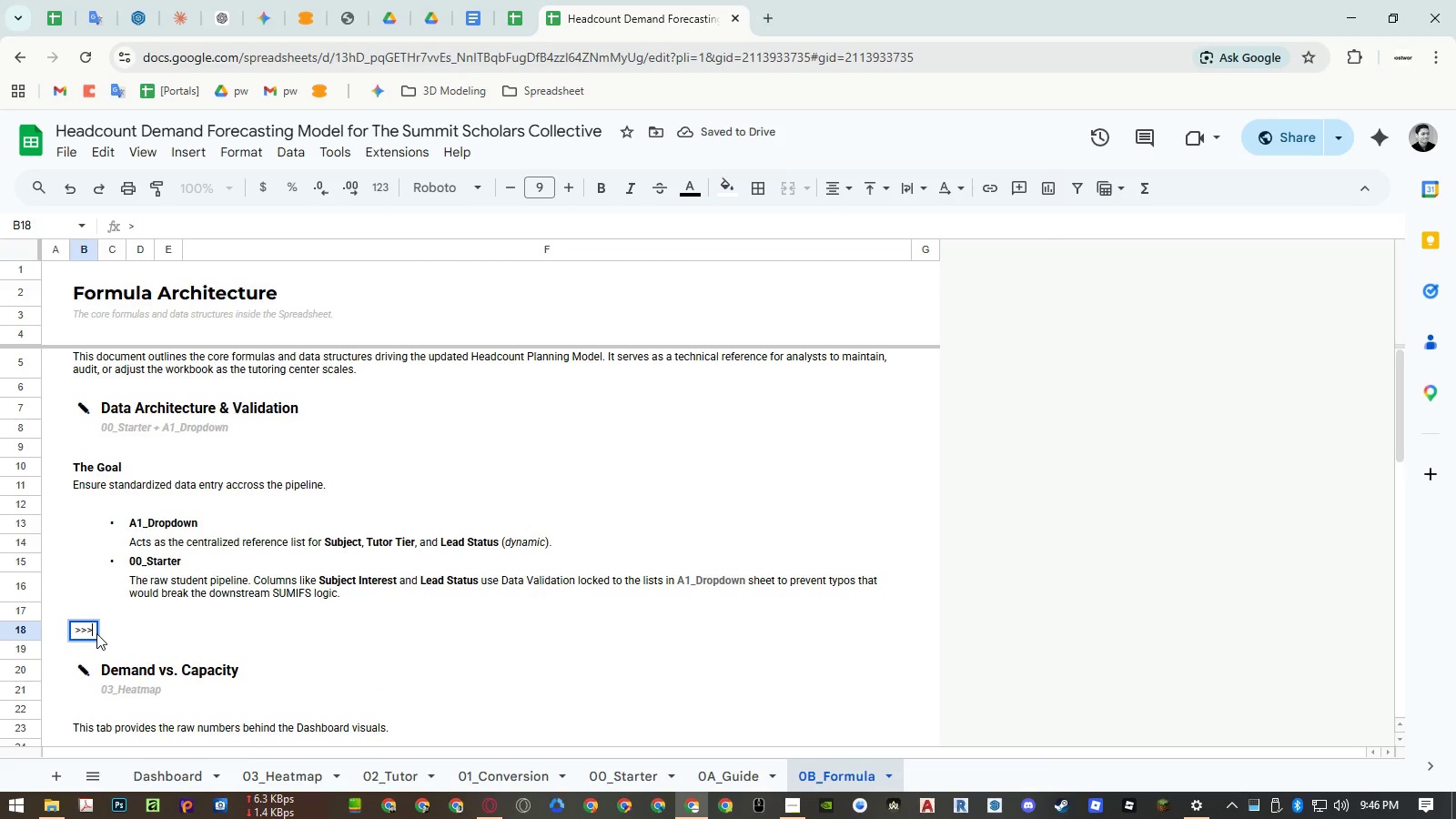 
key(Enter)
 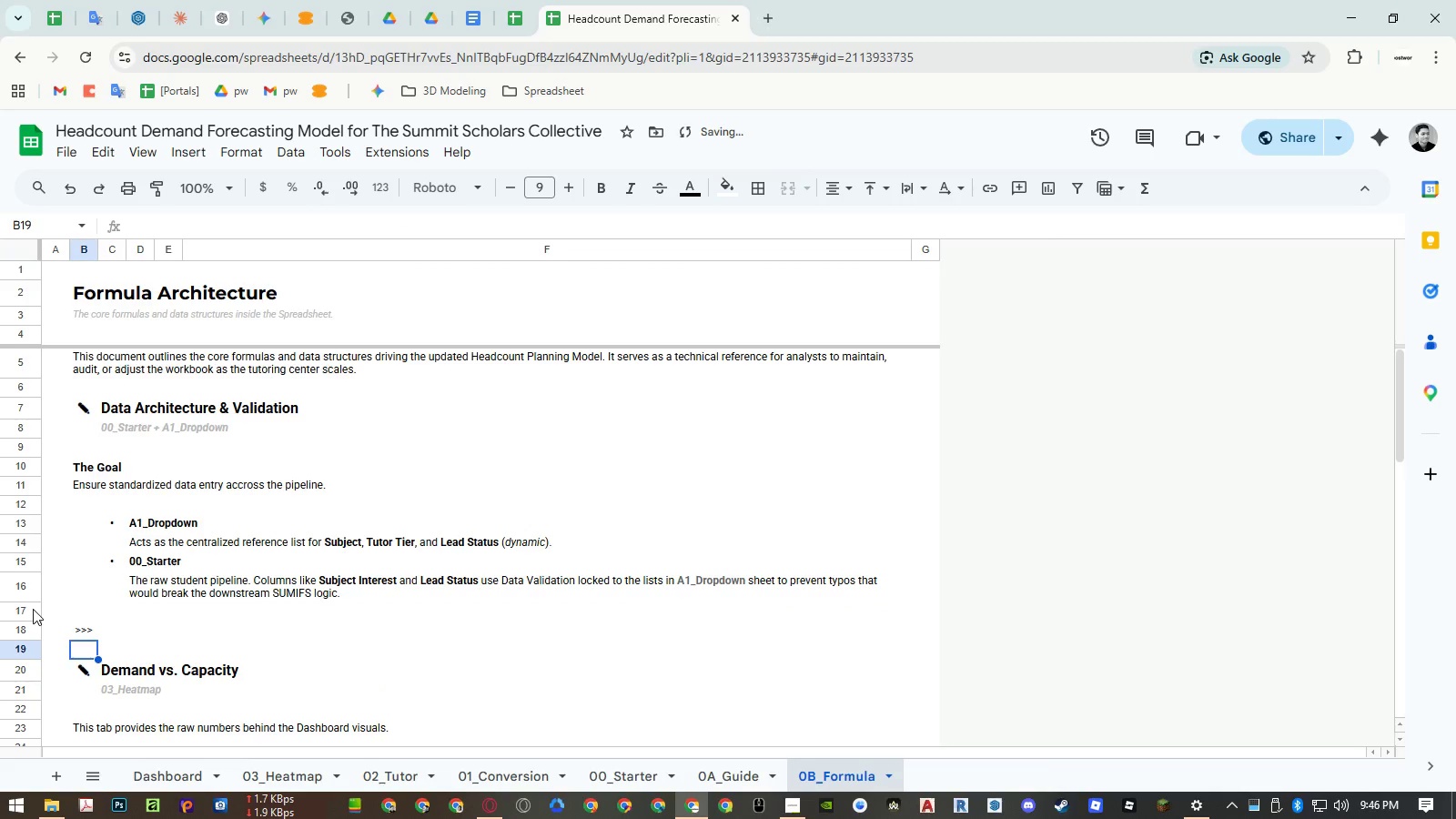 
left_click_drag(start_coordinate=[33, 609], to_coordinate=[32, 414])
 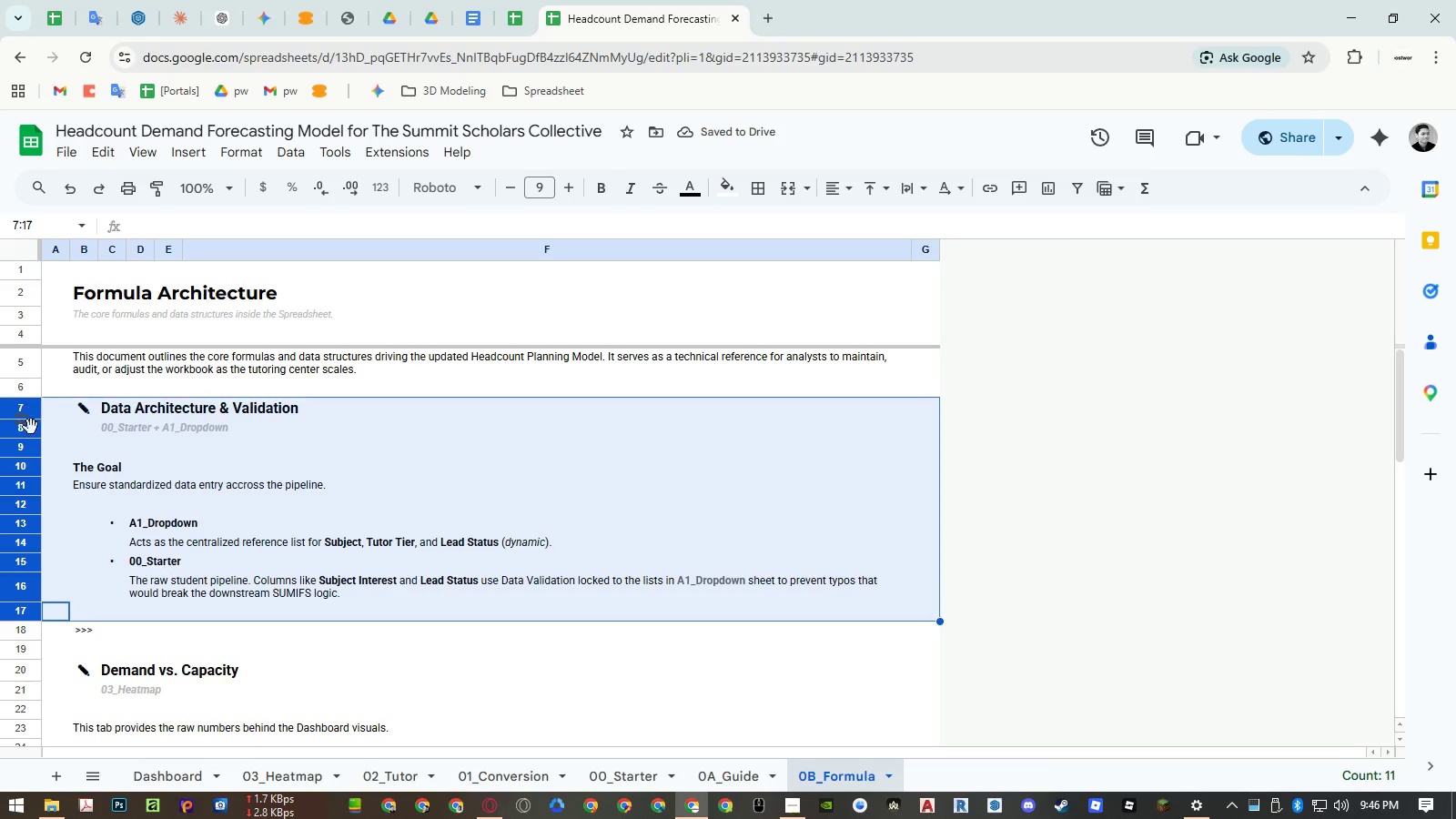 
key(Control+ControlLeft)
 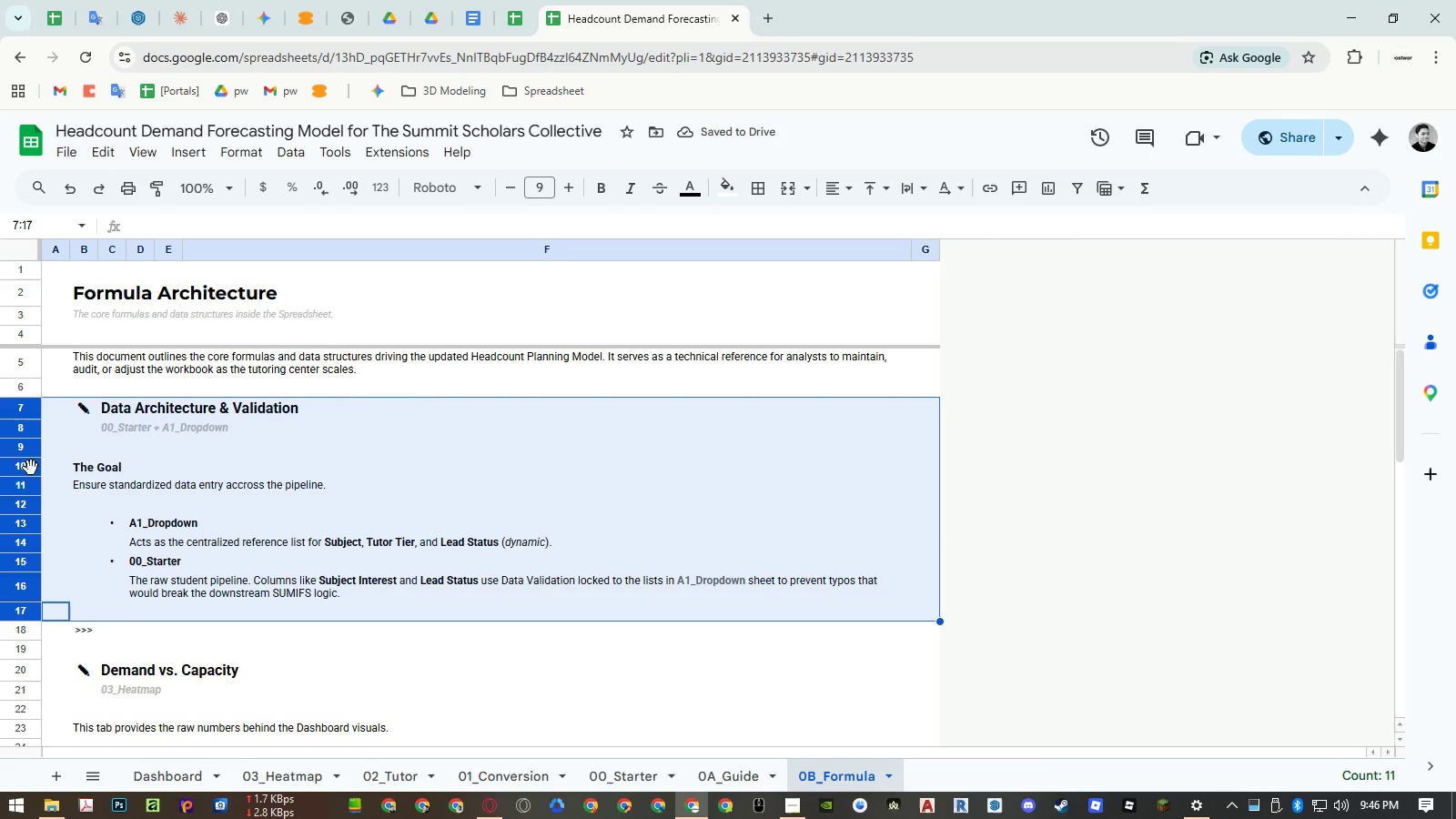 
key(Control+C)
 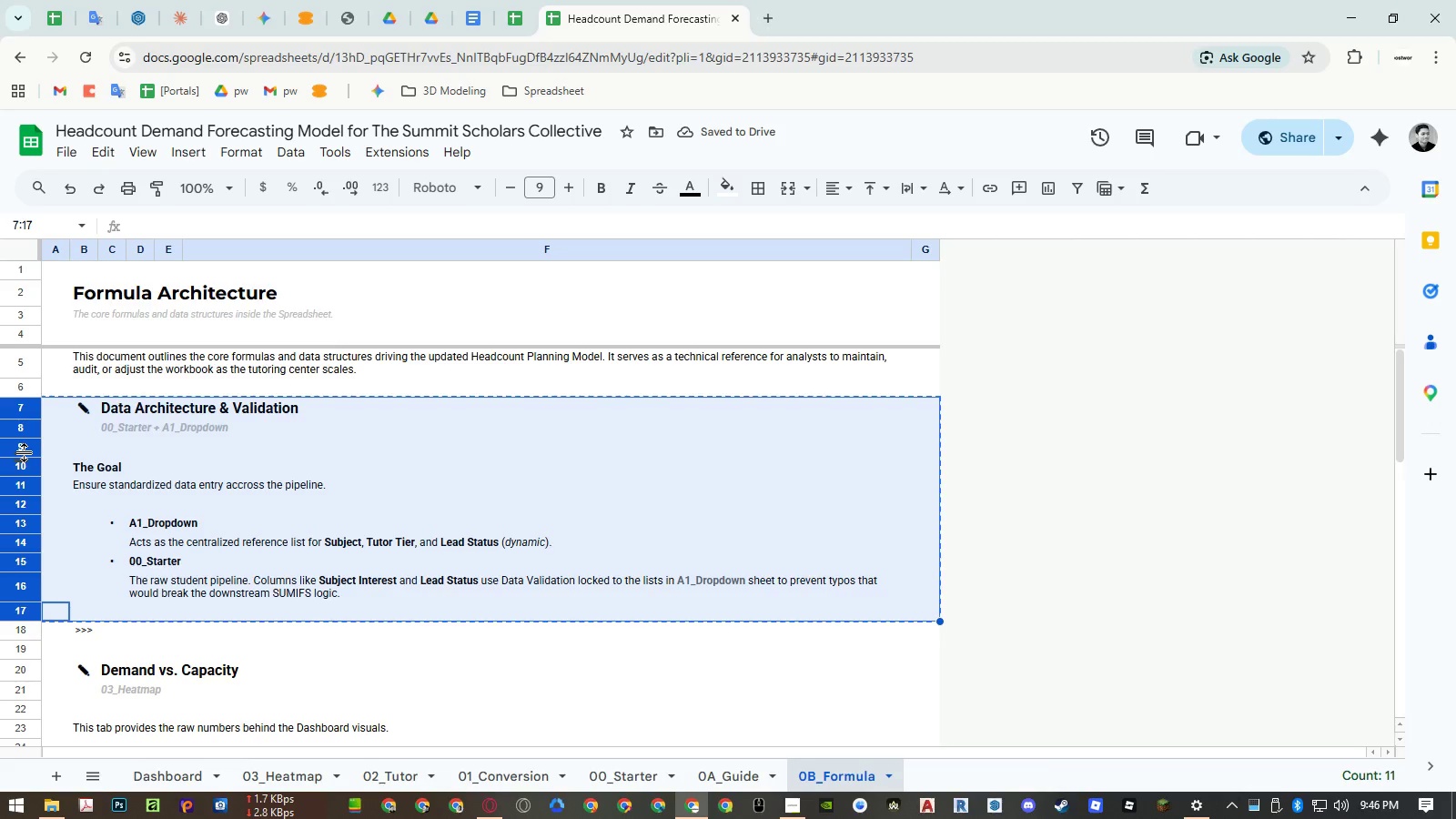 
right_click([25, 452])
 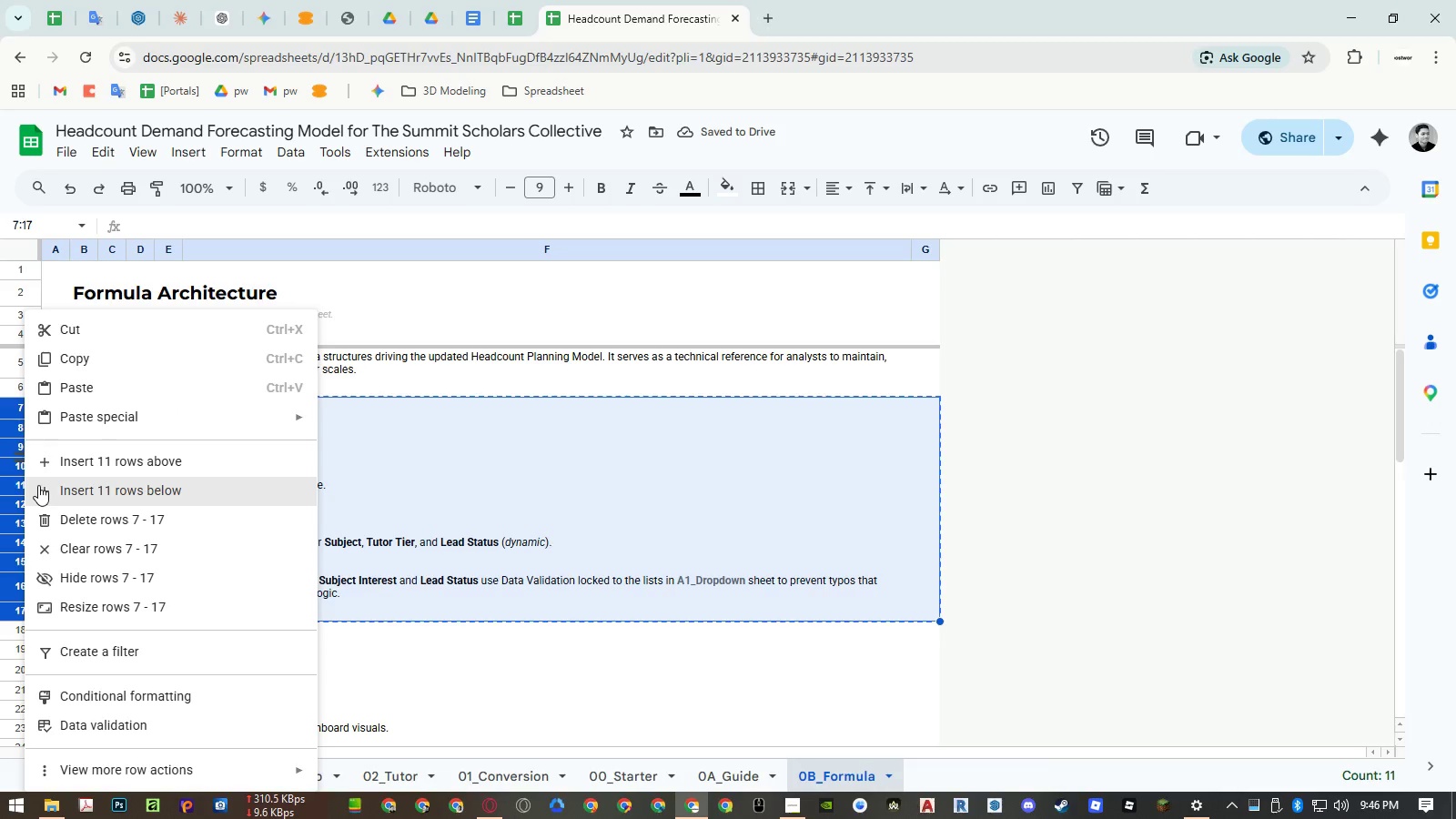 
left_click([38, 485])
 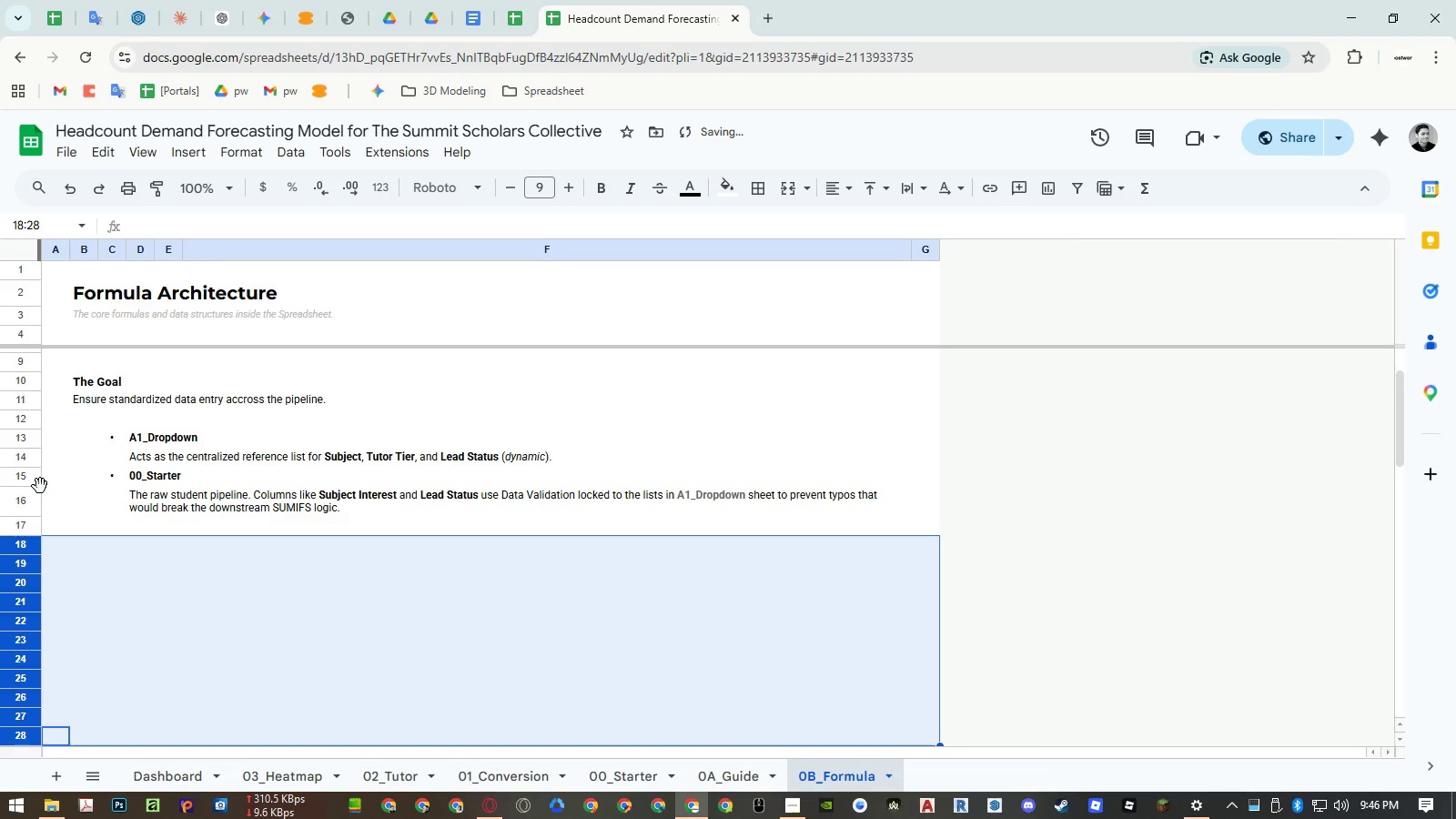 
key(Control+ControlLeft)
 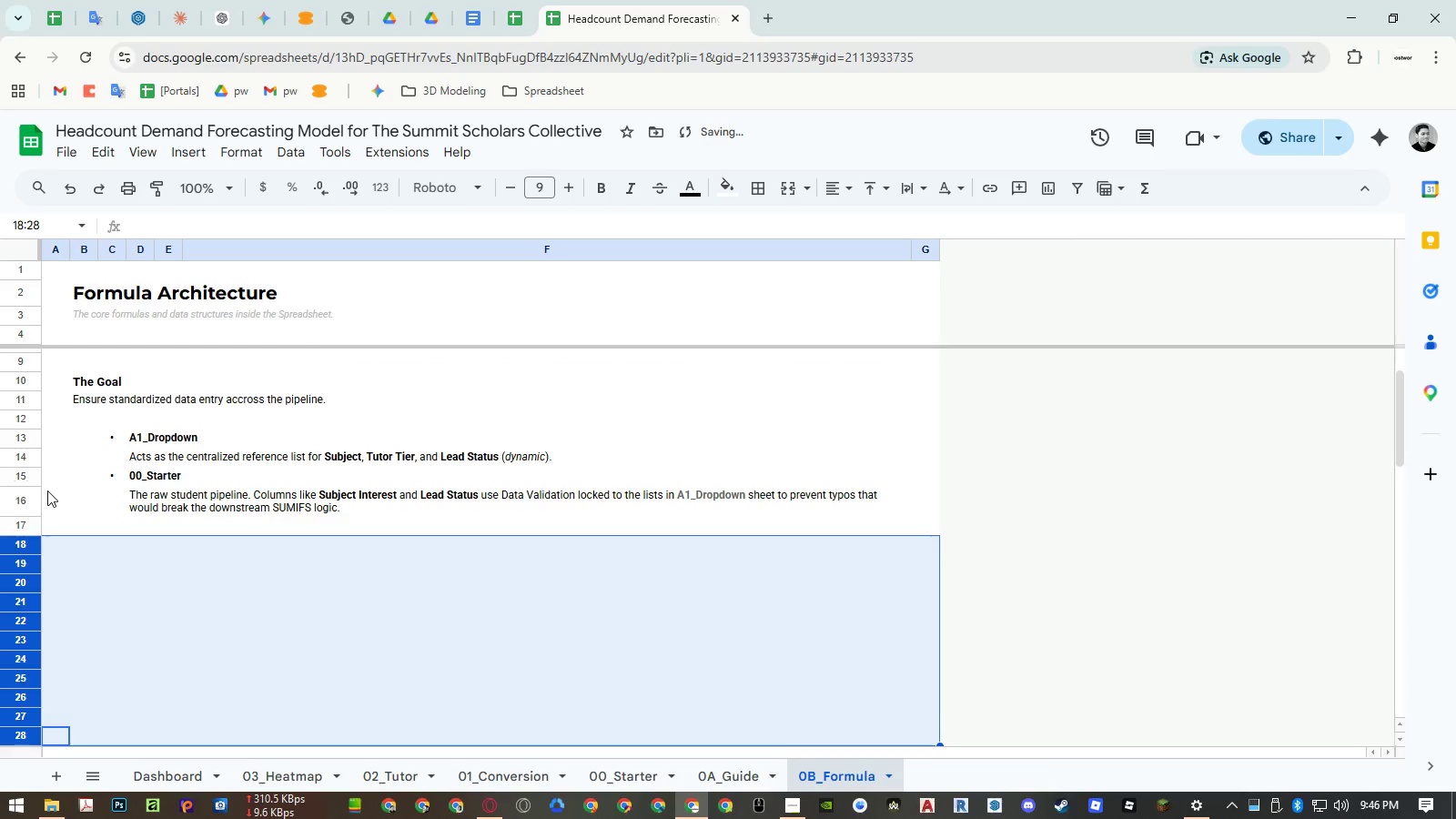 
key(Control+V)
 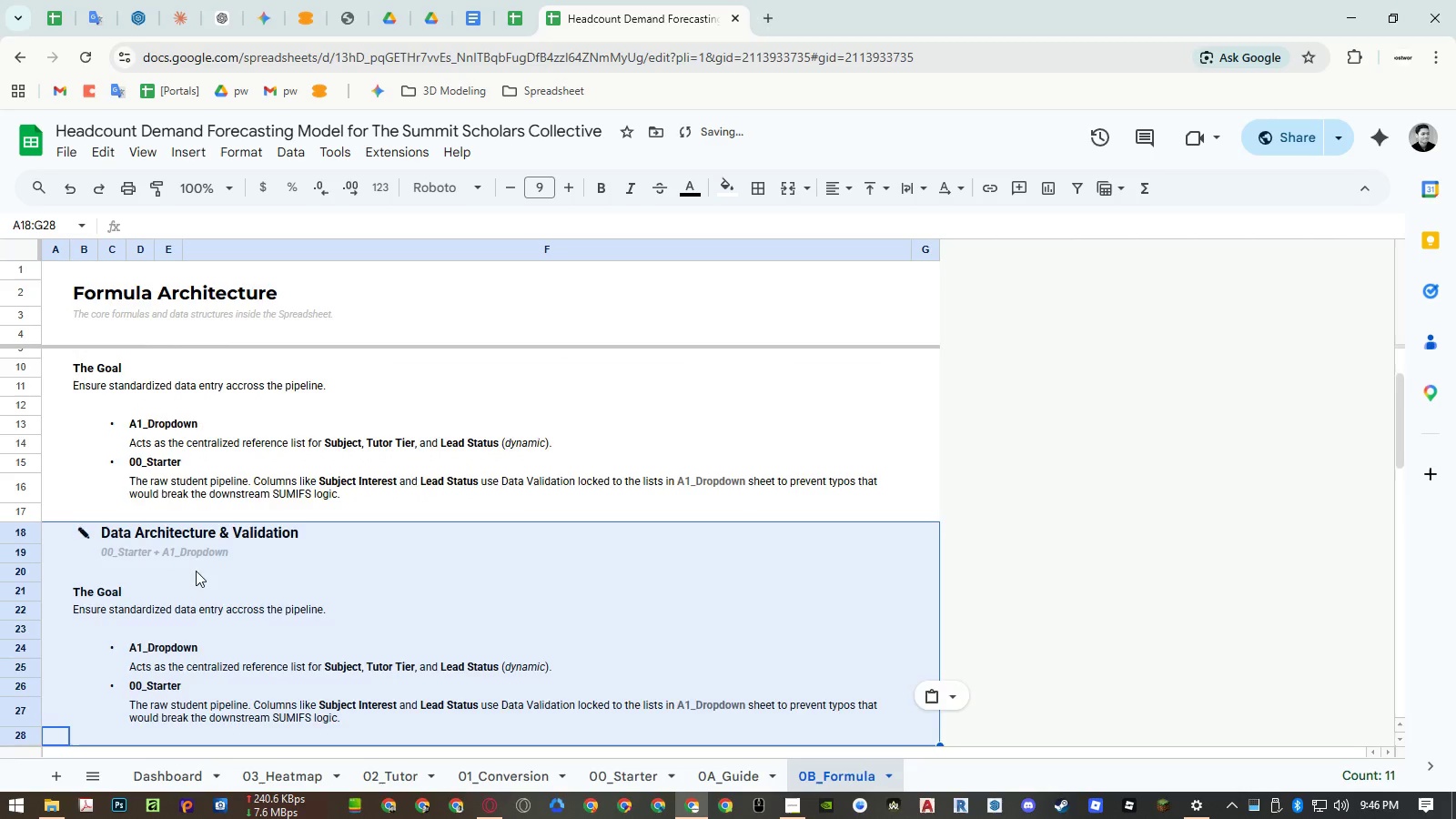 
scroll: coordinate [211, 575], scroll_direction: down, amount: 1.0
 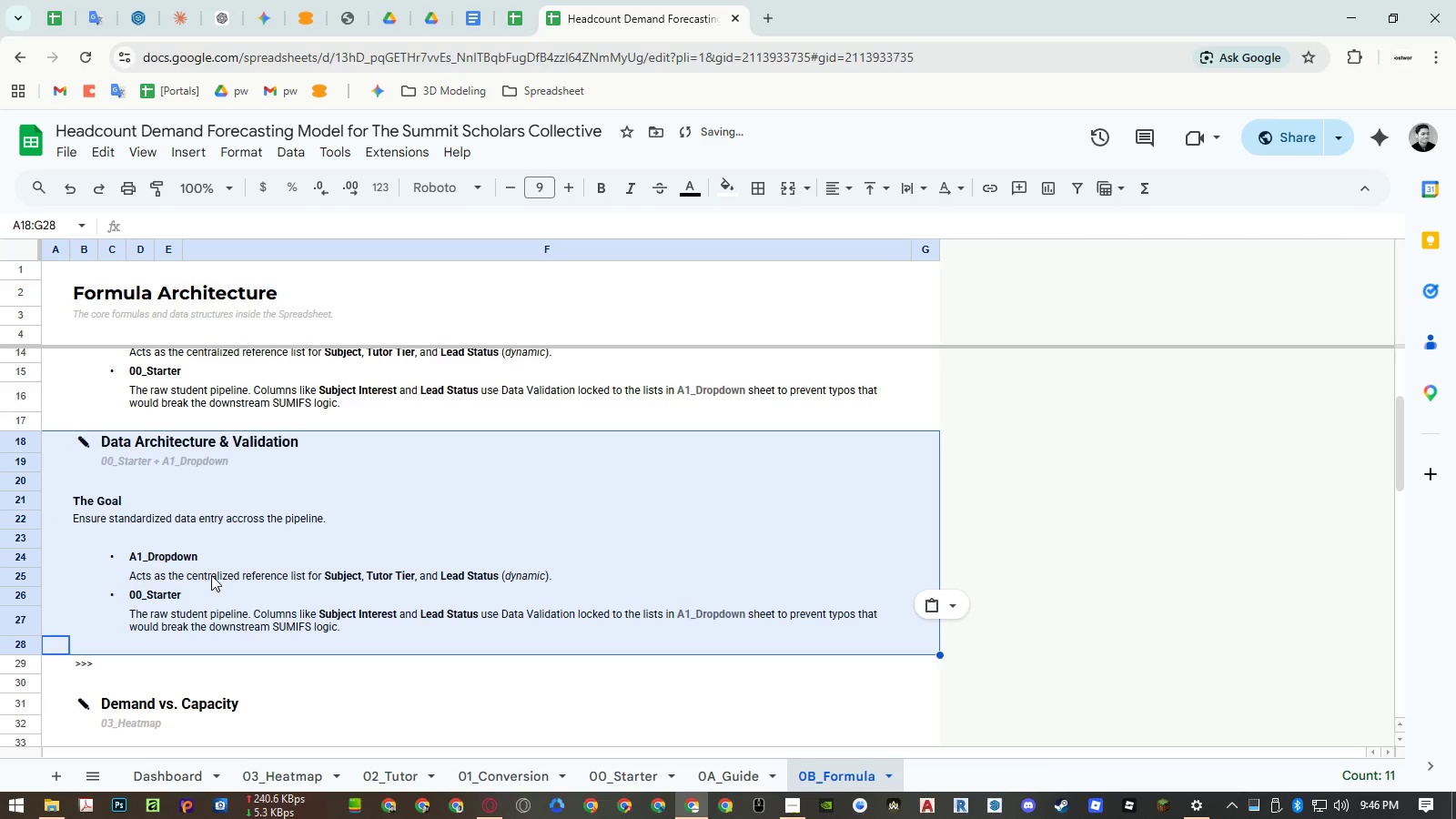 
scroll: coordinate [211, 575], scroll_direction: up, amount: 2.0
 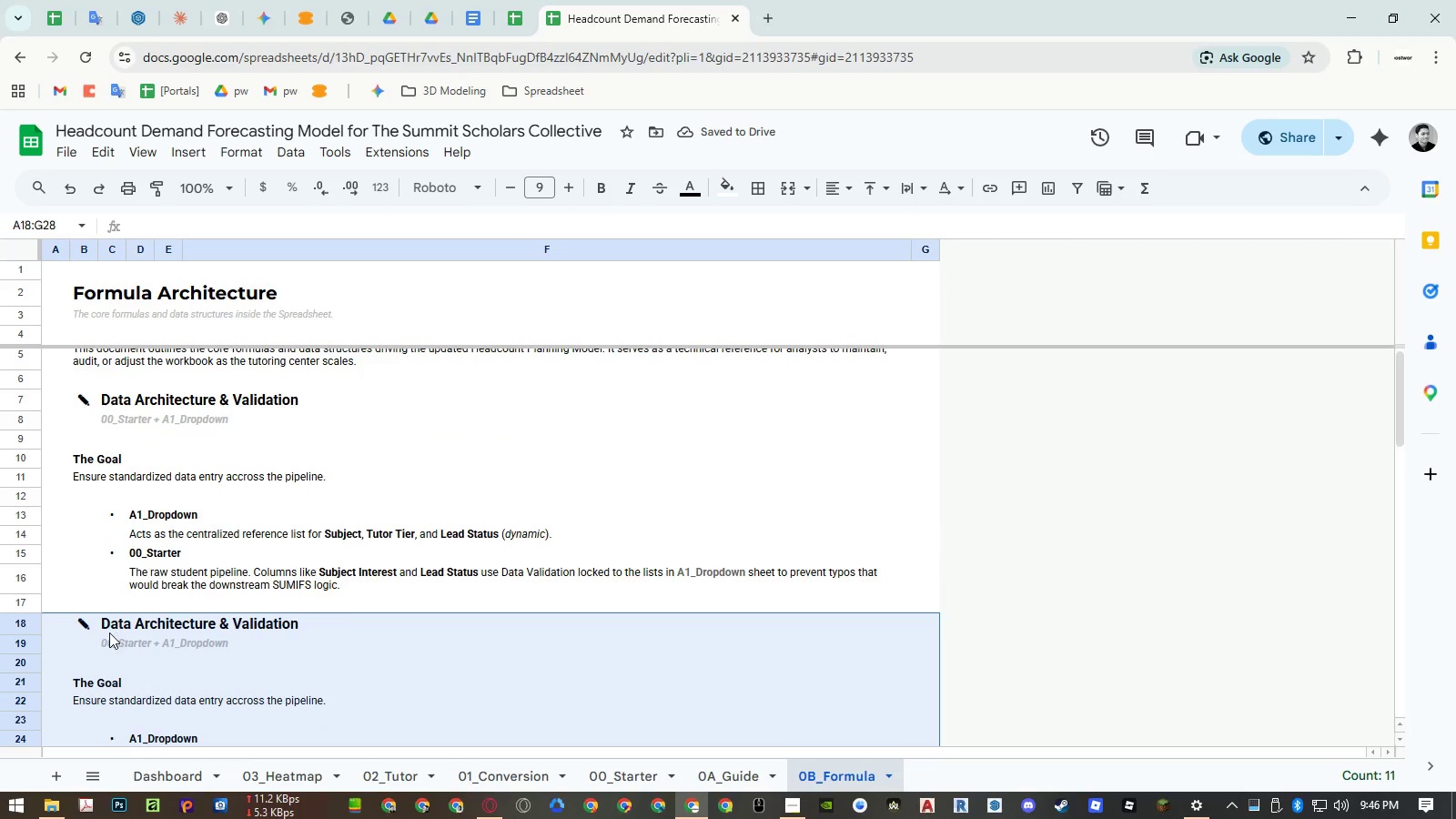 
left_click([108, 628])
 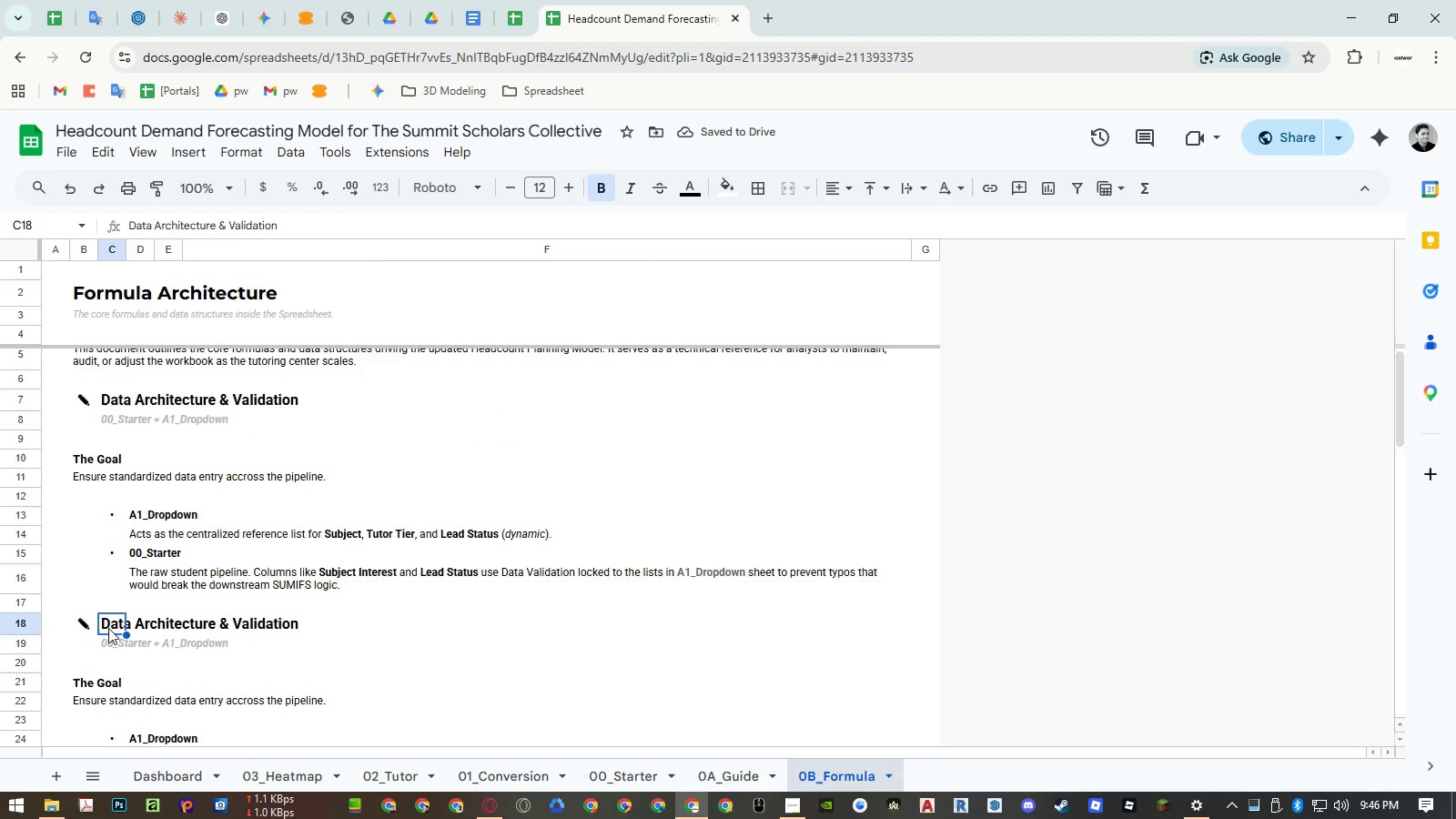 
key(Minus)
 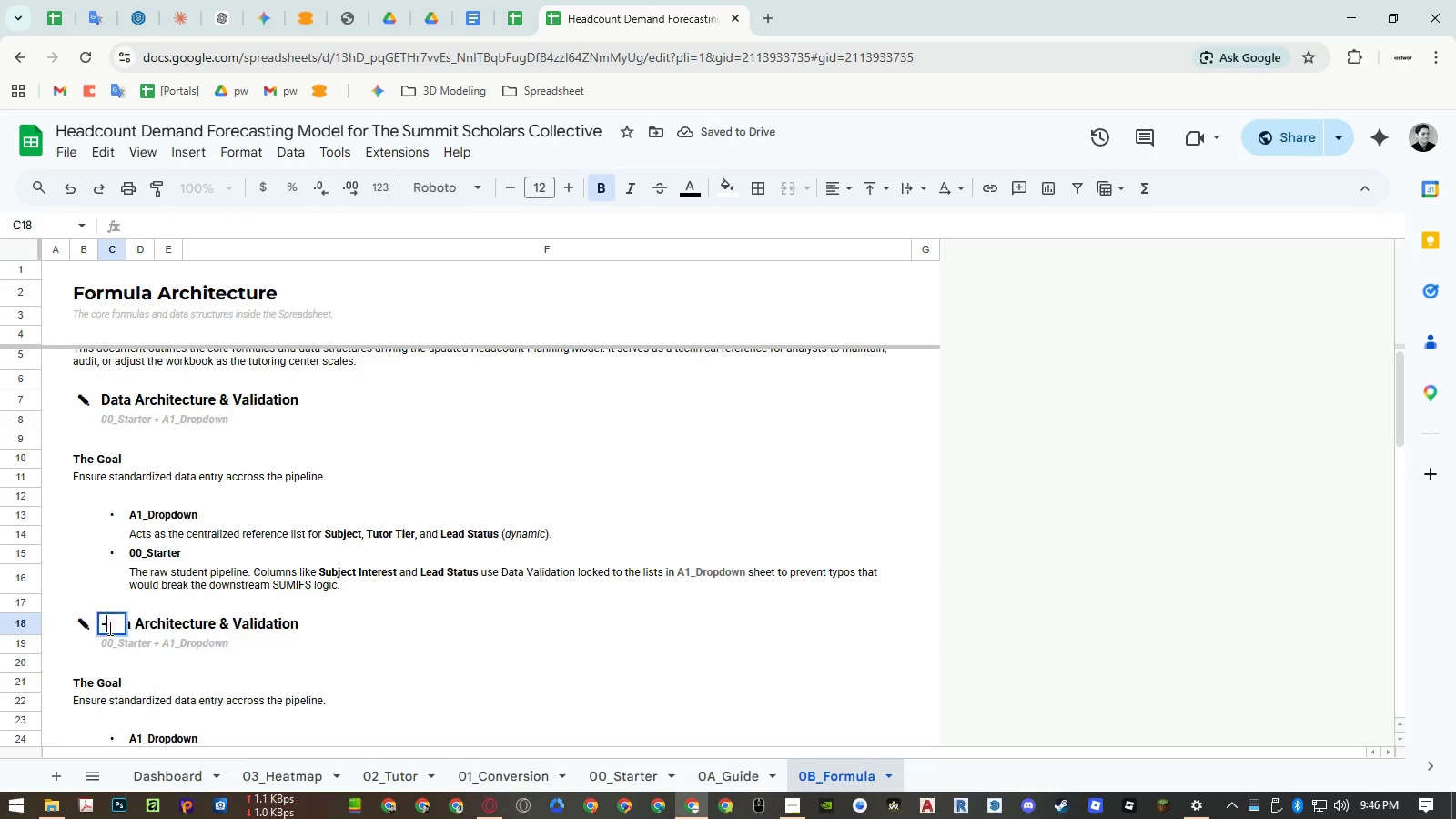 
key(Enter)
 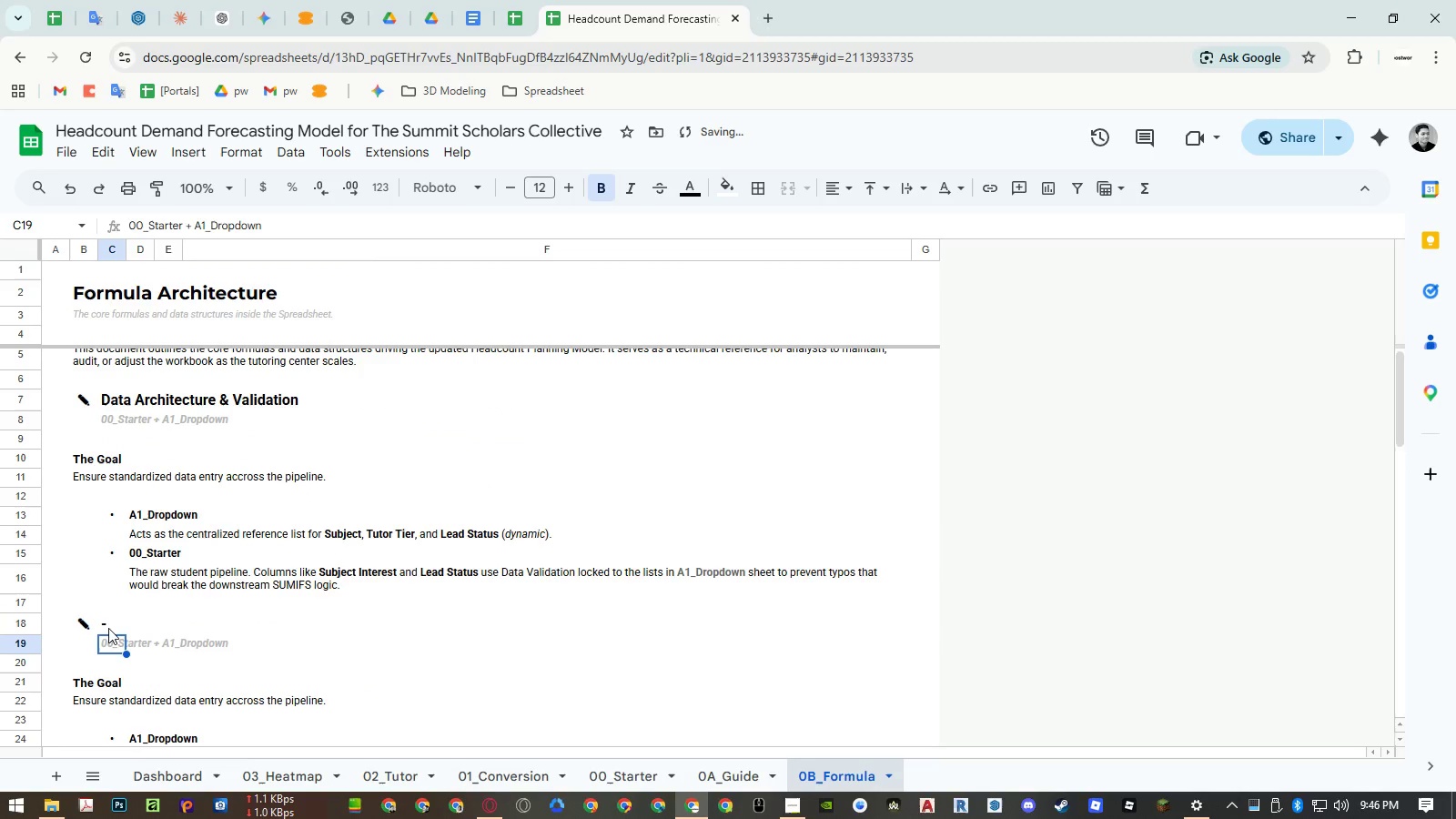 
key(Minus)
 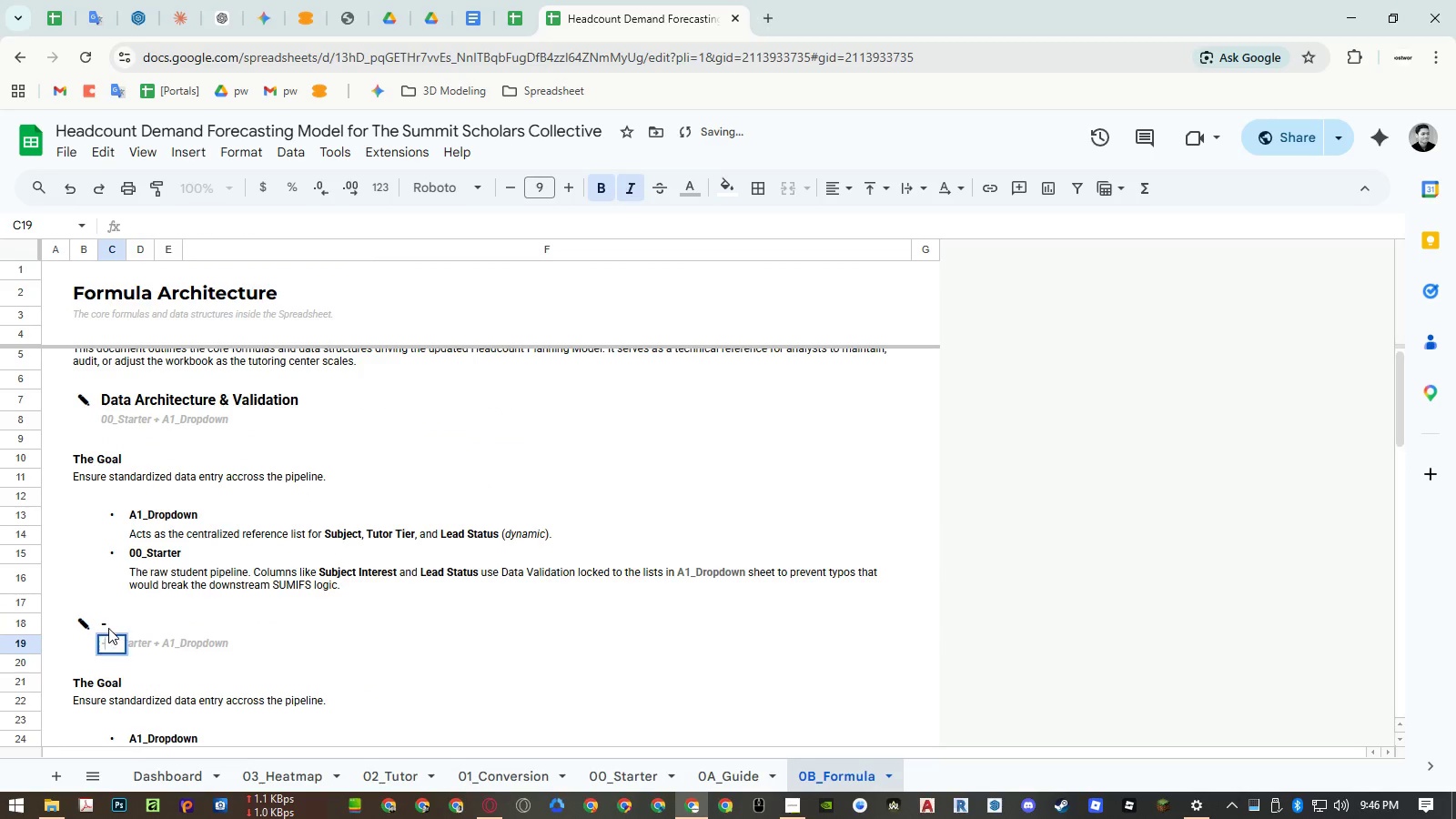 
key(Enter)
 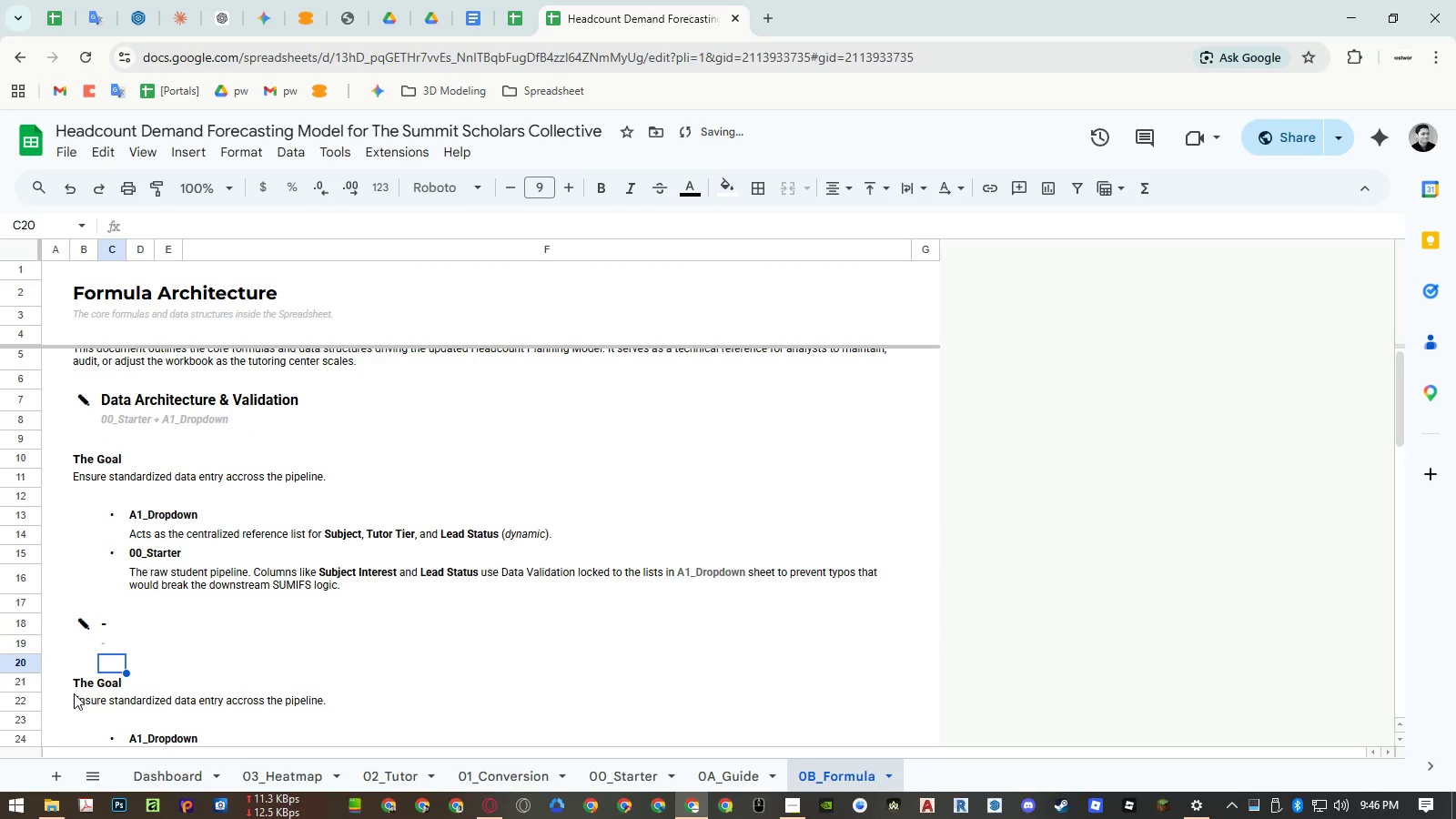 
left_click([73, 699])
 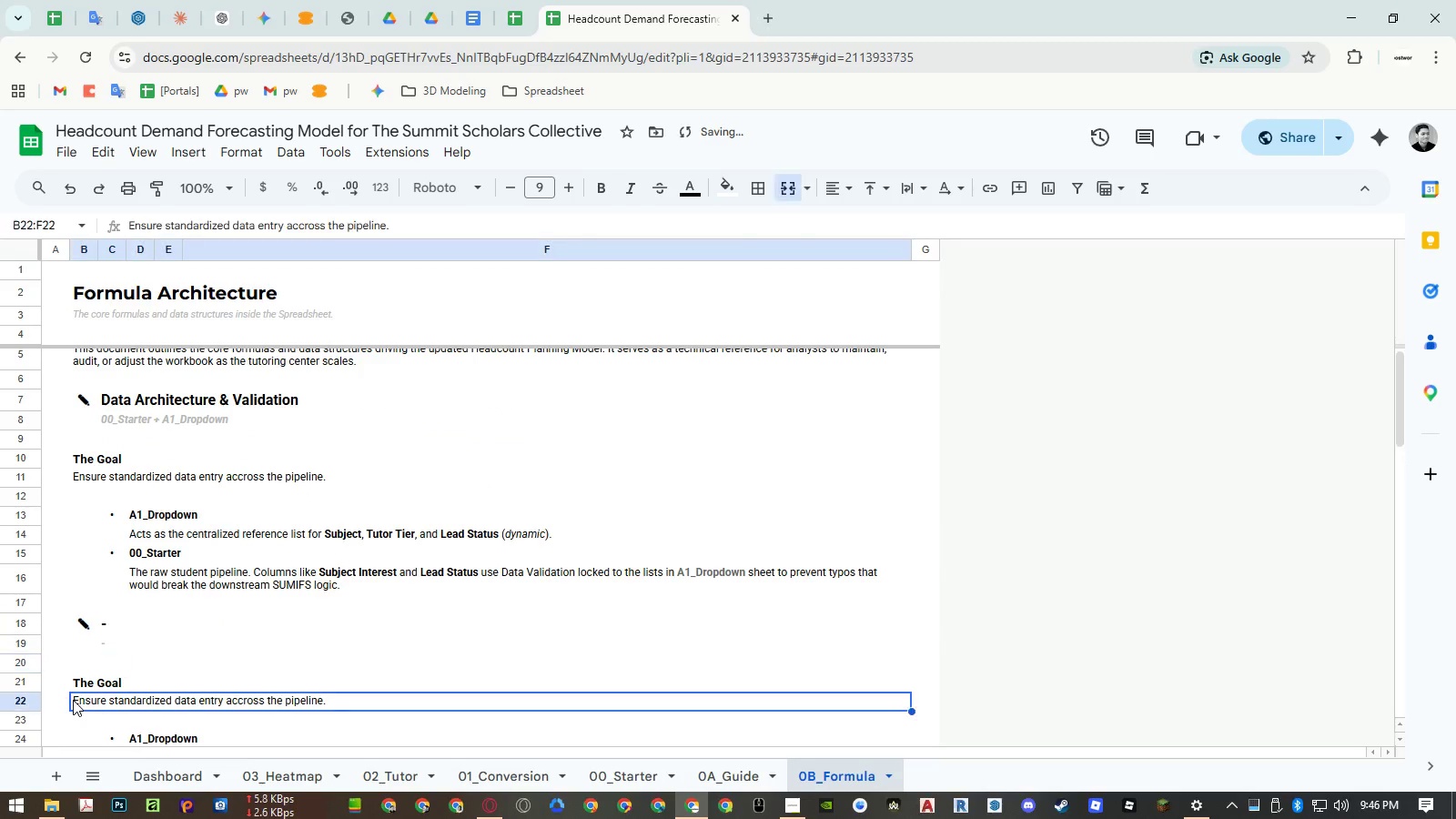 
key(Minus)
 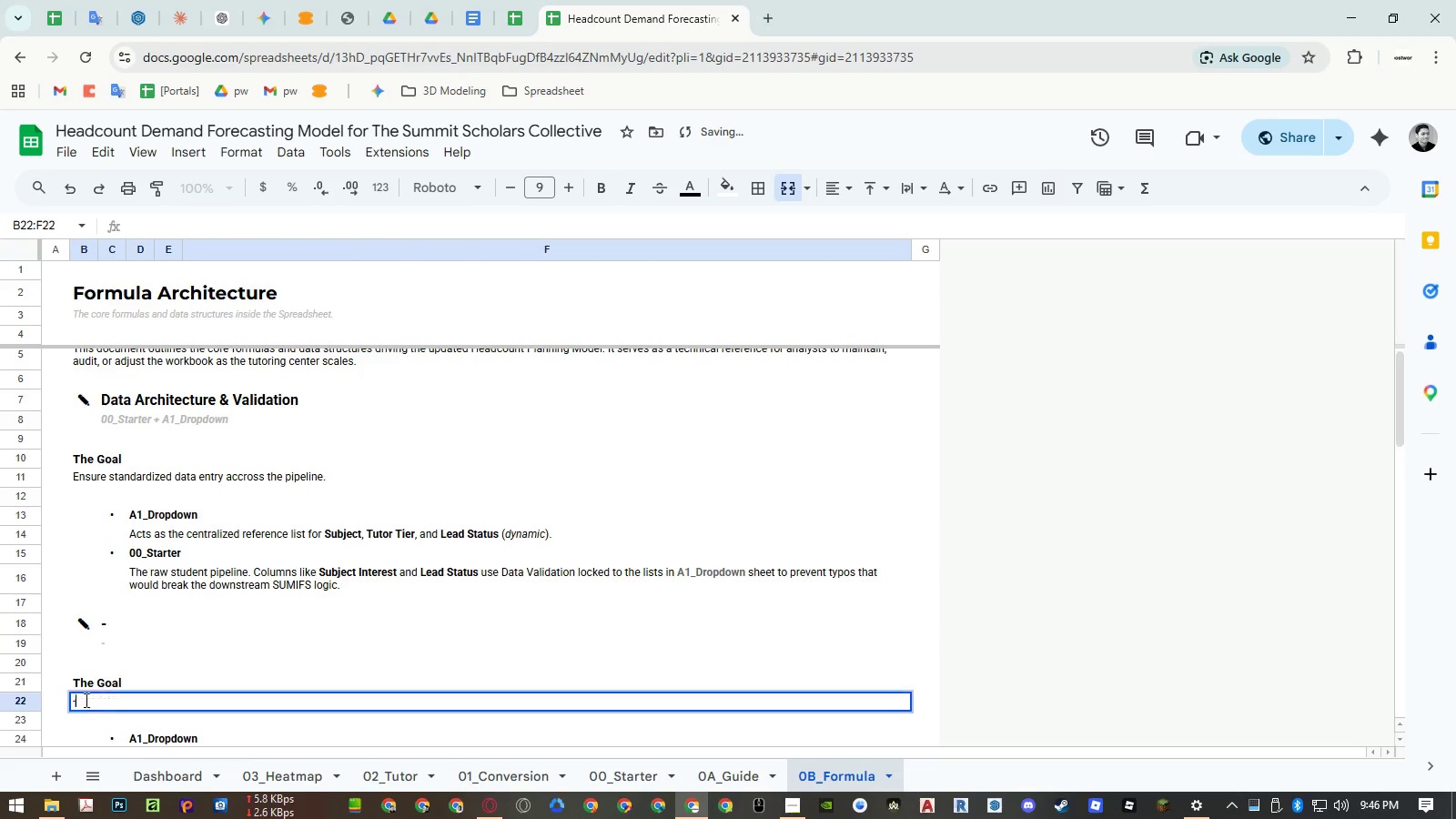 
hold_key(key=Enter, duration=1.44)
 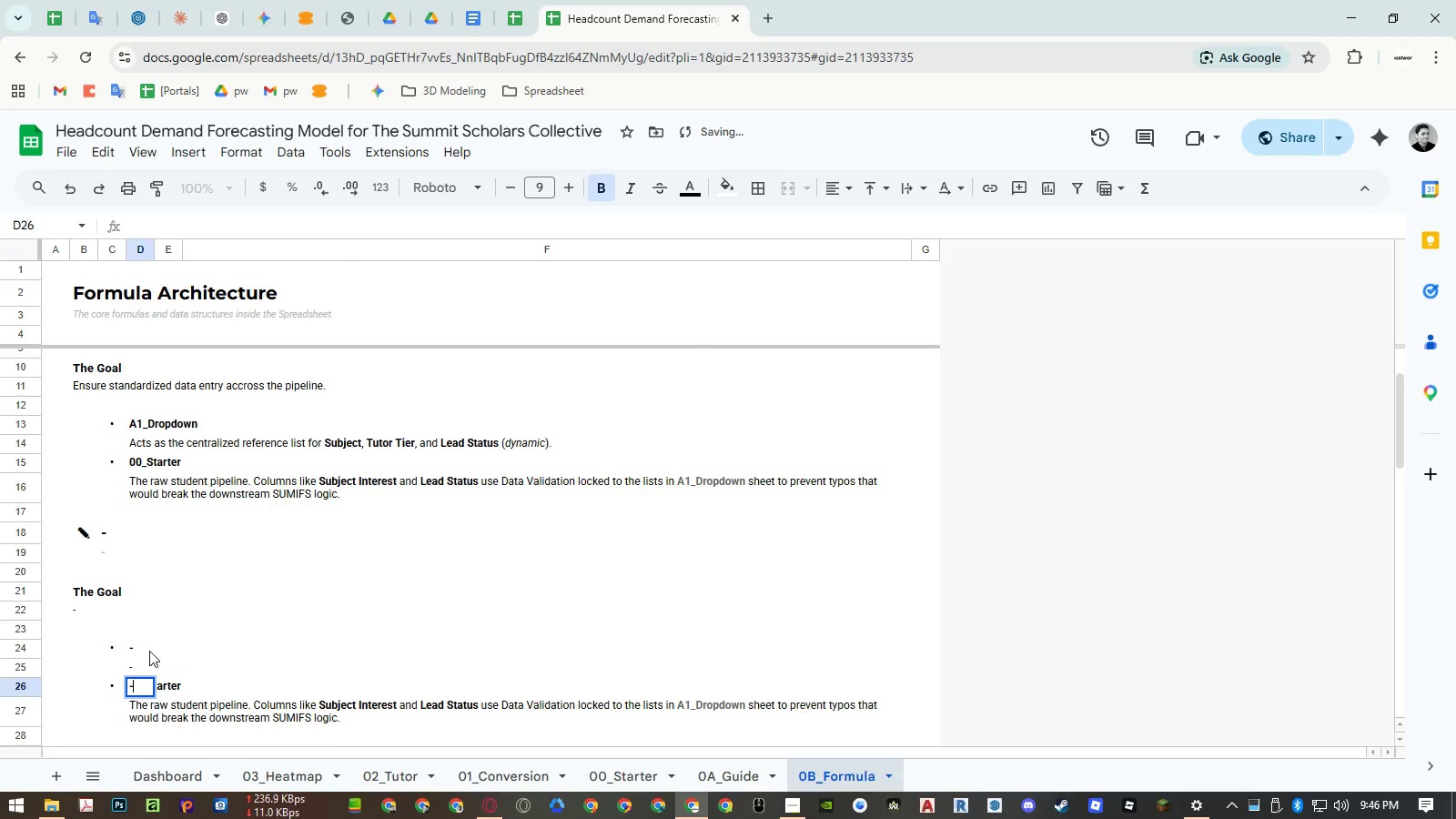 
scroll: coordinate [208, 666], scroll_direction: down, amount: 1.0
 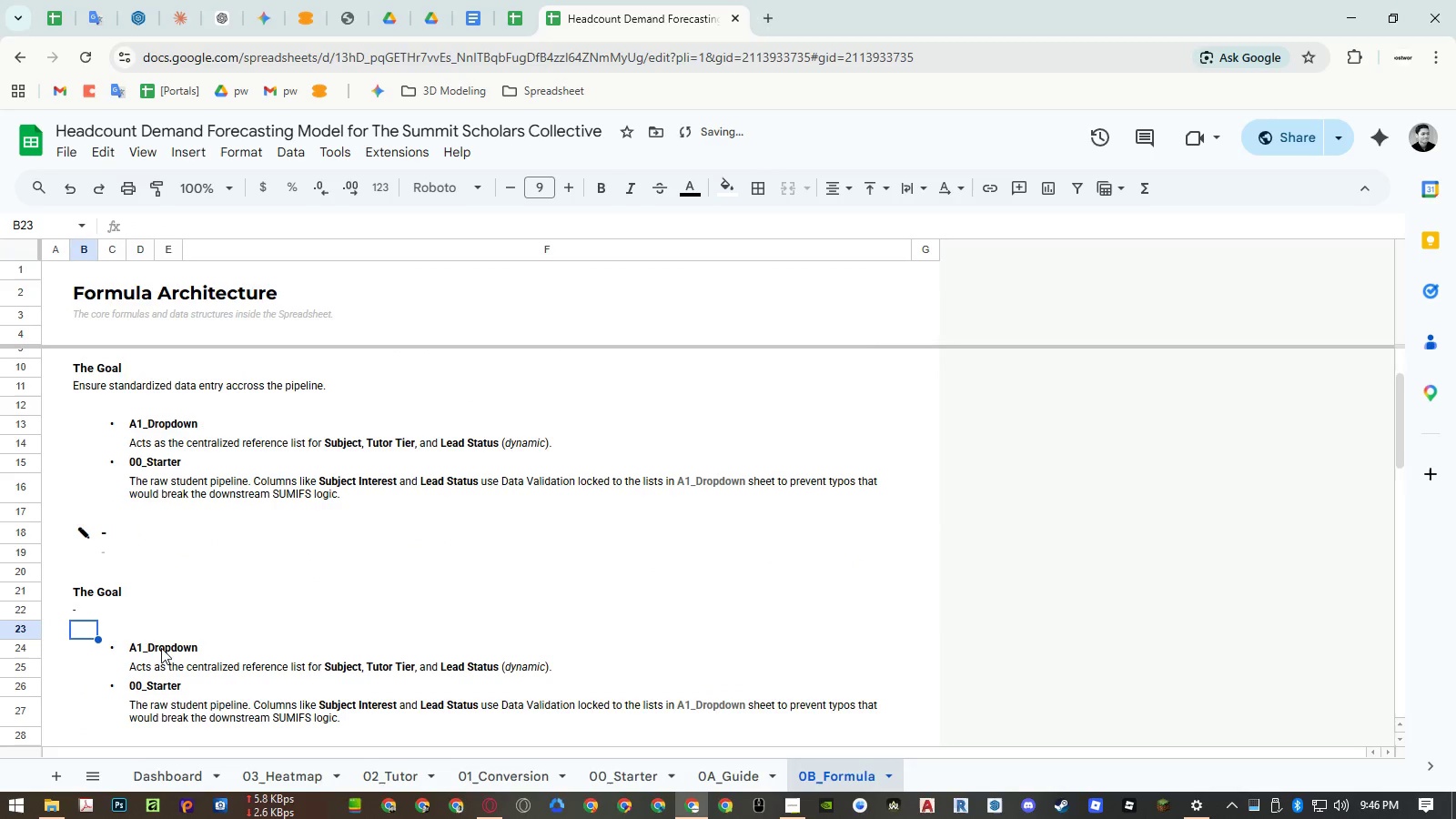 
left_click([133, 649])
 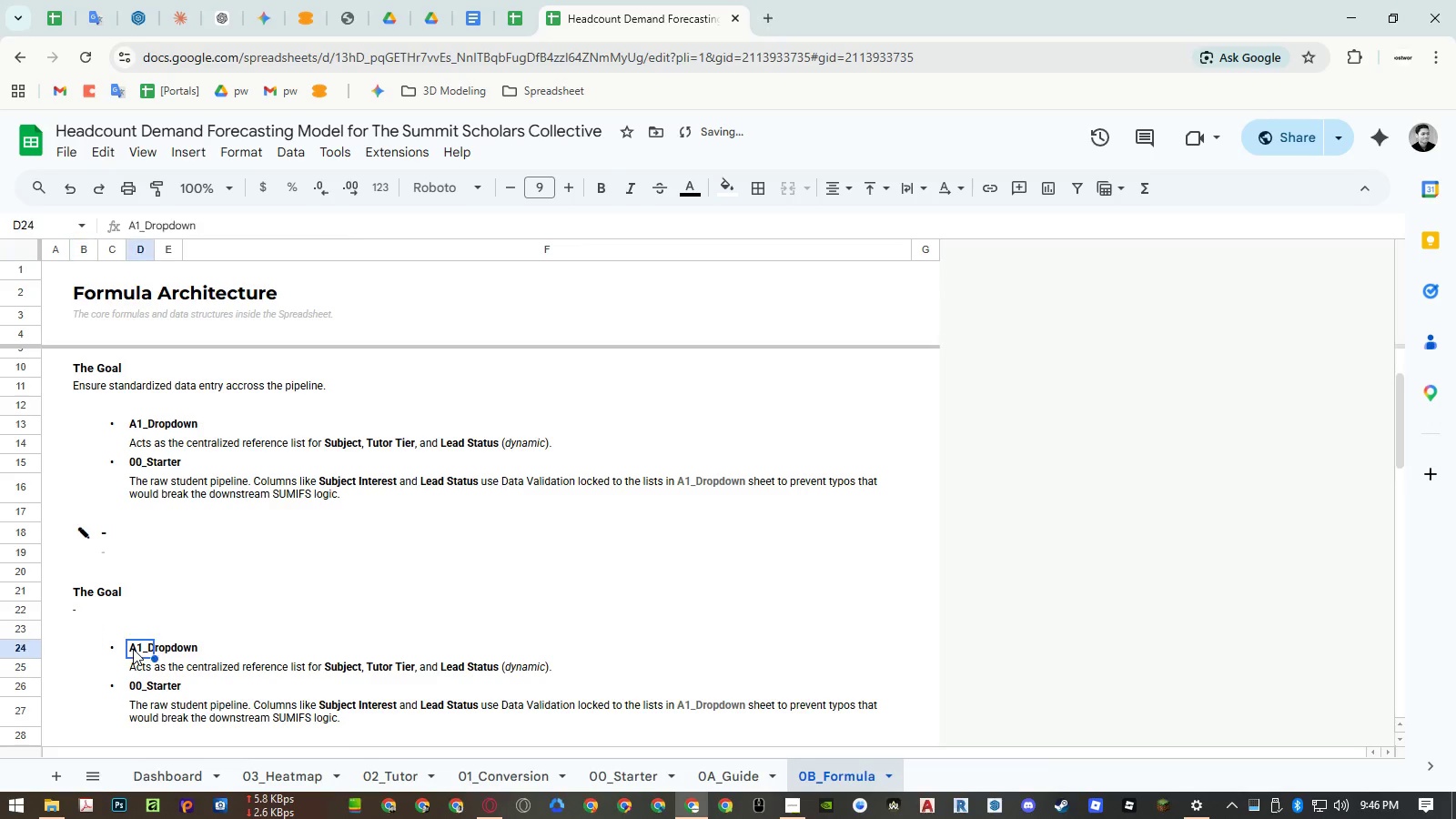 
key(Minus)
 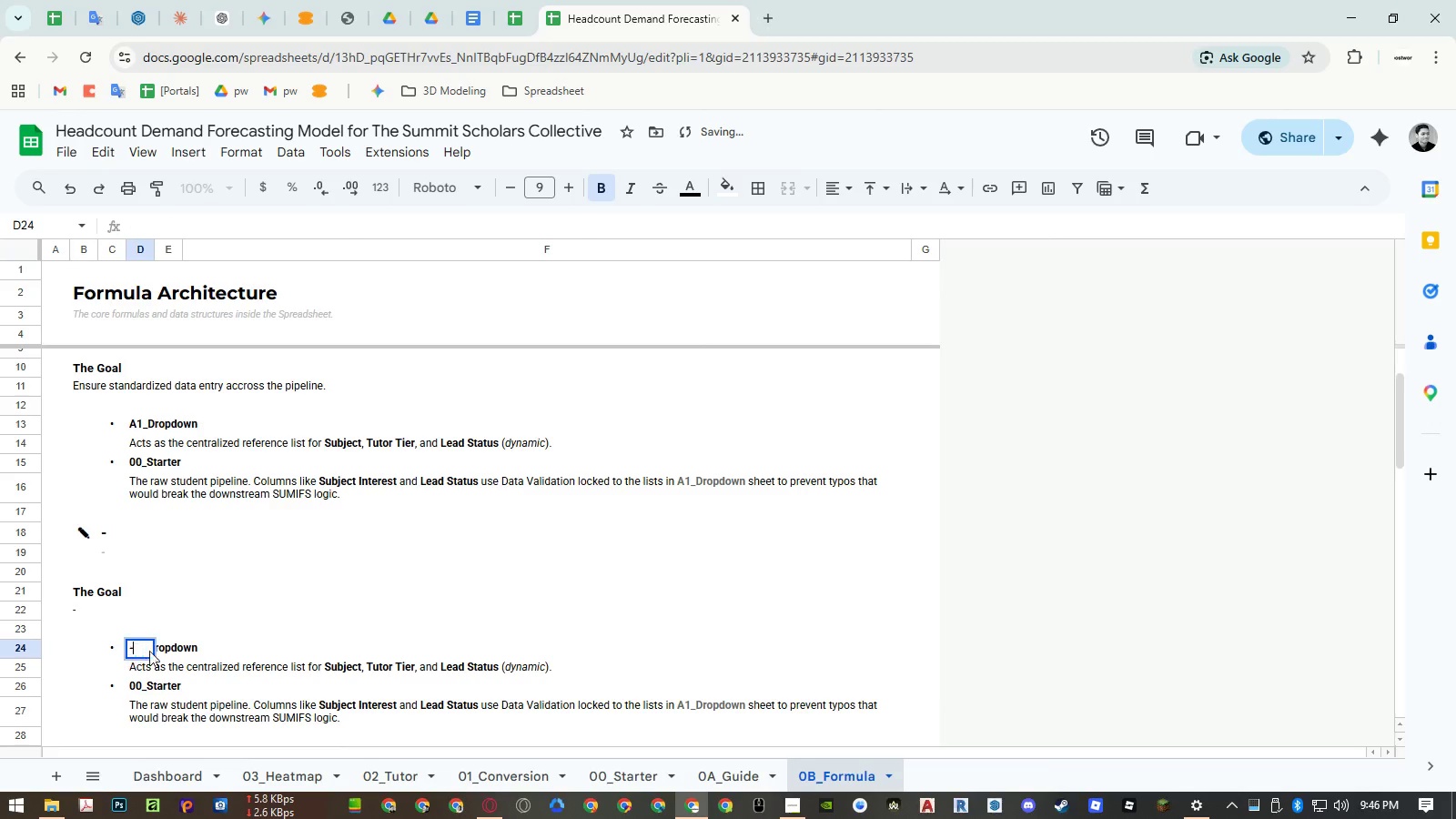 
key(Minus)
 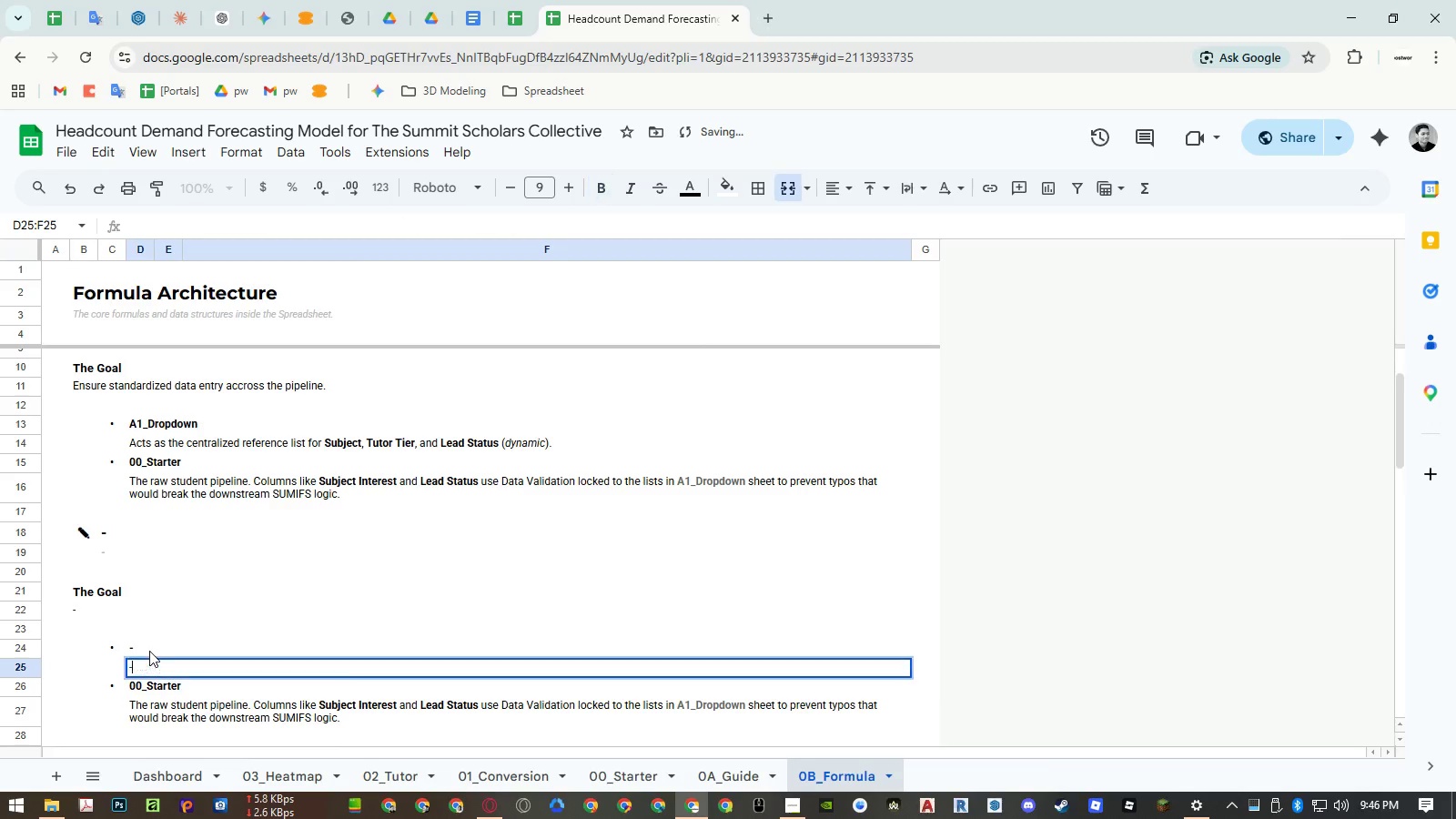 
key(Enter)
 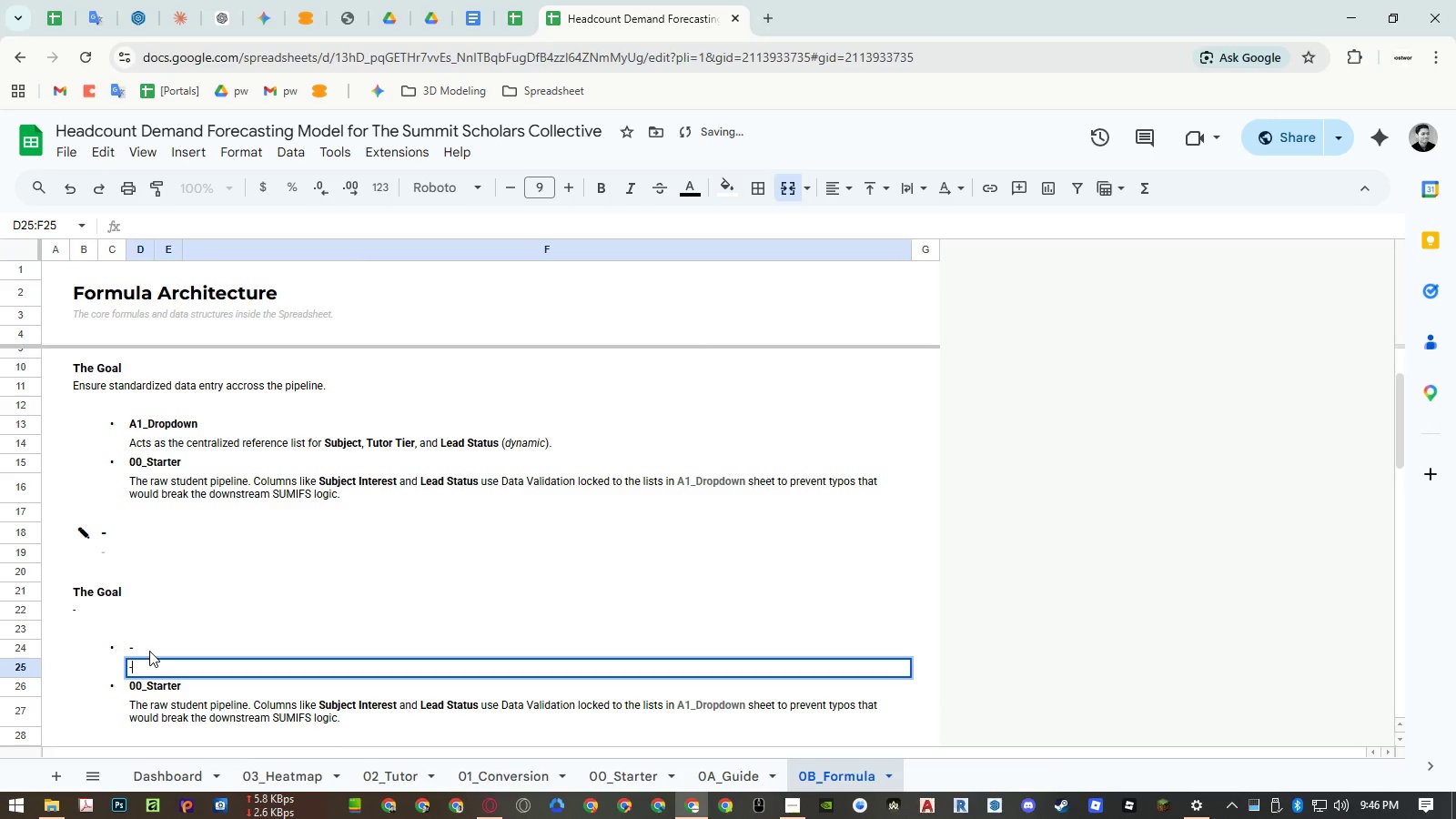 
key(Minus)
 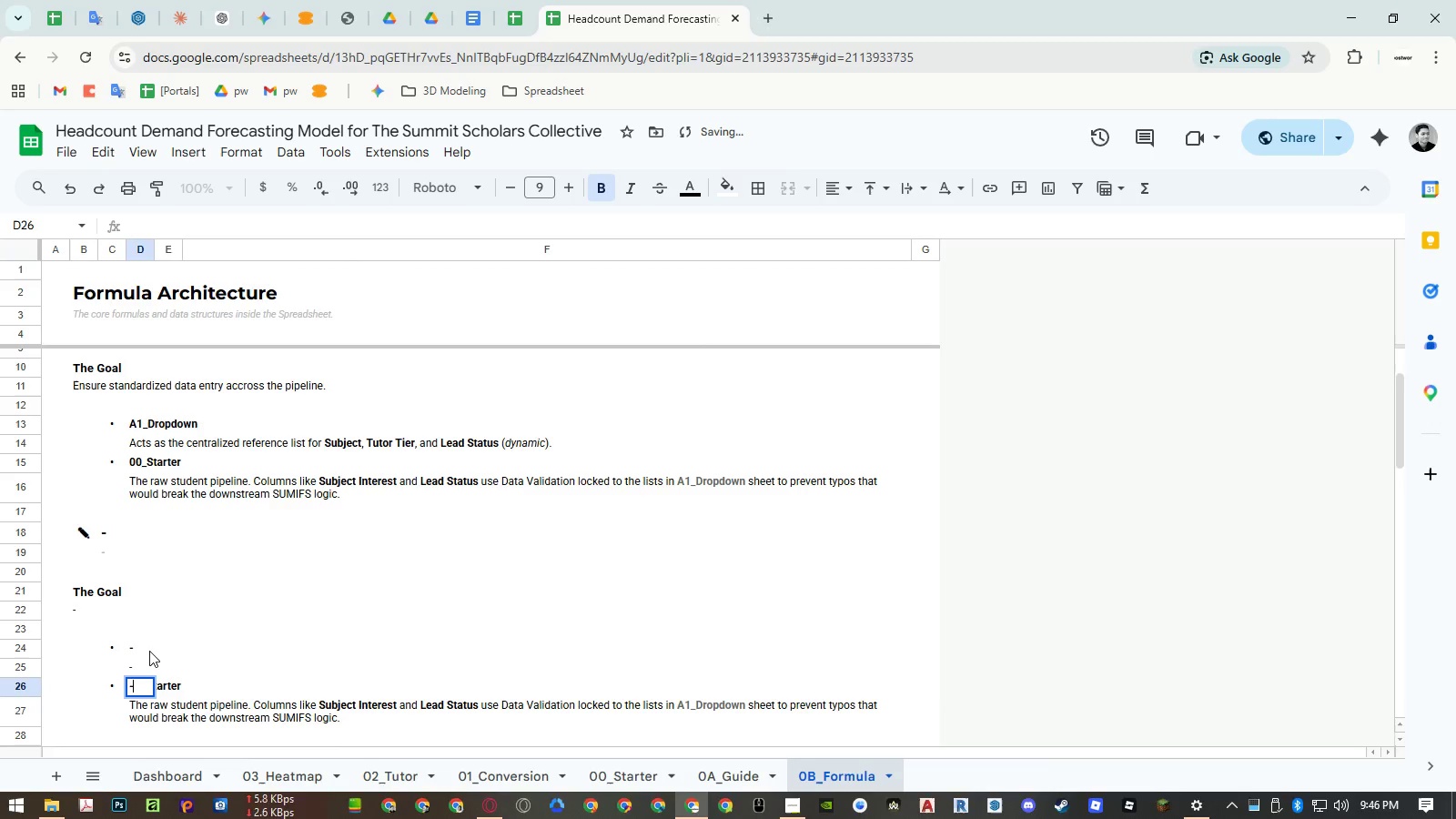 
key(Enter)
 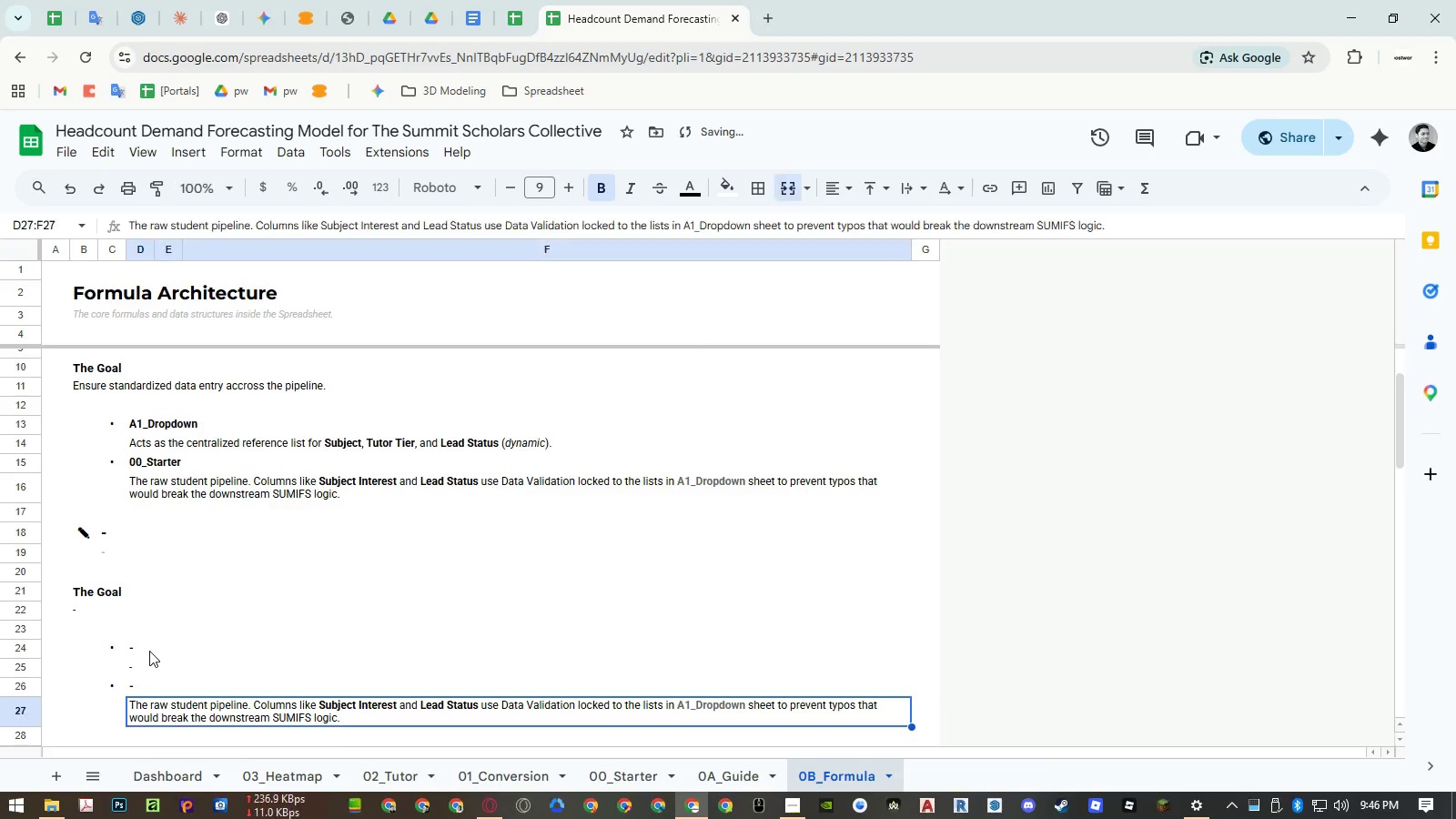 
key(Minus)
 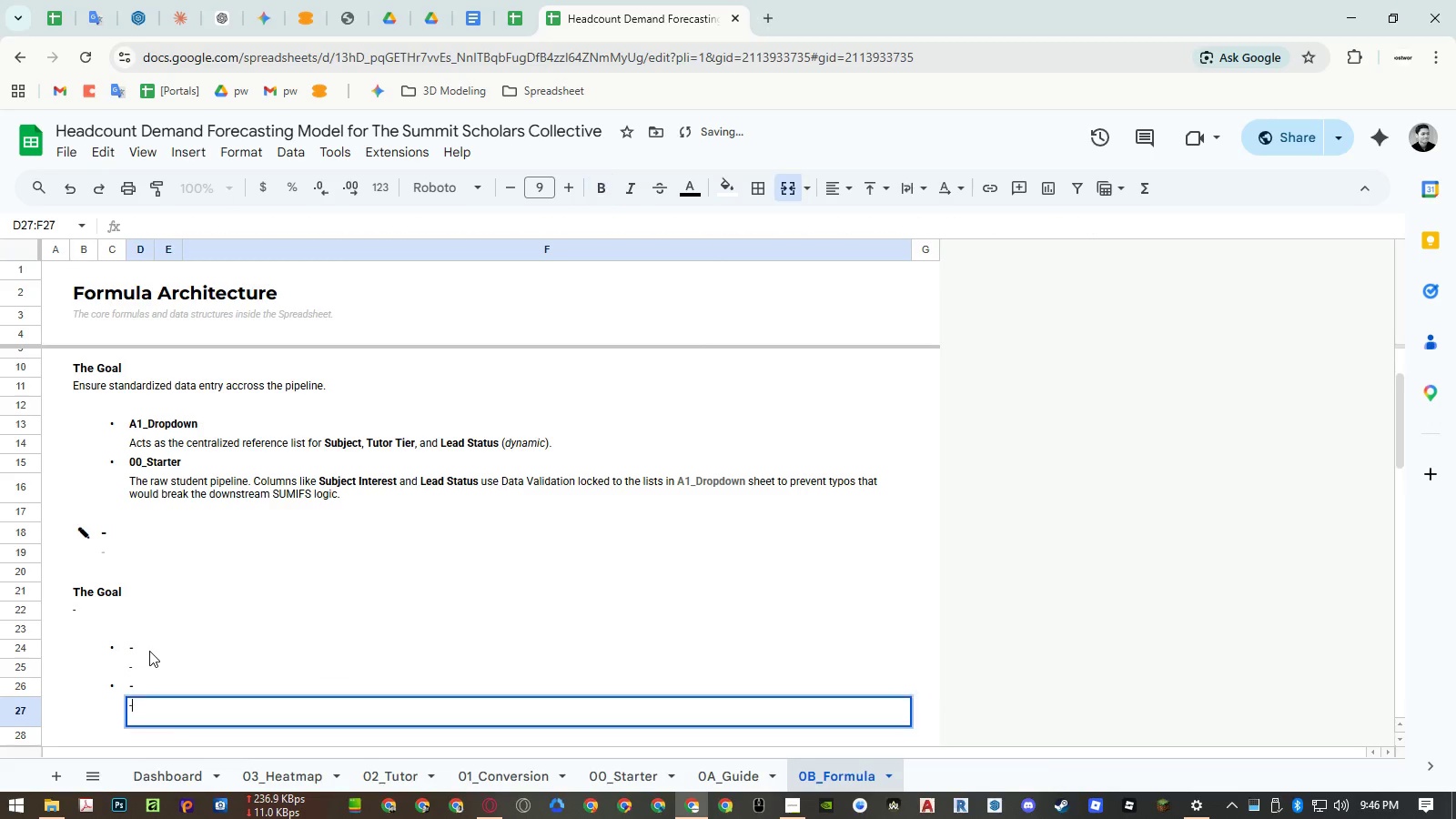 
key(Enter)
 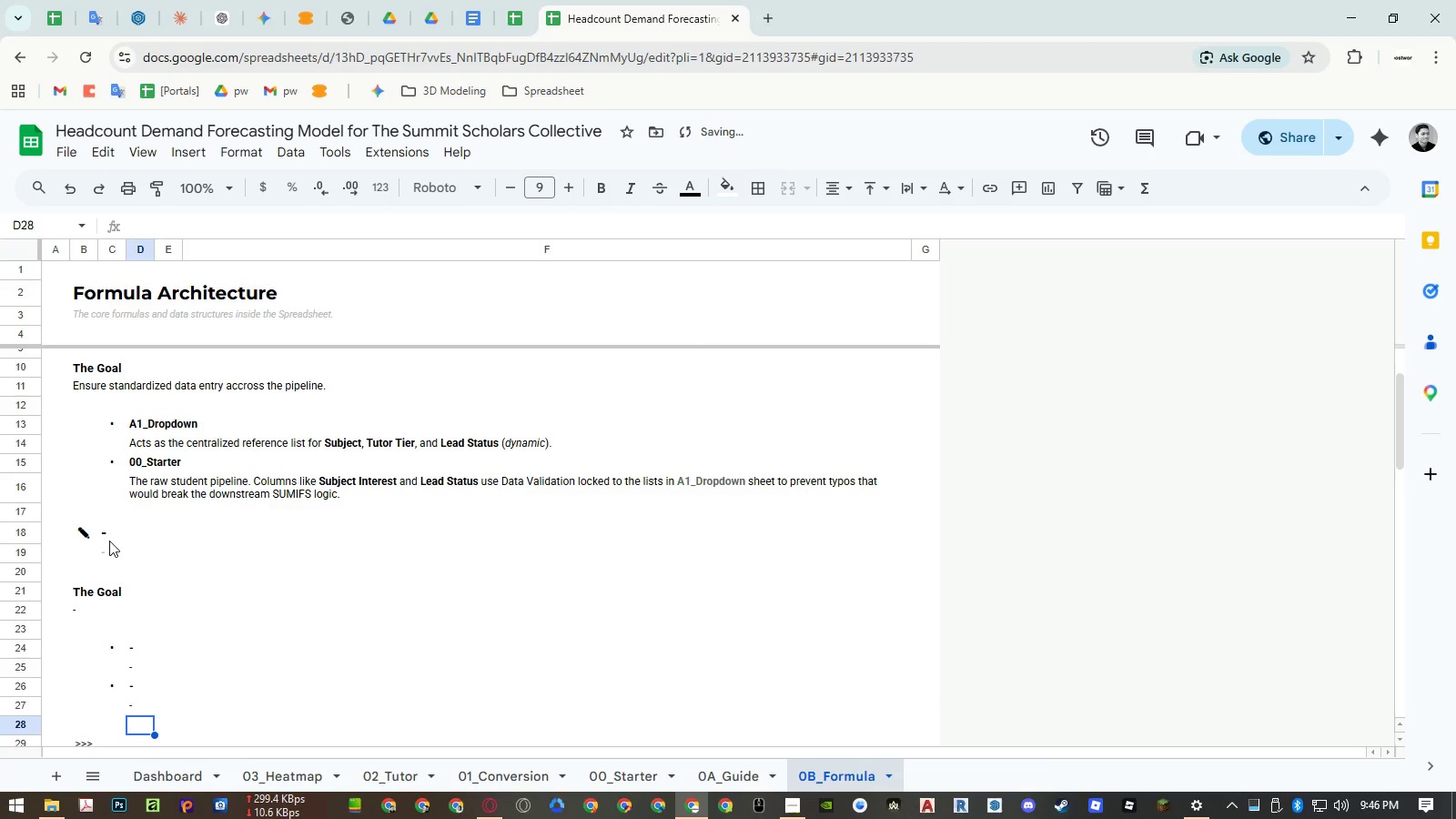 
left_click([108, 534])
 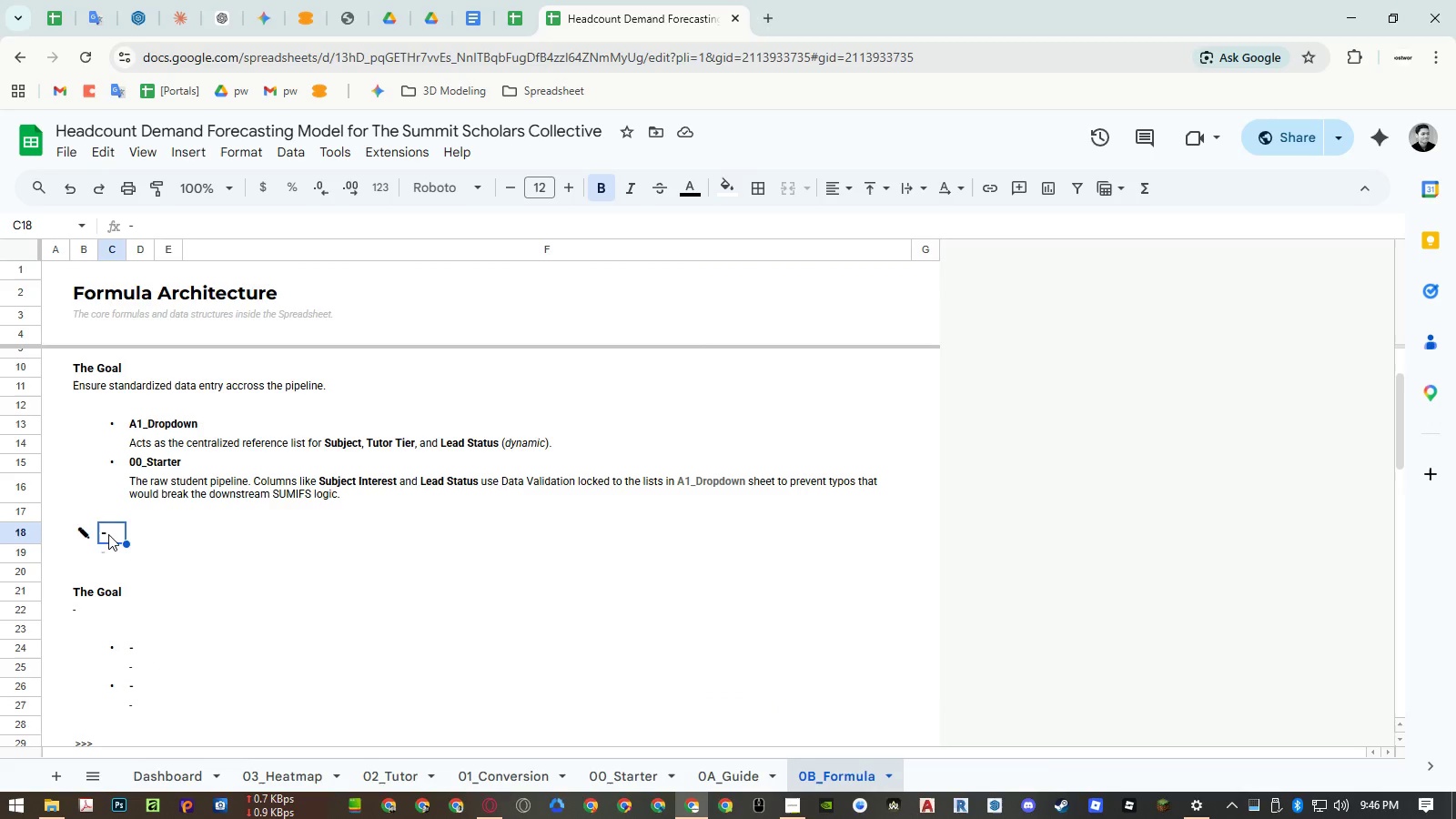 
hold_key(key=ShiftLeft, duration=1.51)
 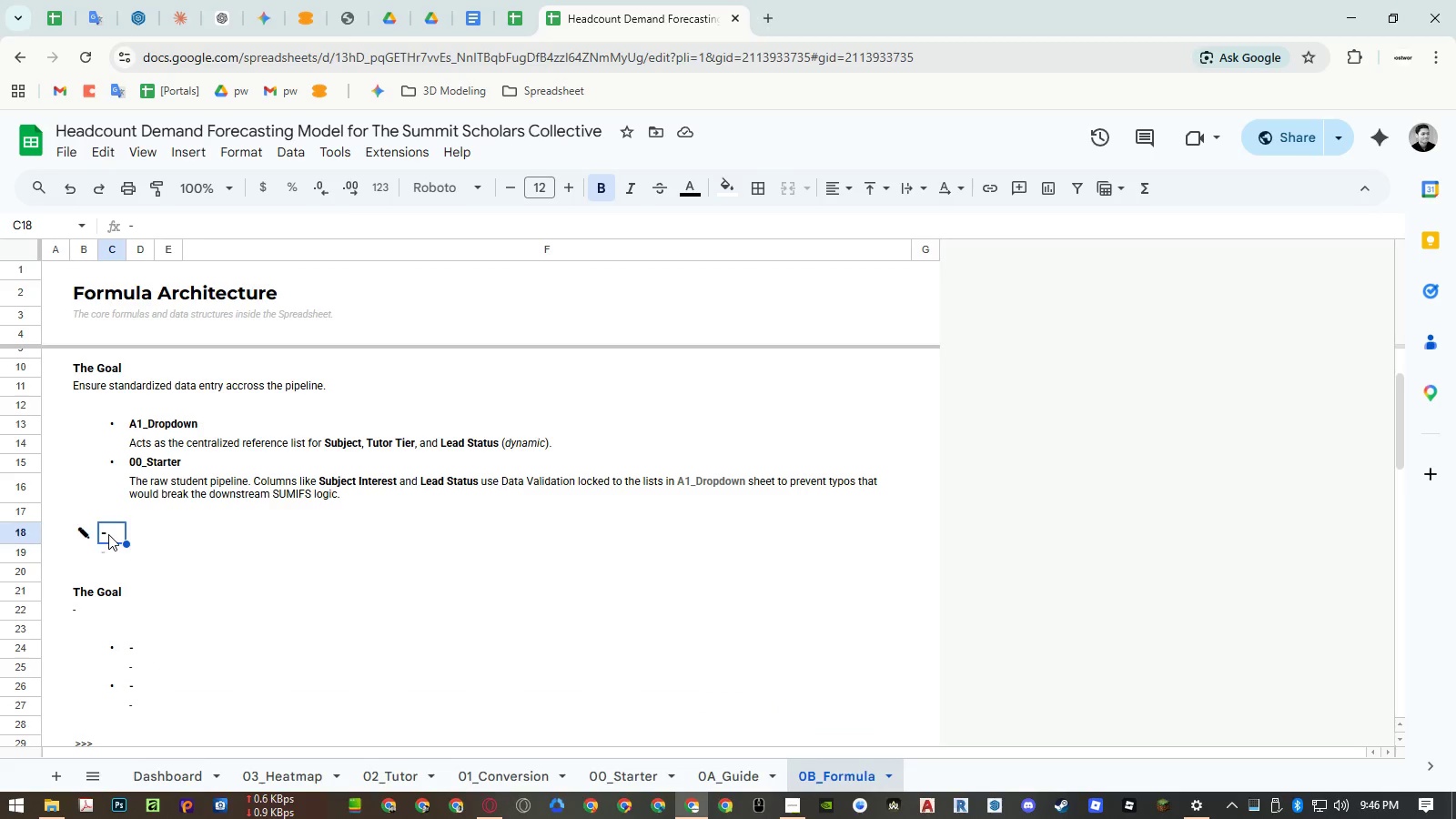 
key(Shift+ShiftLeft)
 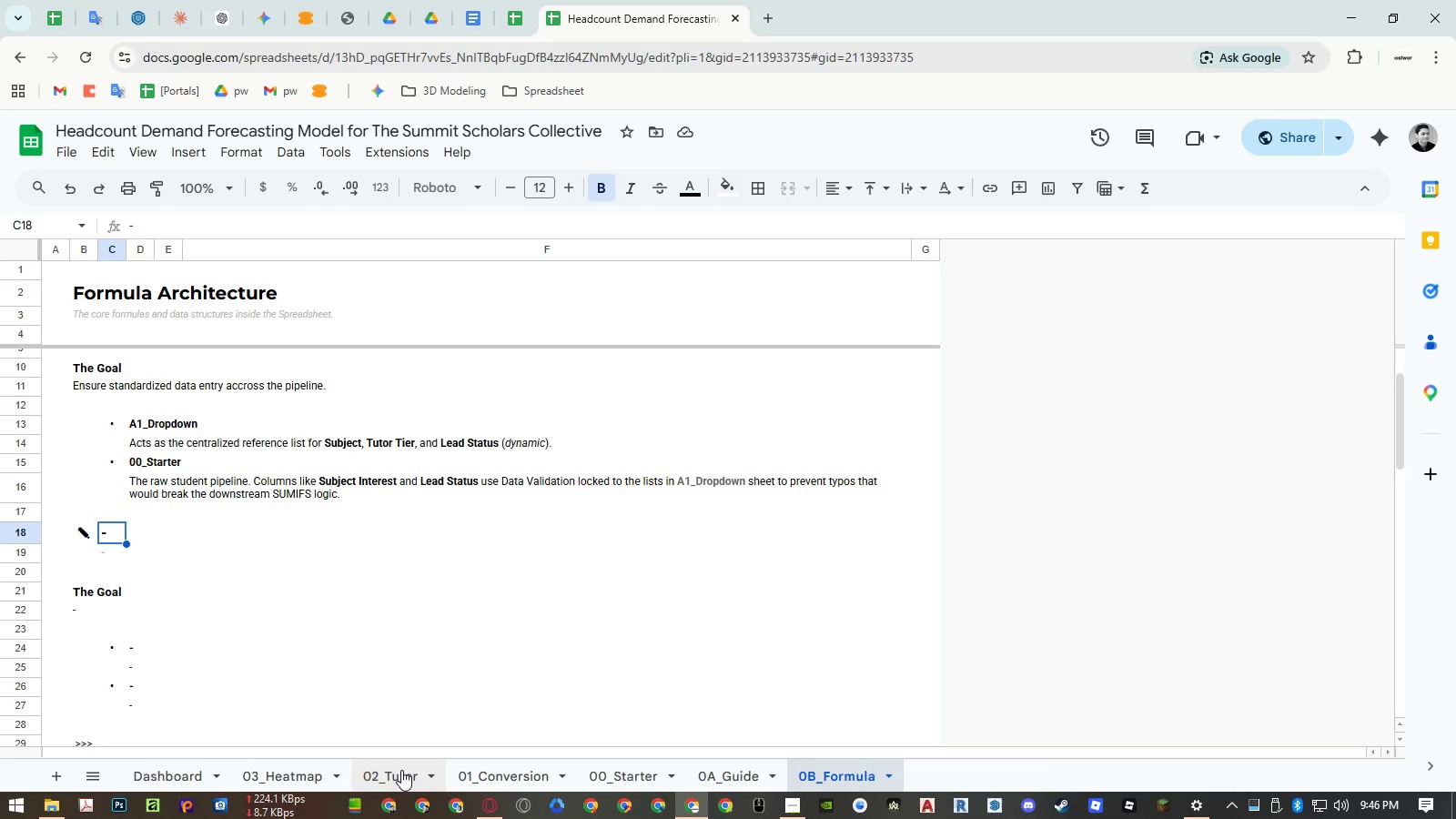 
left_click([401, 770])
 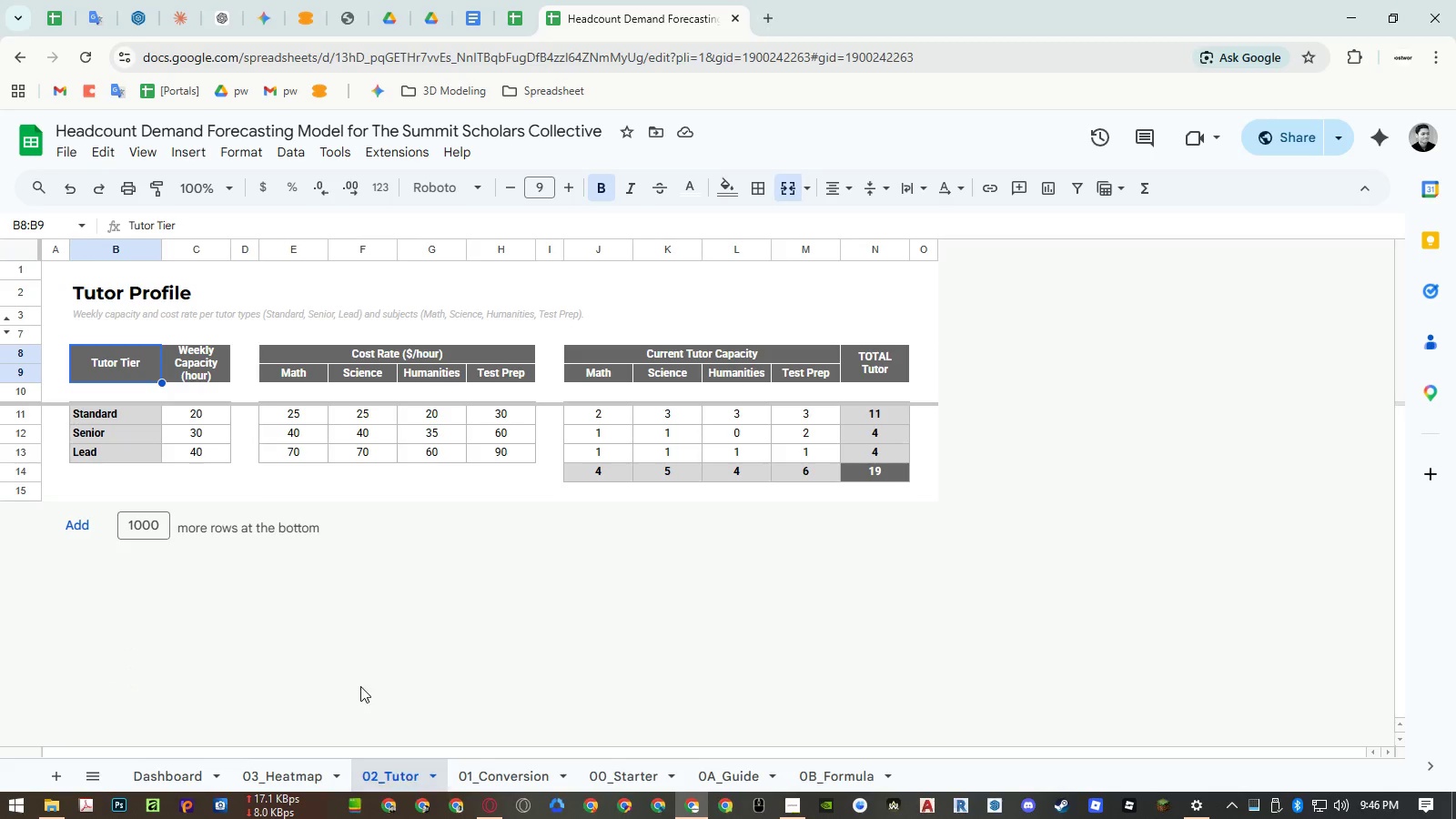 
left_click([93, 293])
 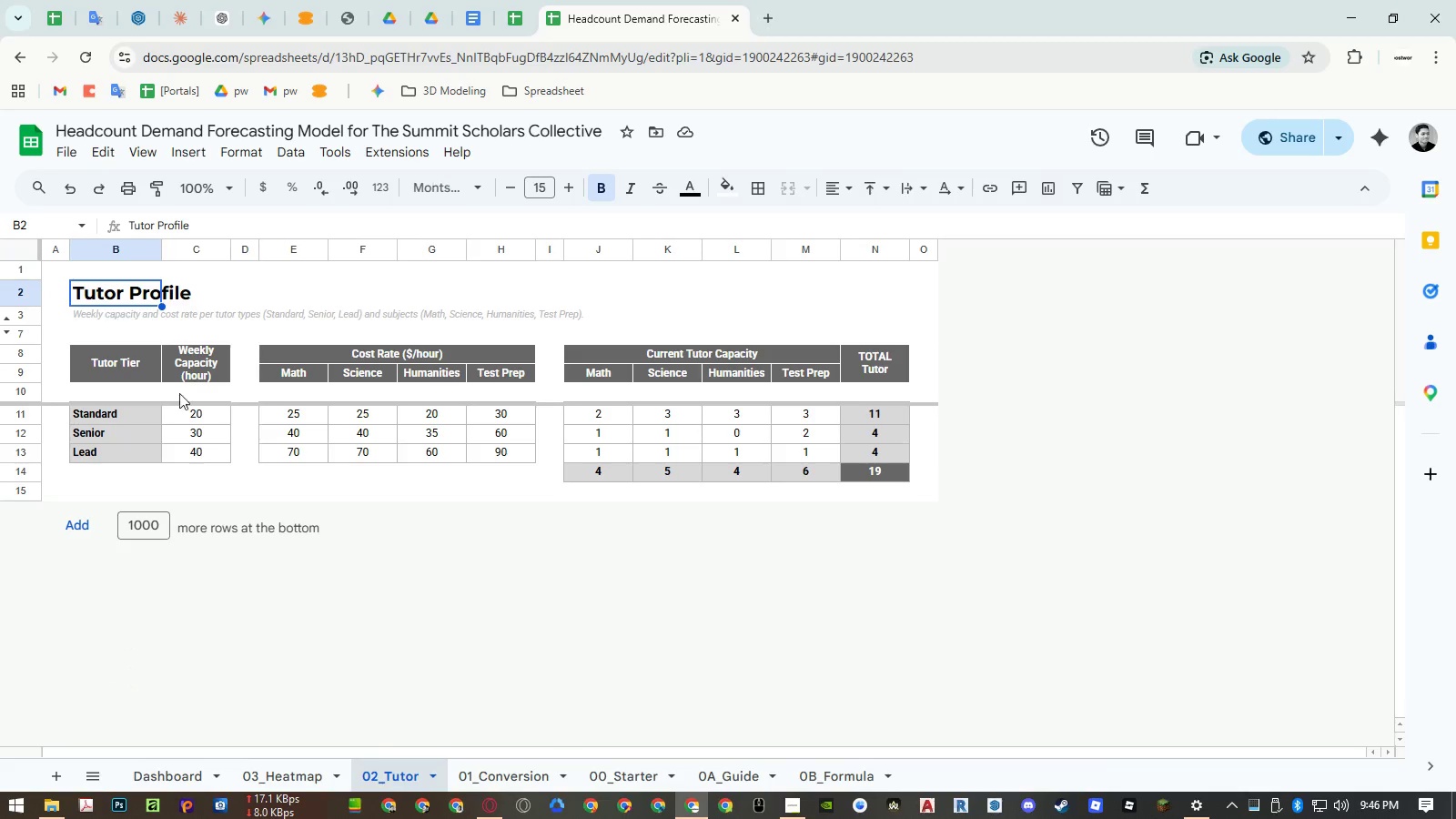 
key(Control+ControlLeft)
 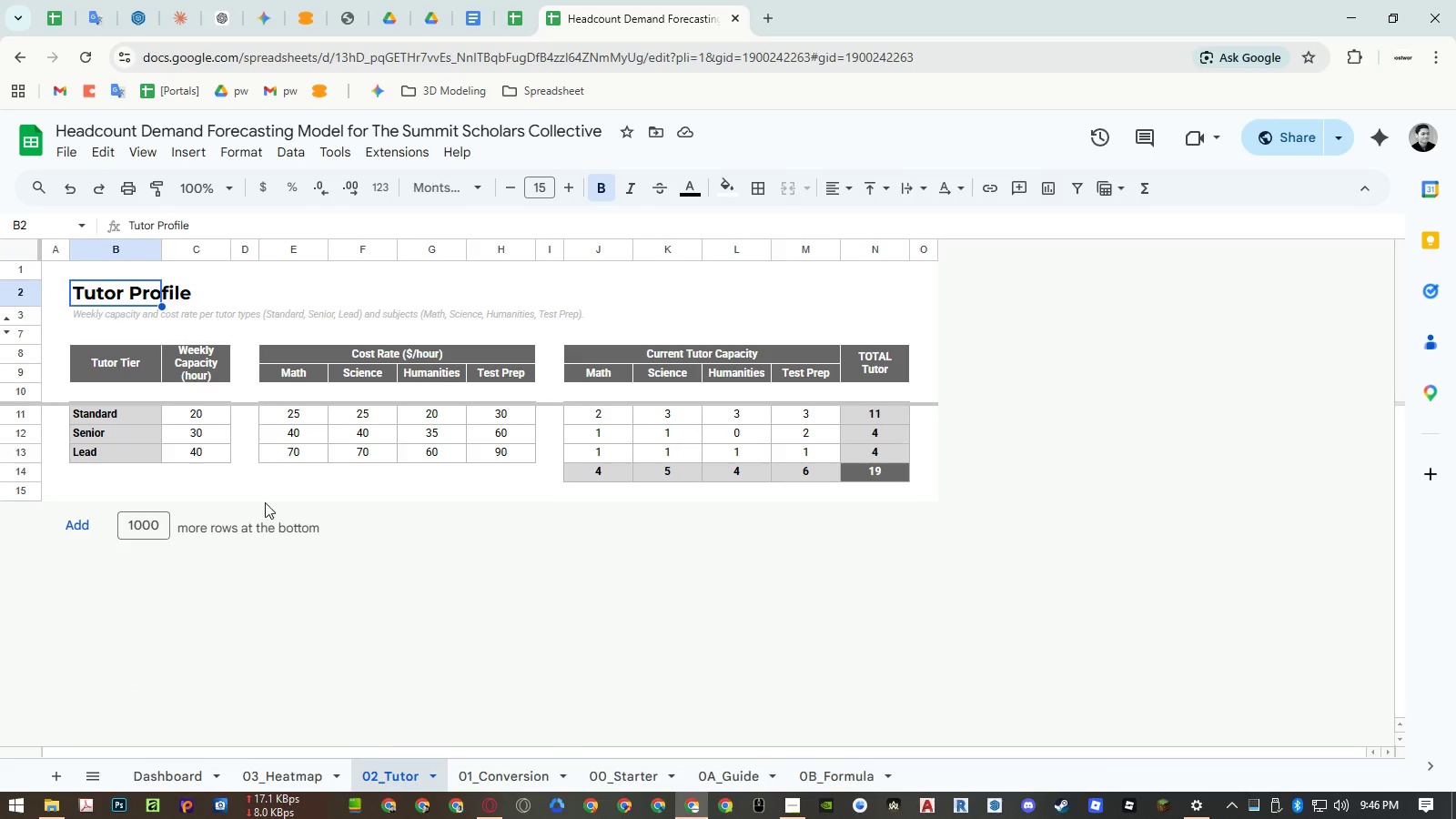 
key(Control+C)
 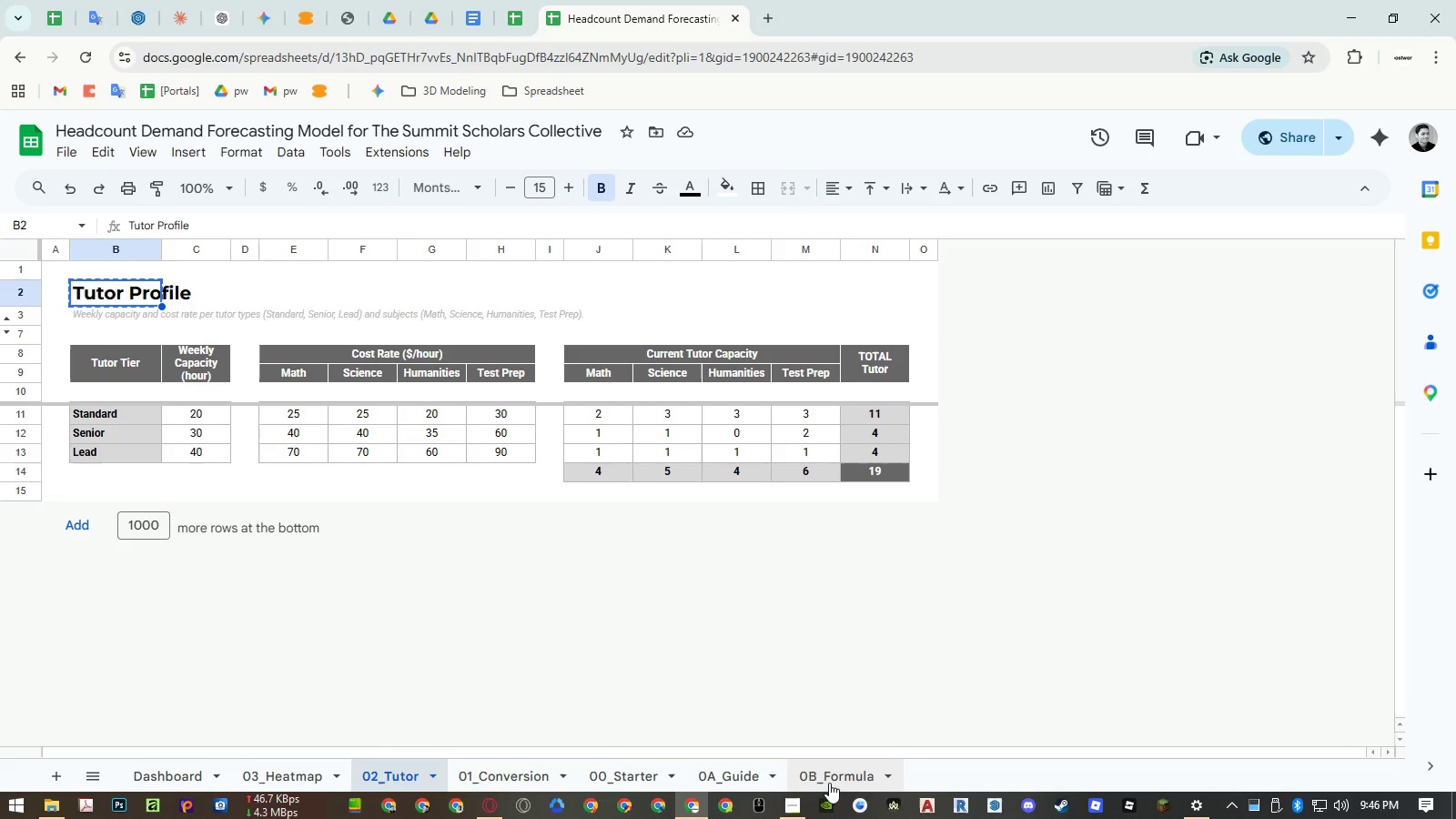 
left_click([829, 781])
 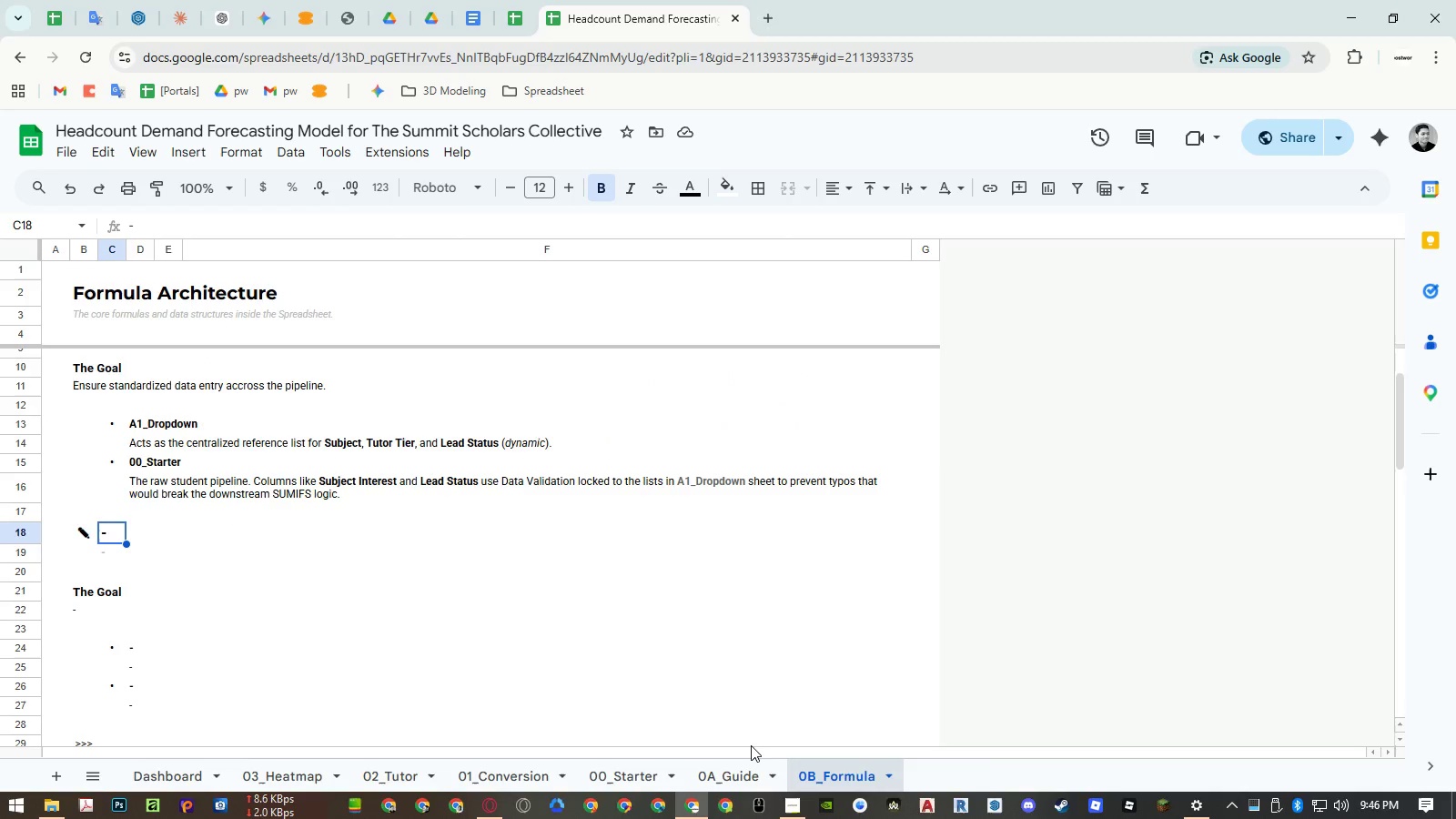 
wait(7.41)
 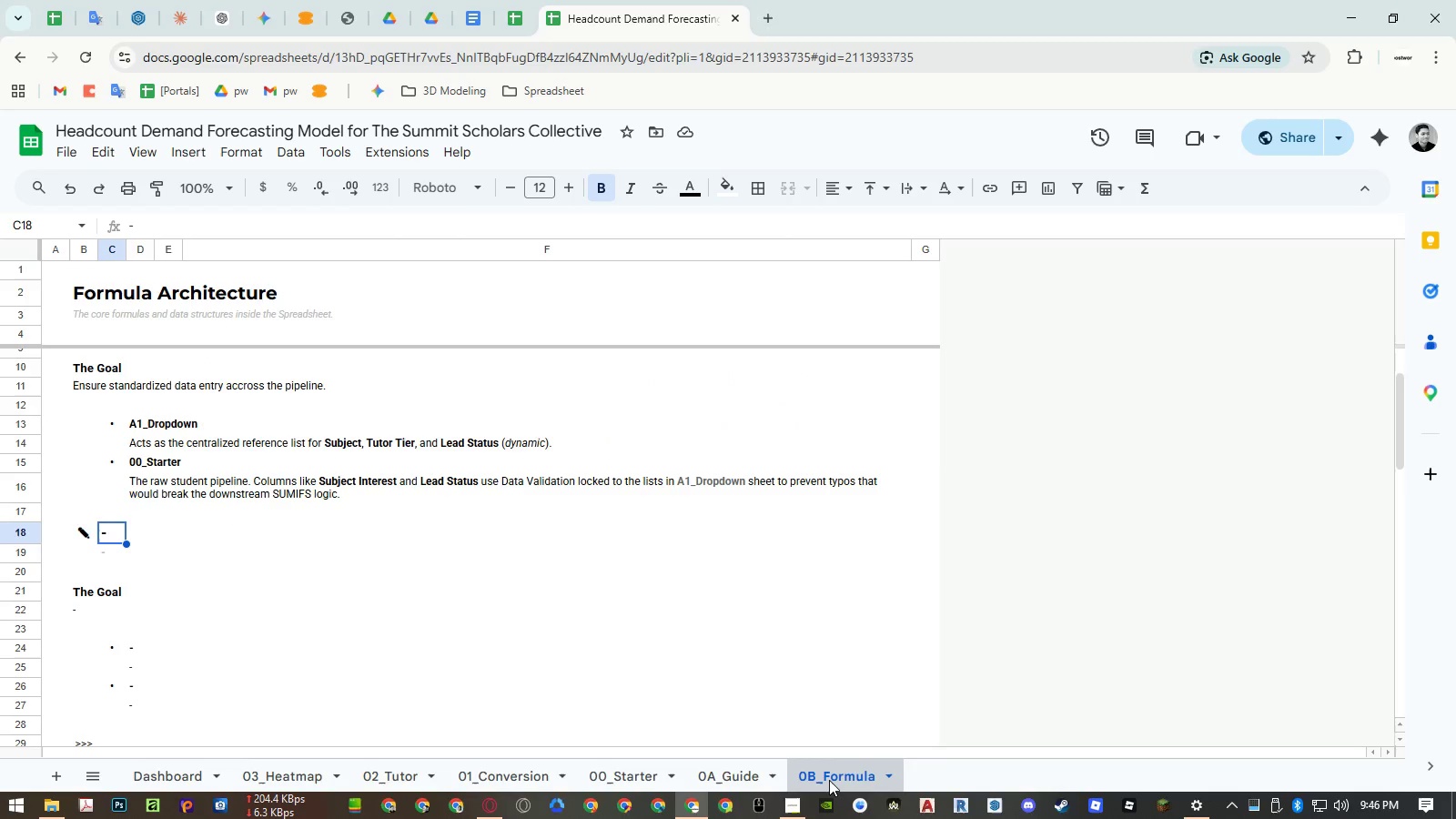 
left_click([400, 772])
 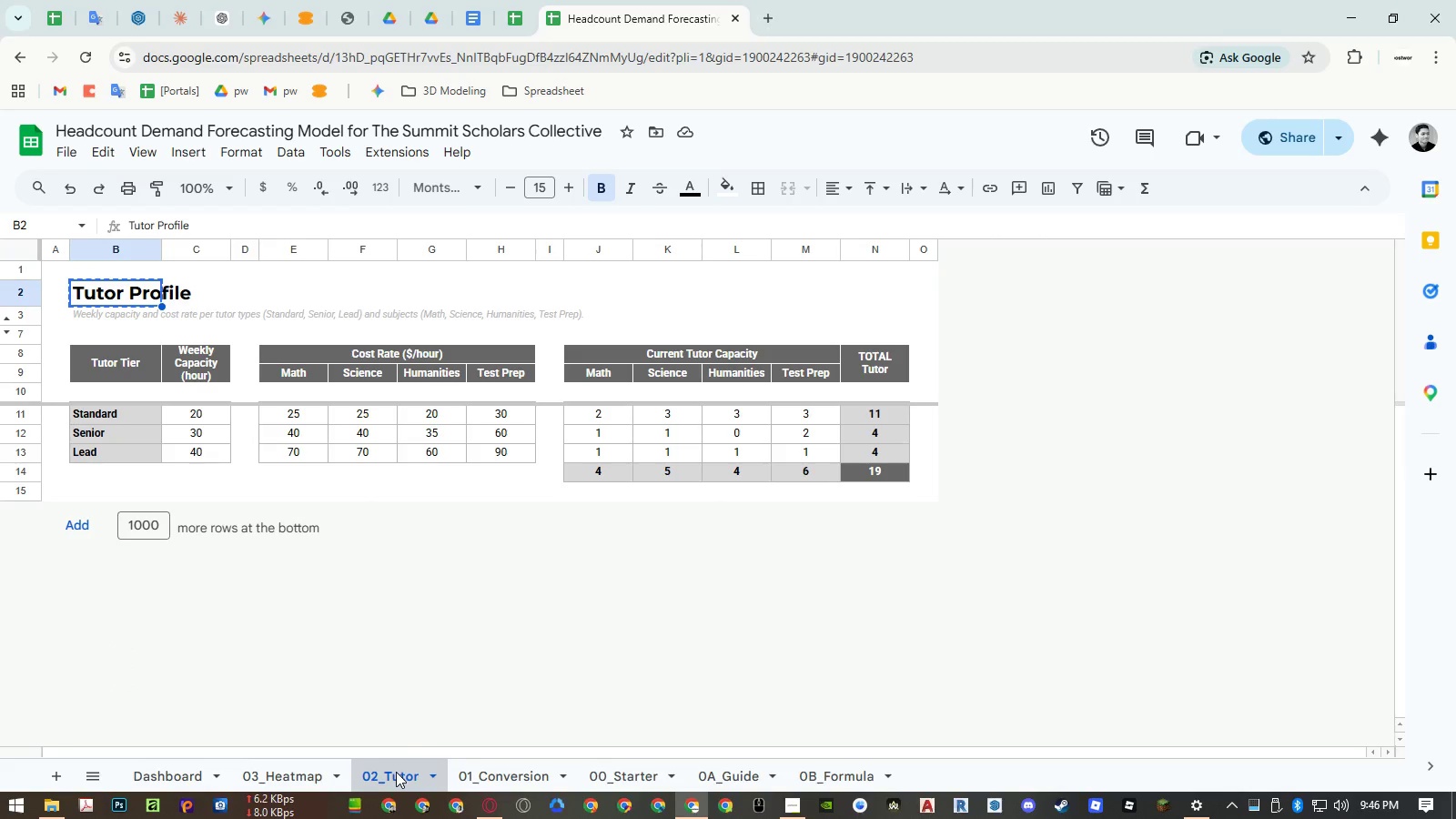 
double_click([396, 772])
 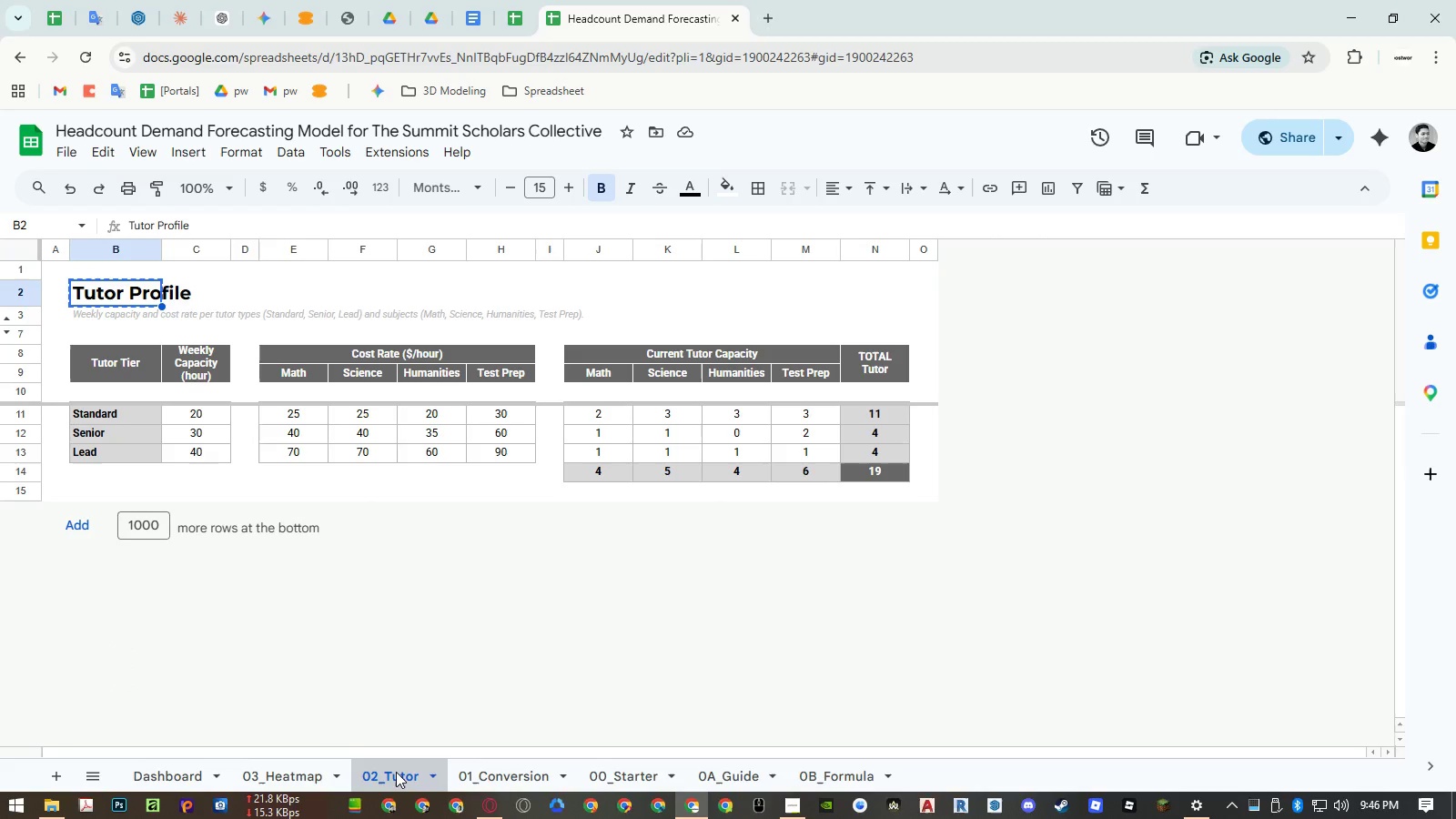 
triple_click([396, 772])
 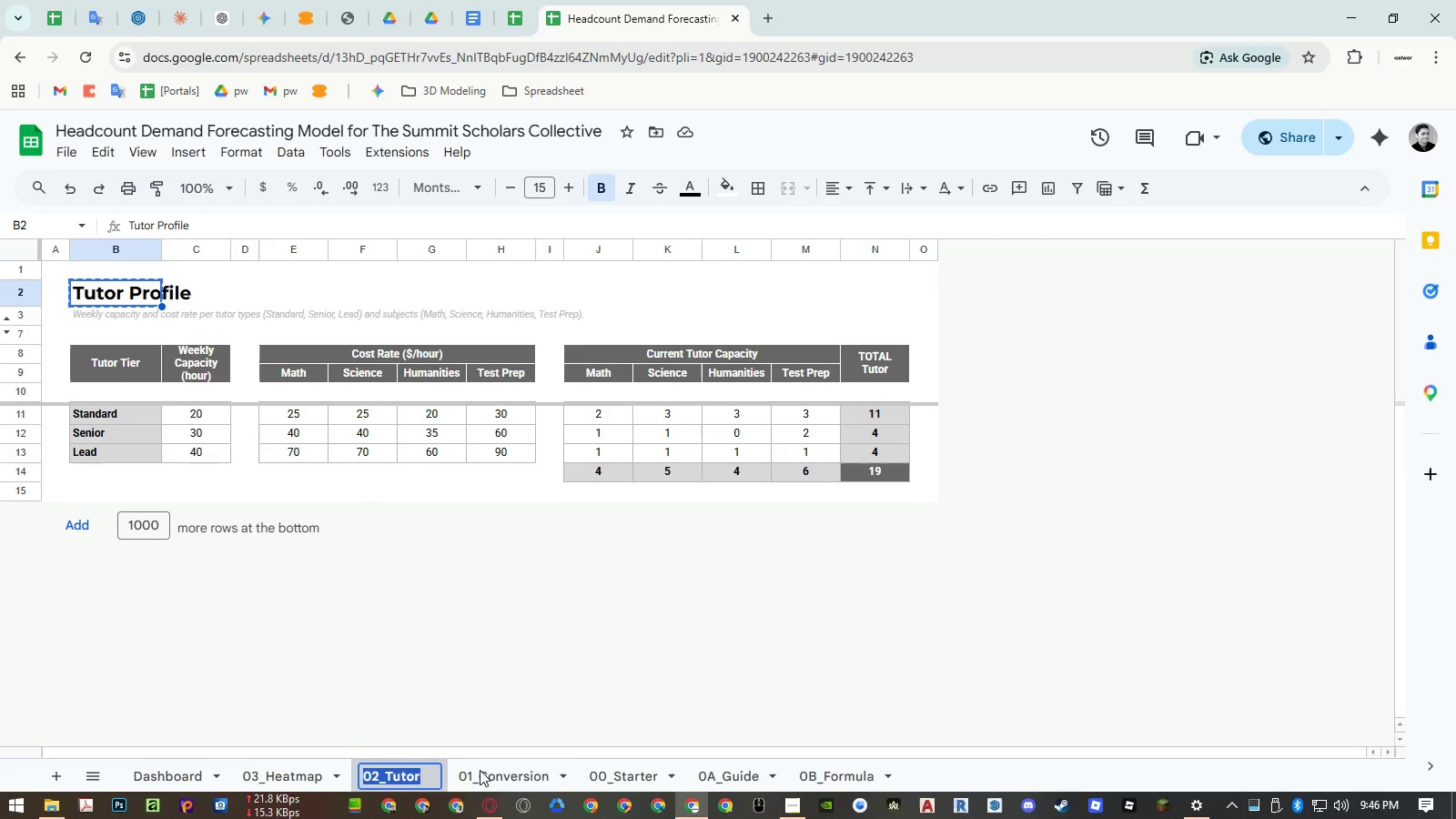 
key(Control+ControlLeft)
 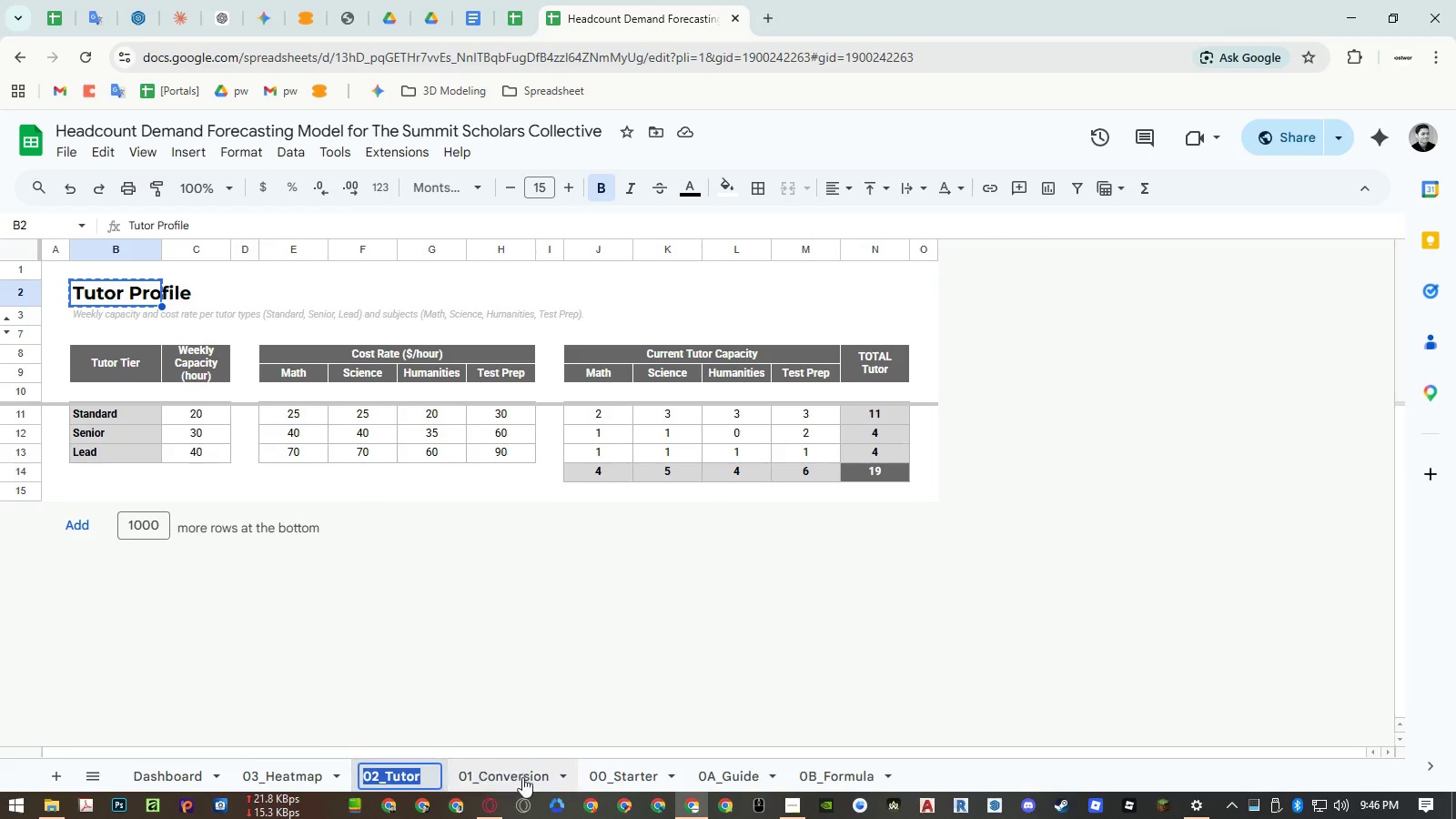 
key(Control+C)
 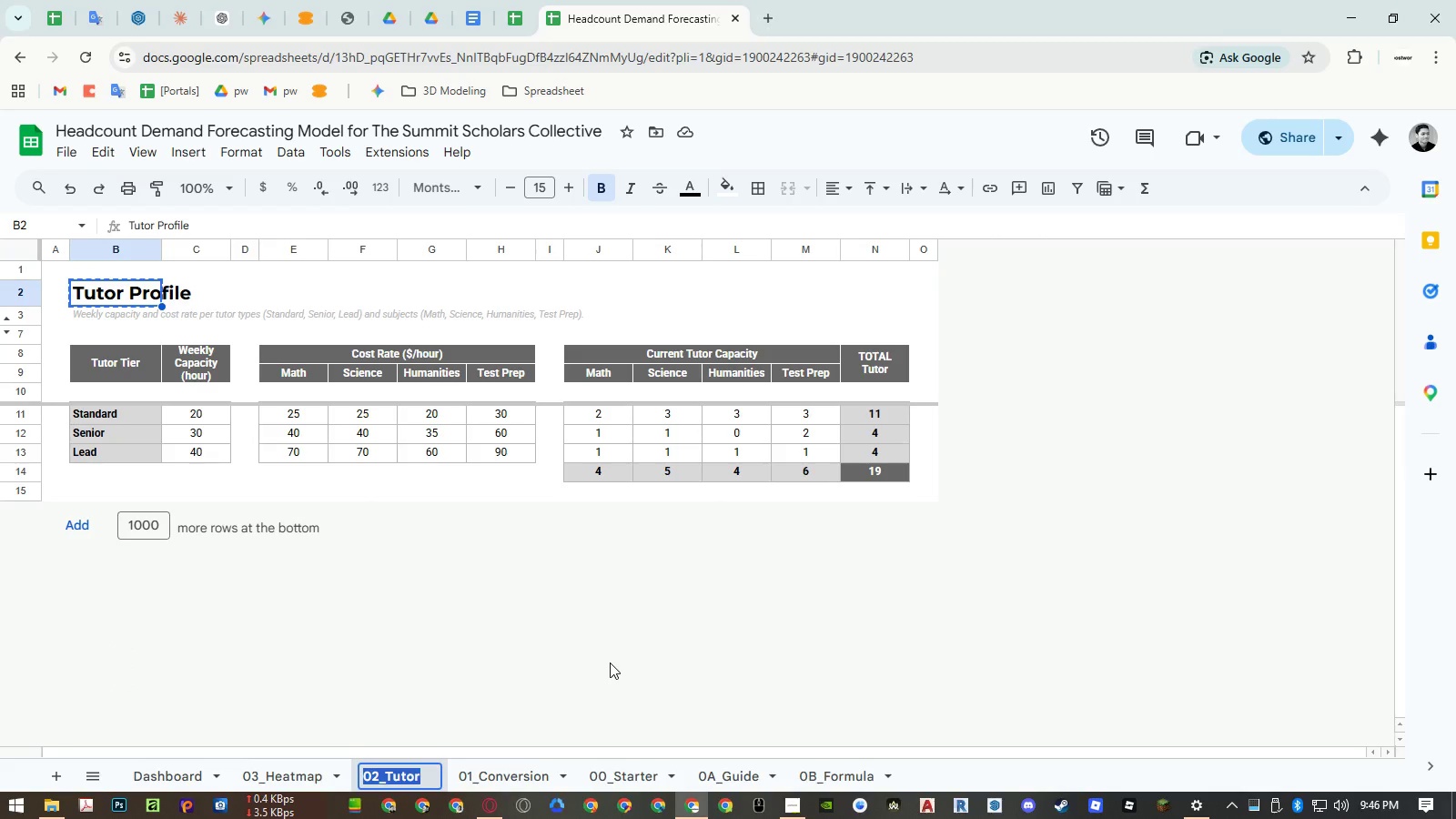 
key(Escape)
 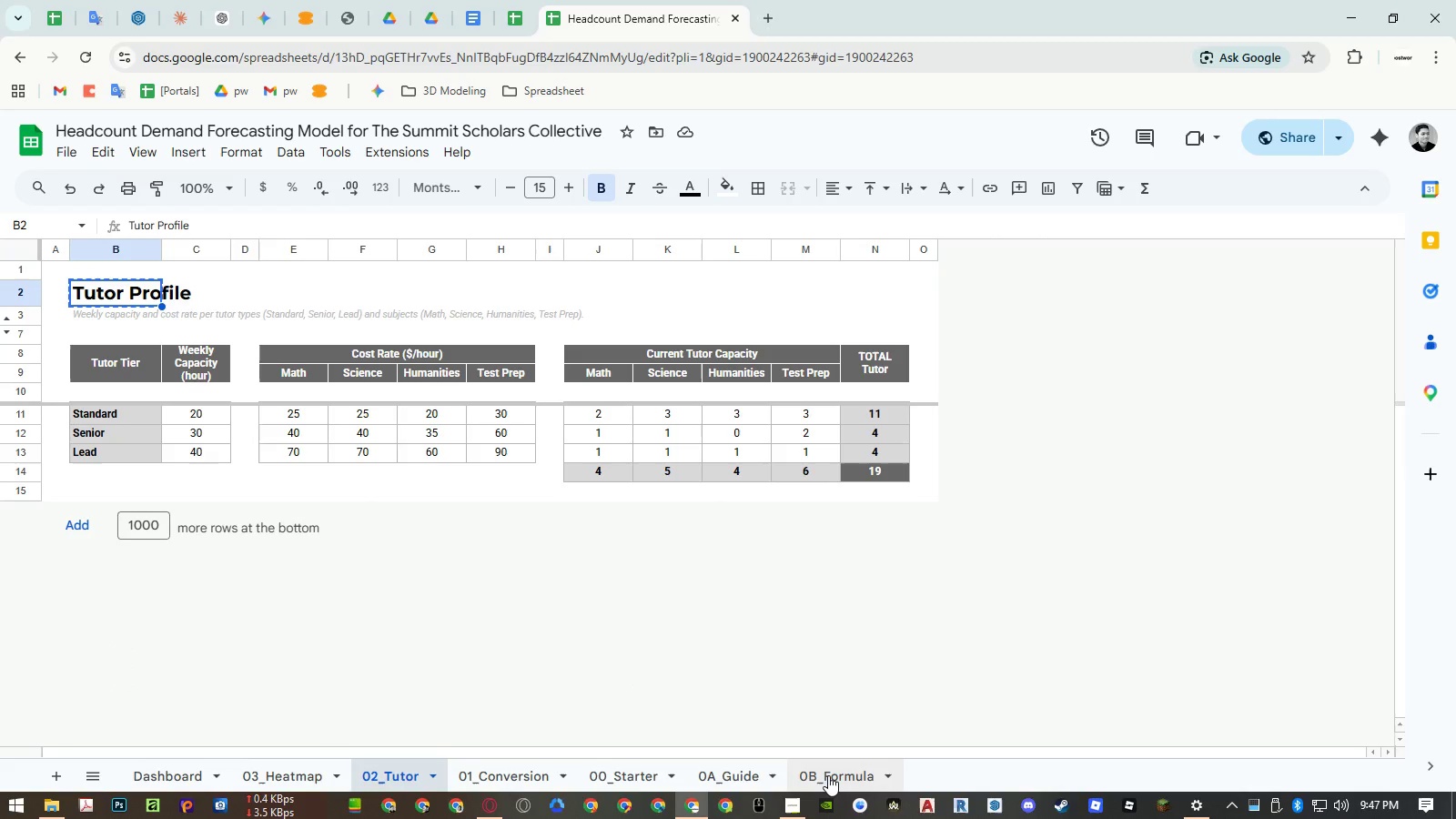 
left_click([828, 775])
 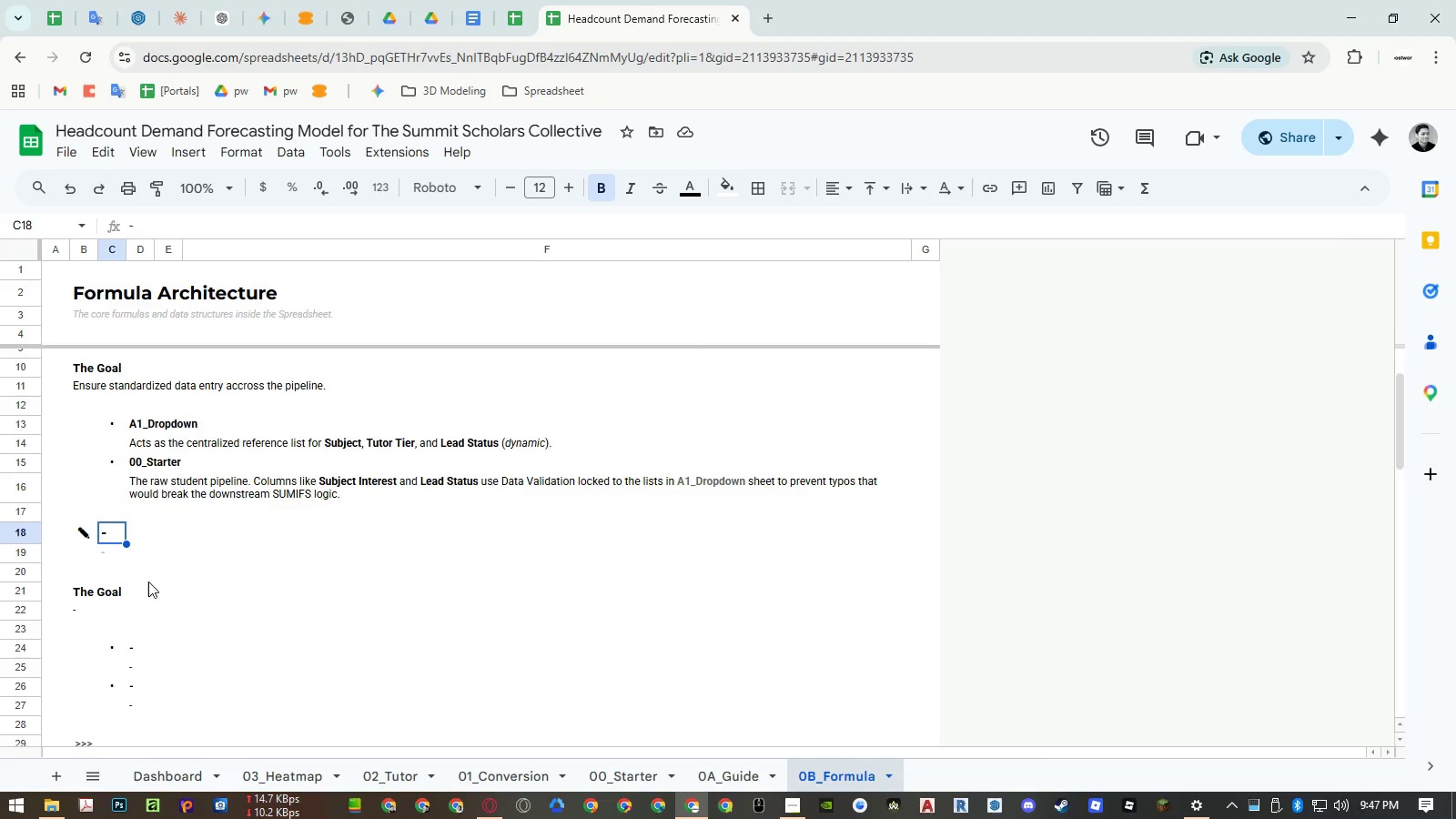 
left_click([110, 553])
 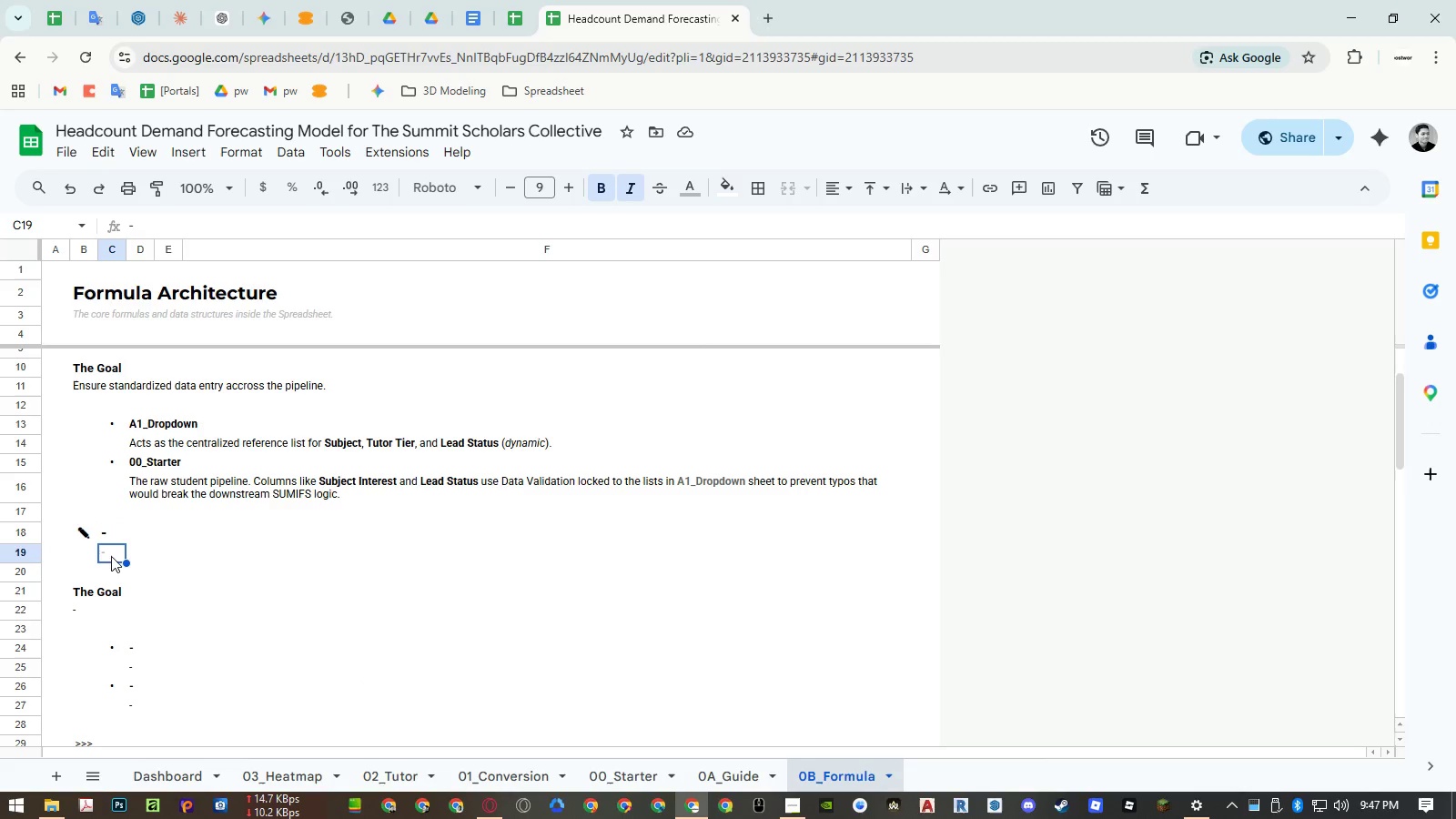 
key(Control+ControlLeft)
 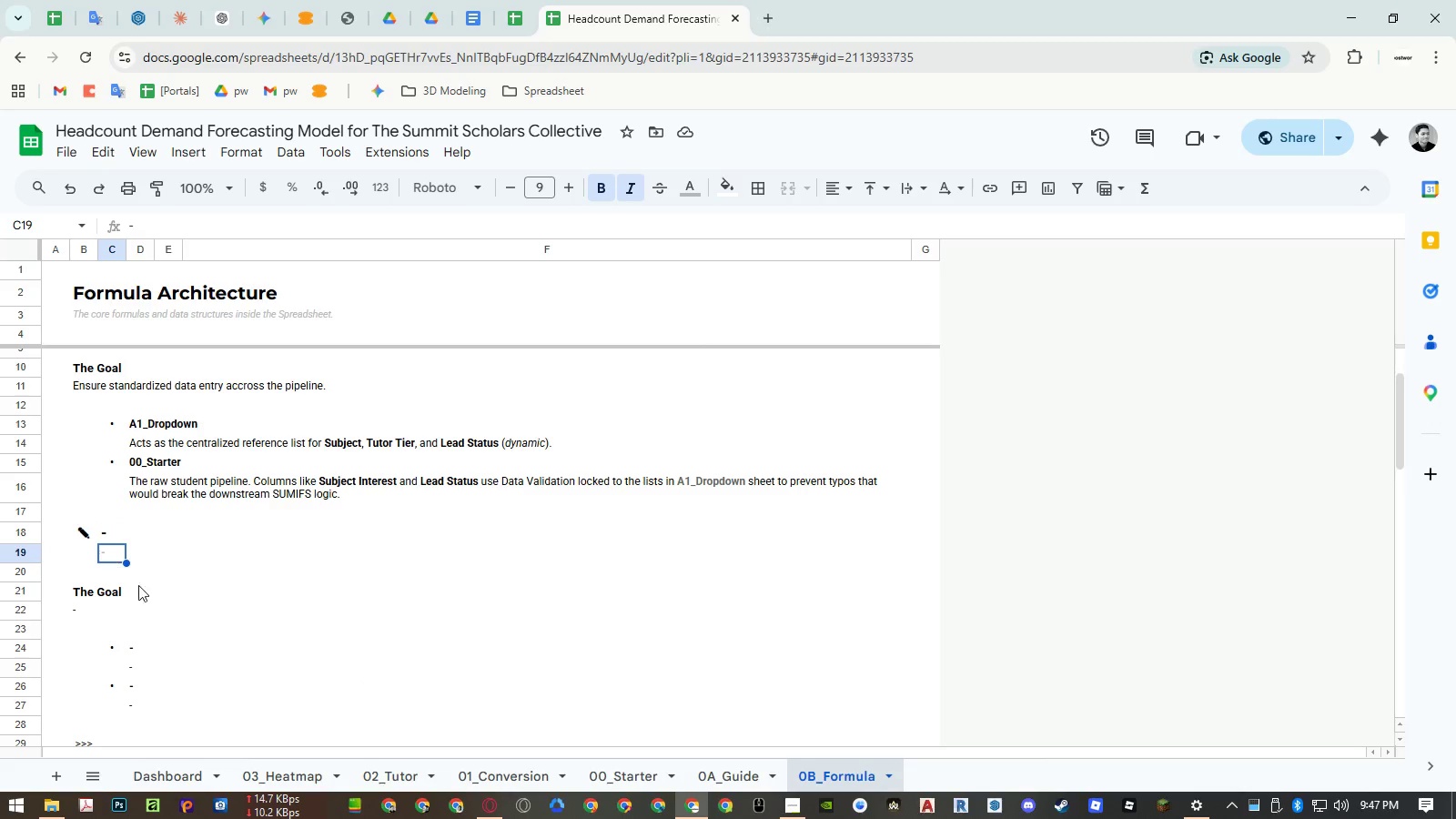 
key(Control+Shift+ShiftLeft)
 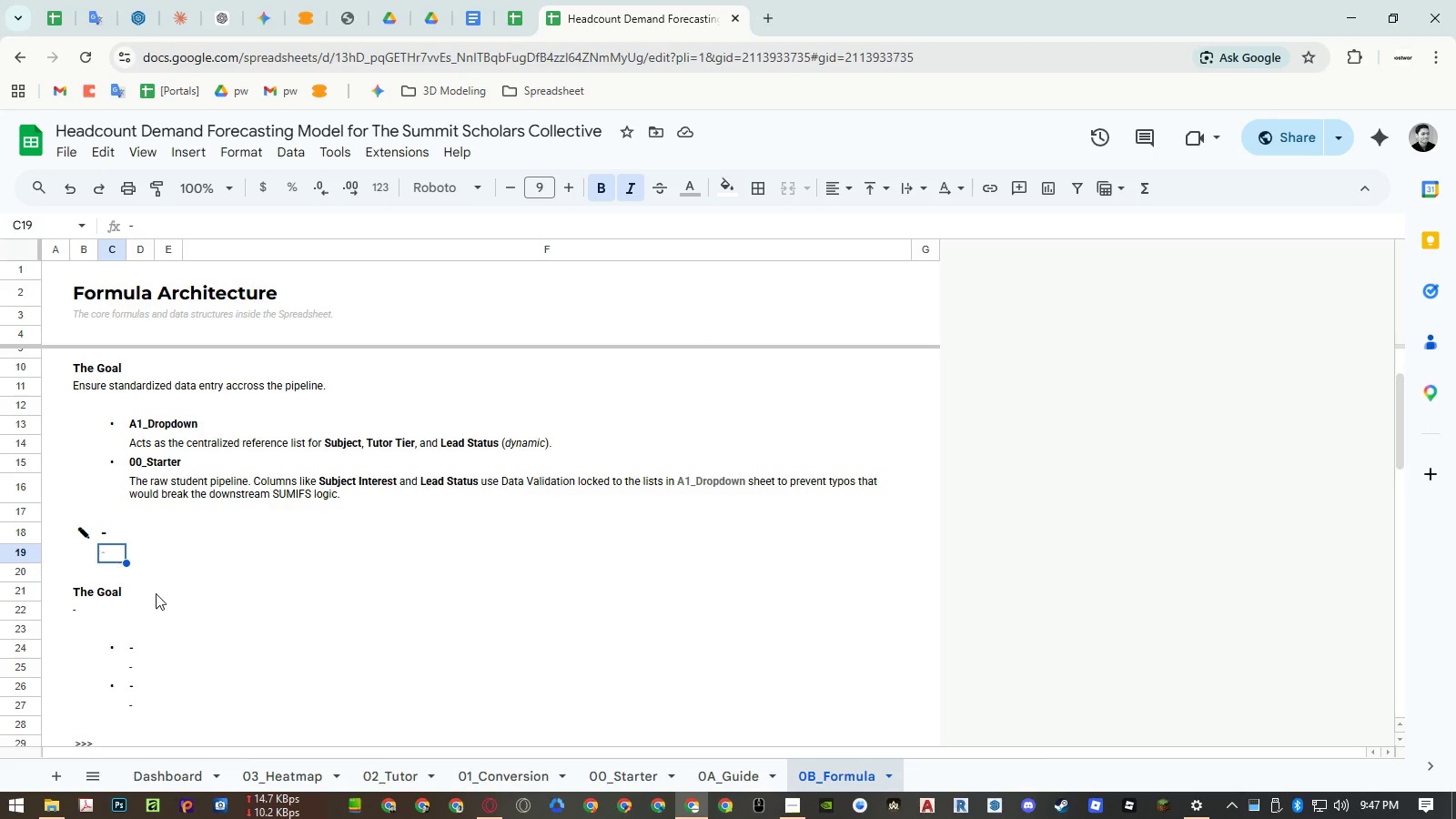 
key(Control+Shift+V)
 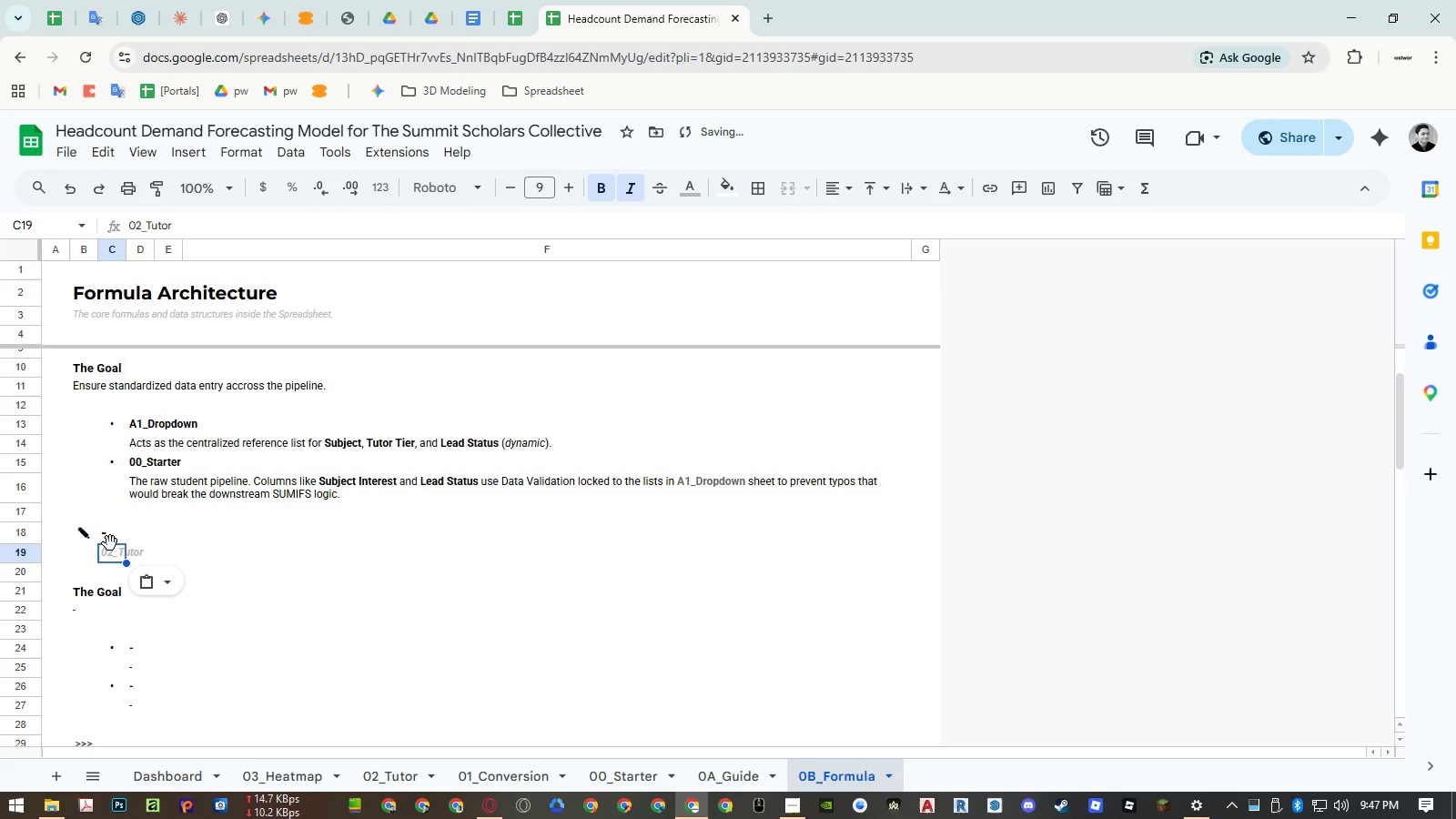 
left_click([110, 540])
 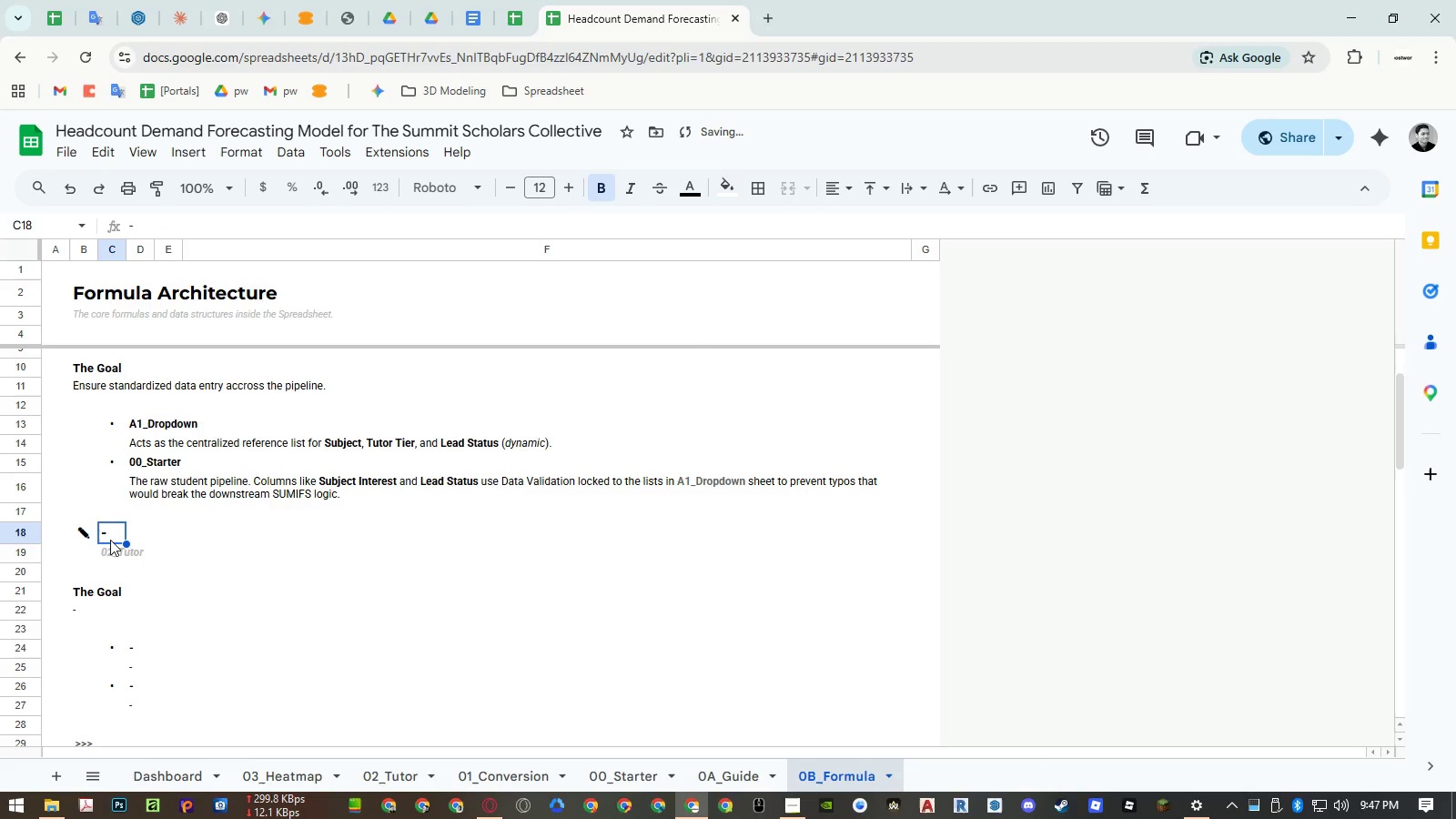 
type(Staffing Baseline & Capacity)
 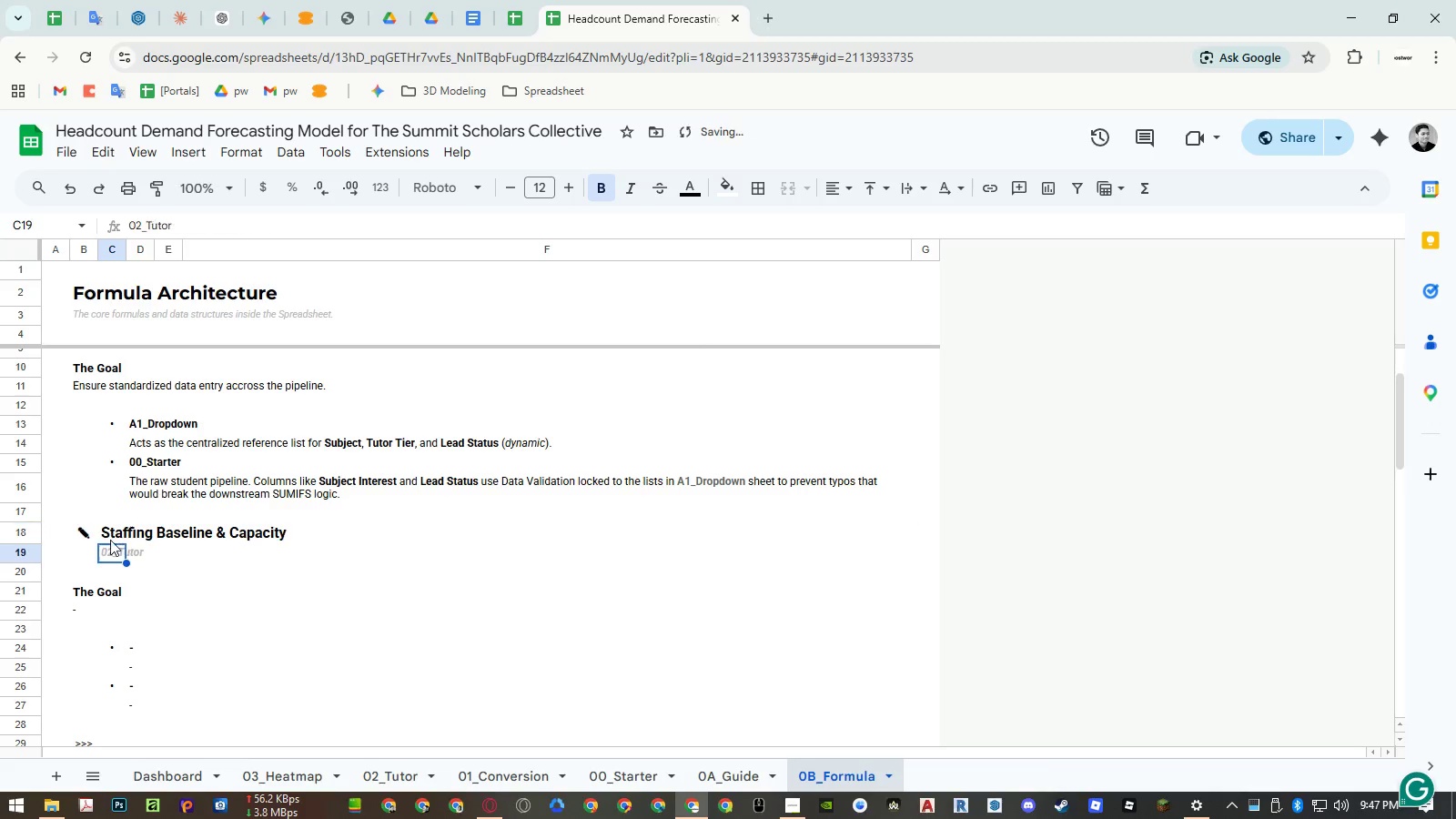 
 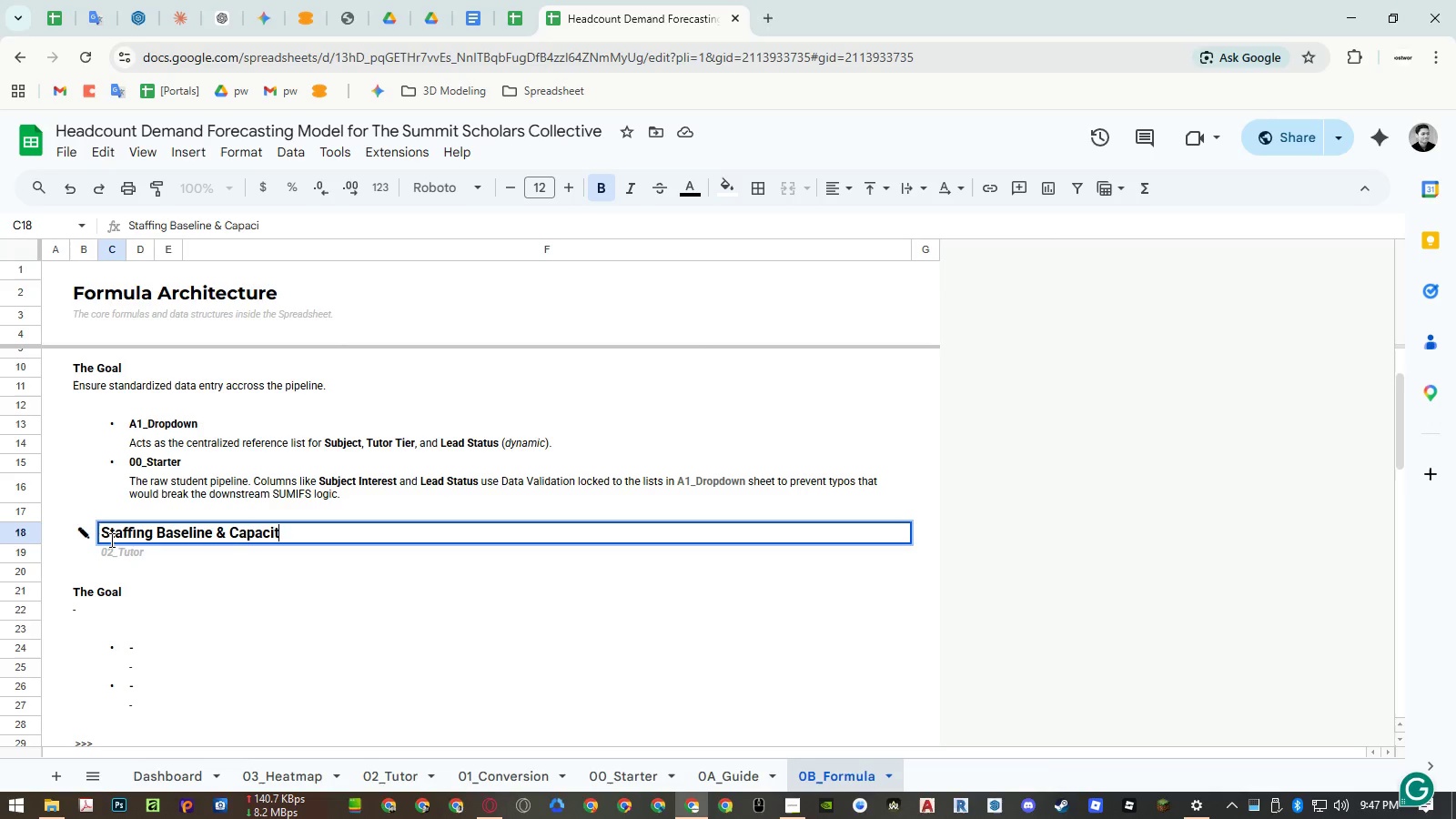 
key(Enter)
 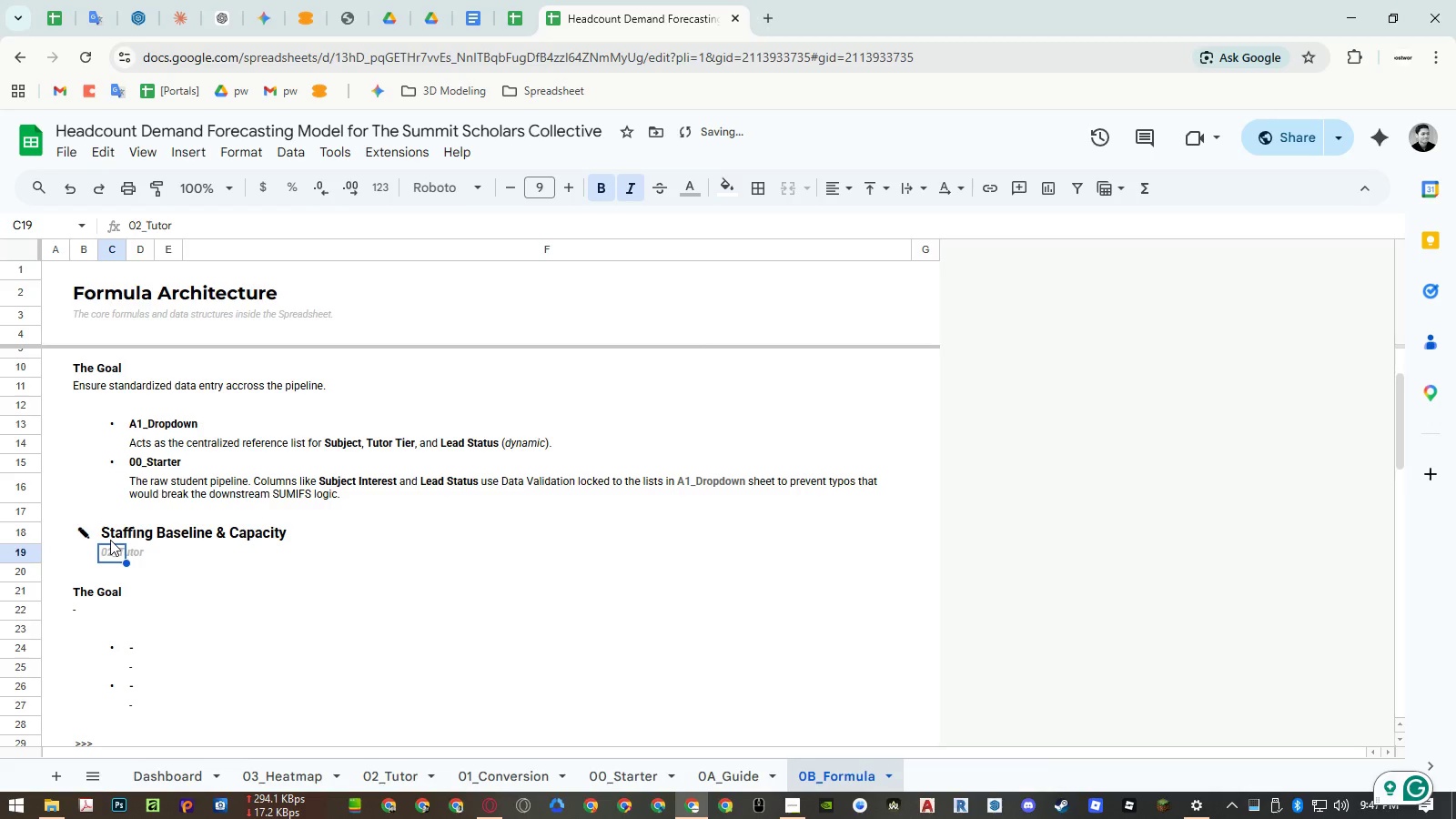 
key(ArrowDown)
 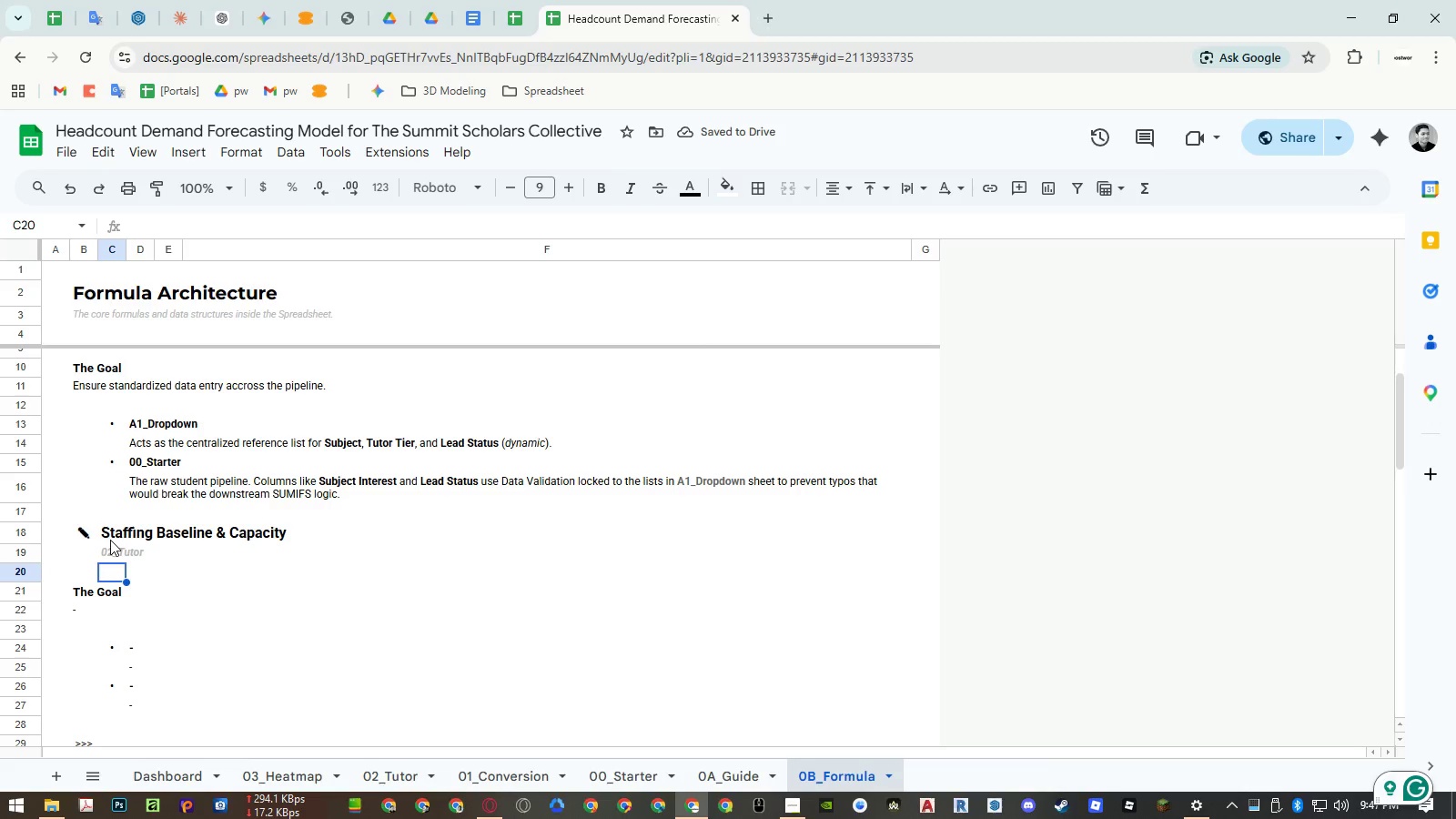 
key(ArrowDown)
 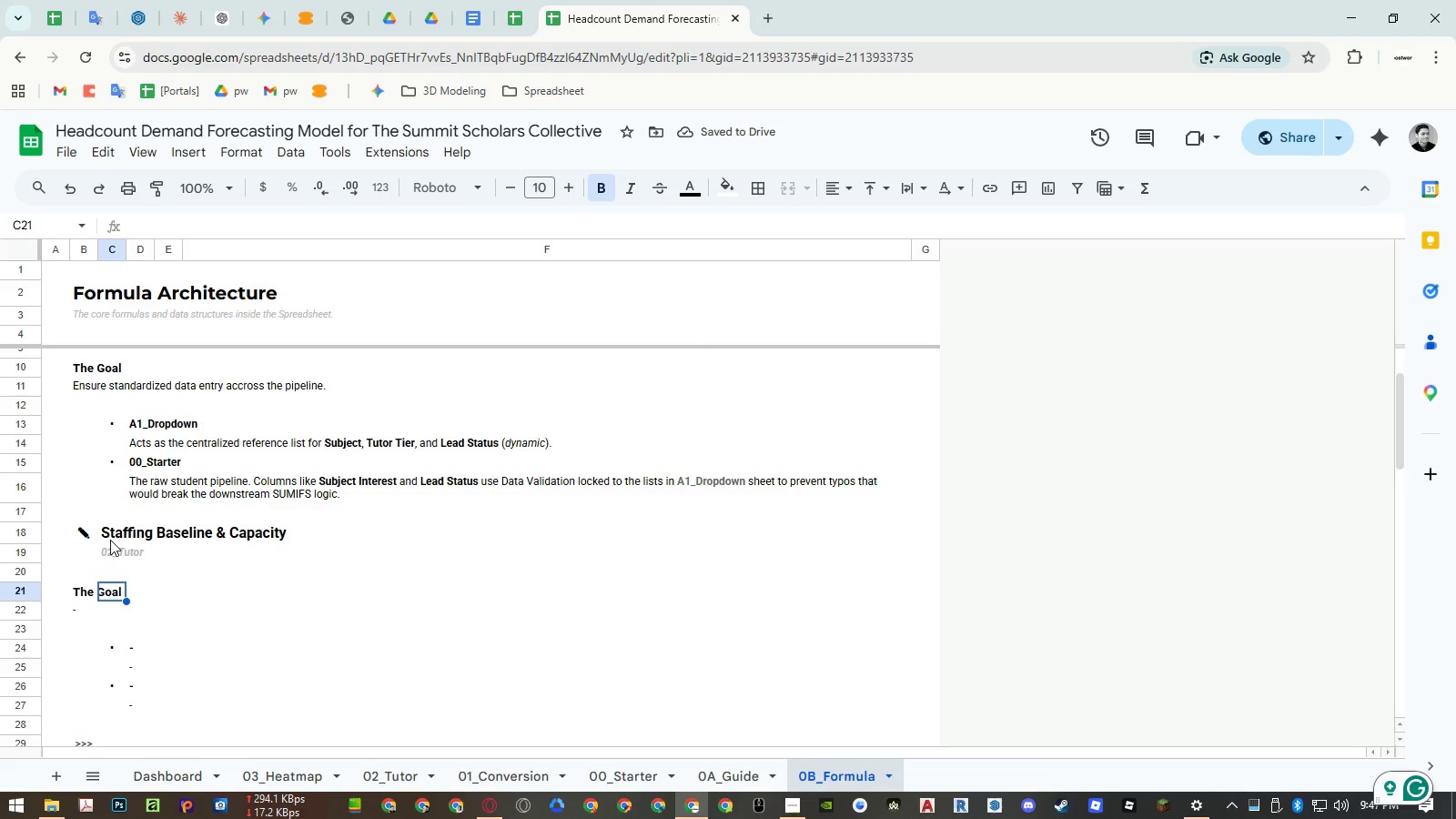 
key(ArrowLeft)
 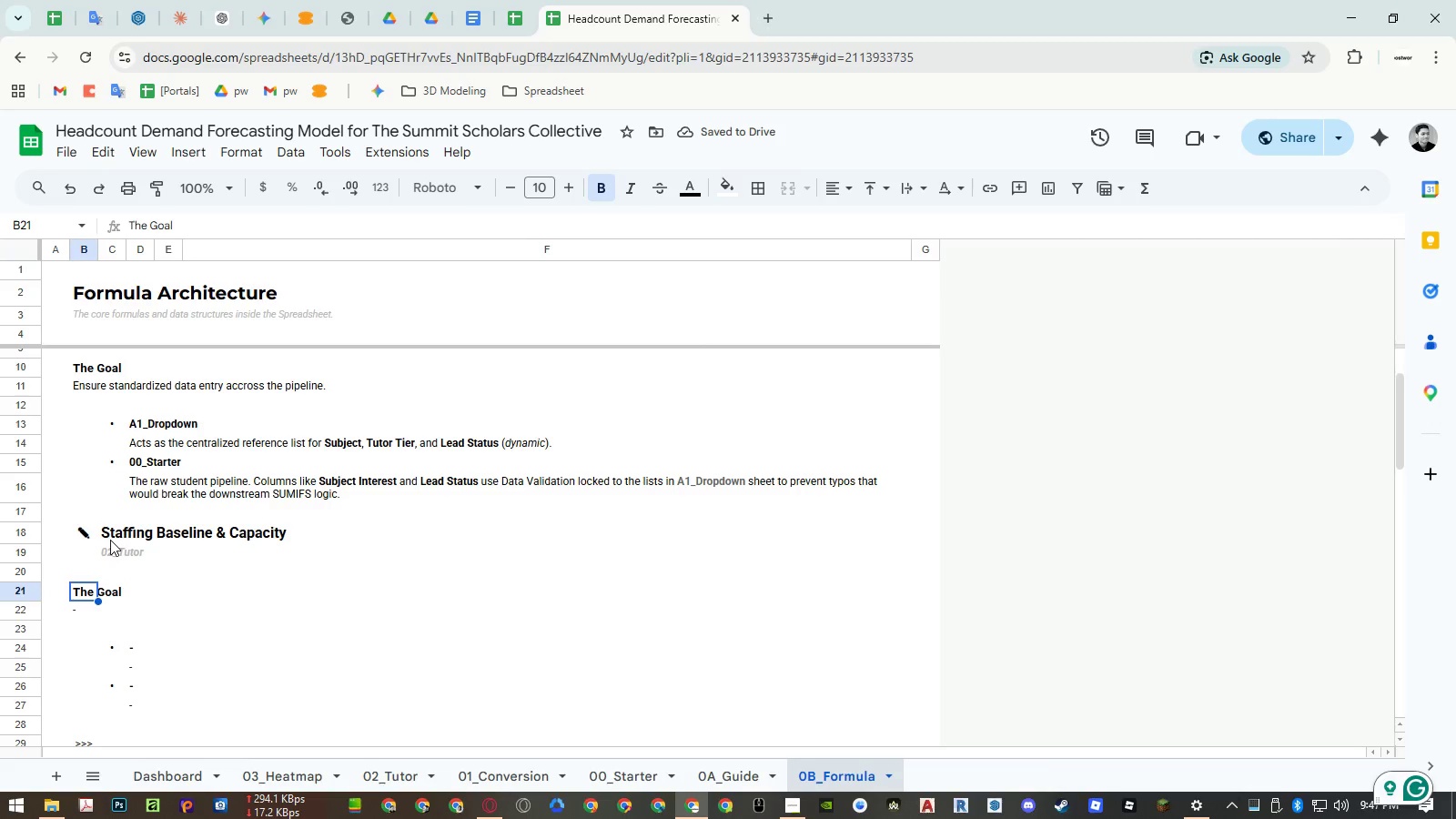 
key(ArrowDown)
 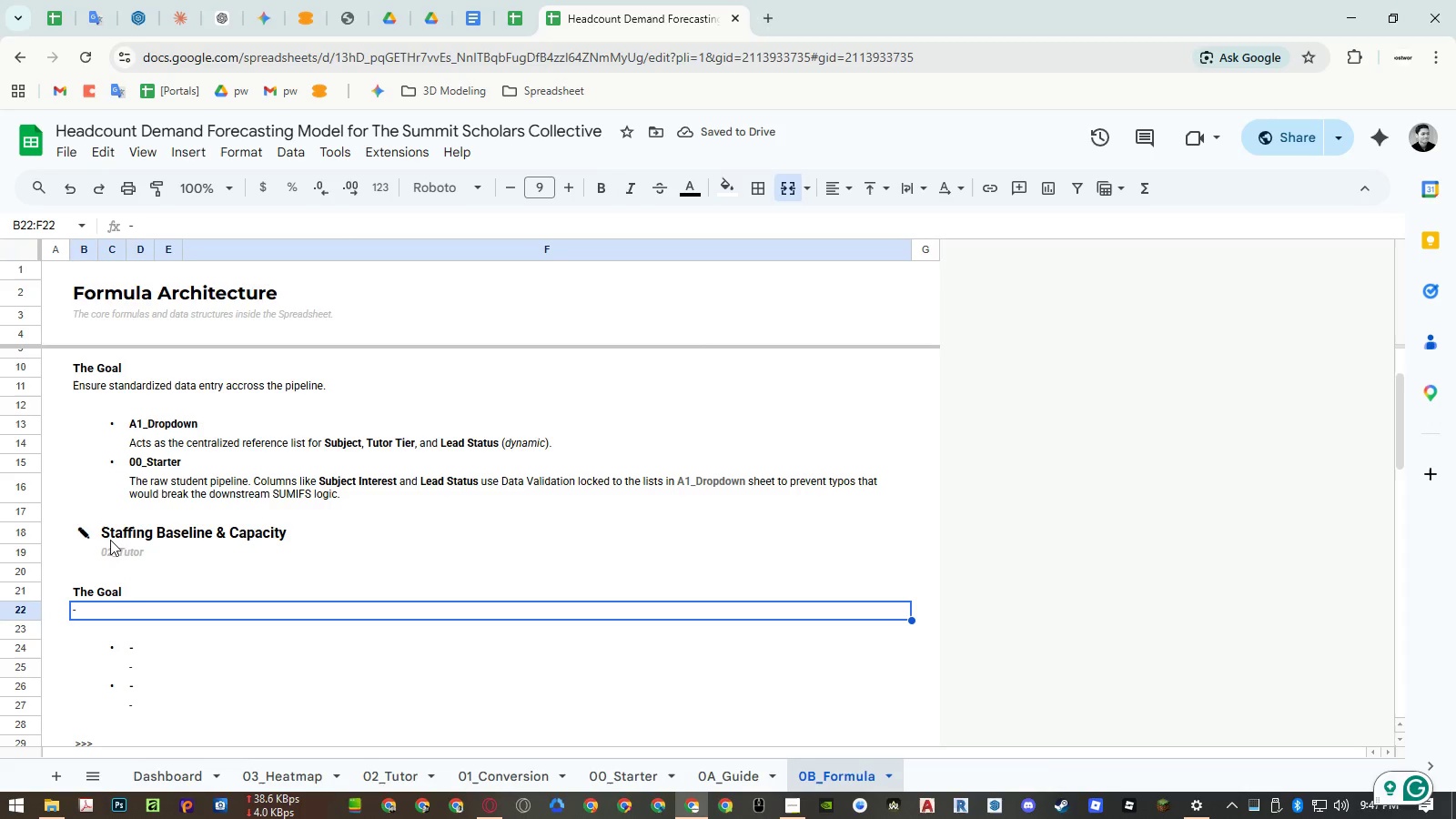 
type(Calculate the total availal)
key(Backspace)
type(ble)
 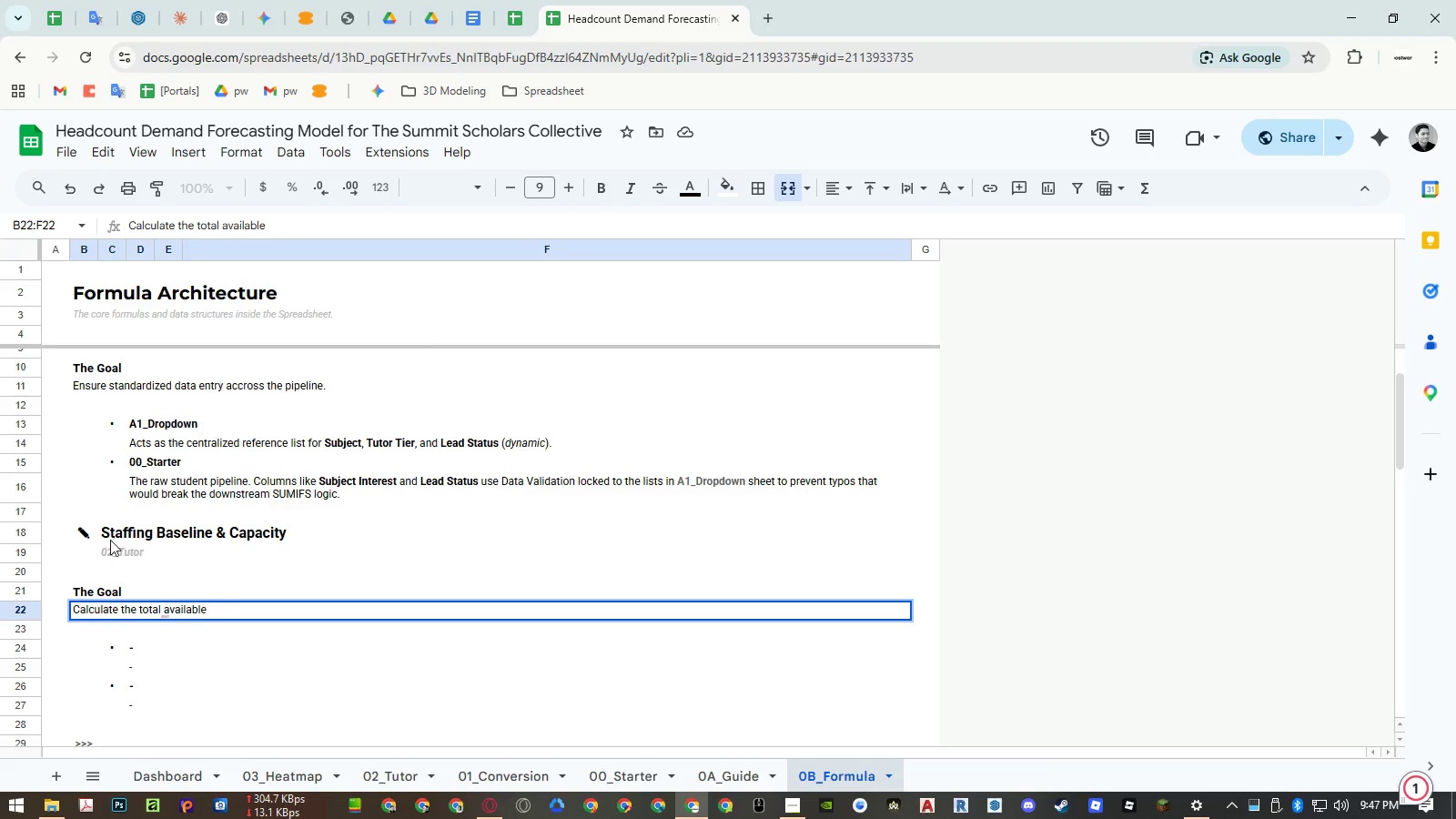 
key(Enter)
 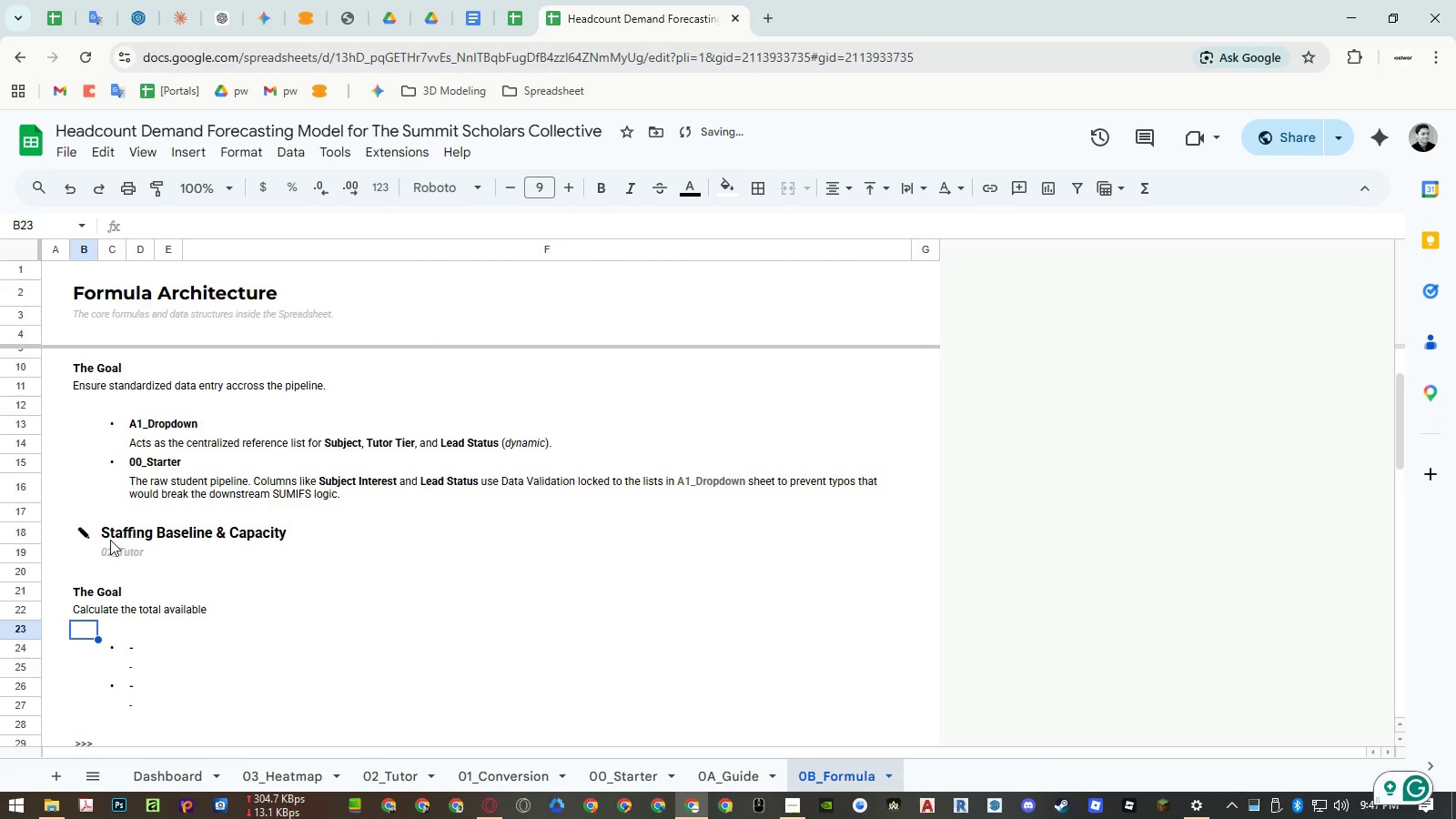 
key(ArrowUp)
 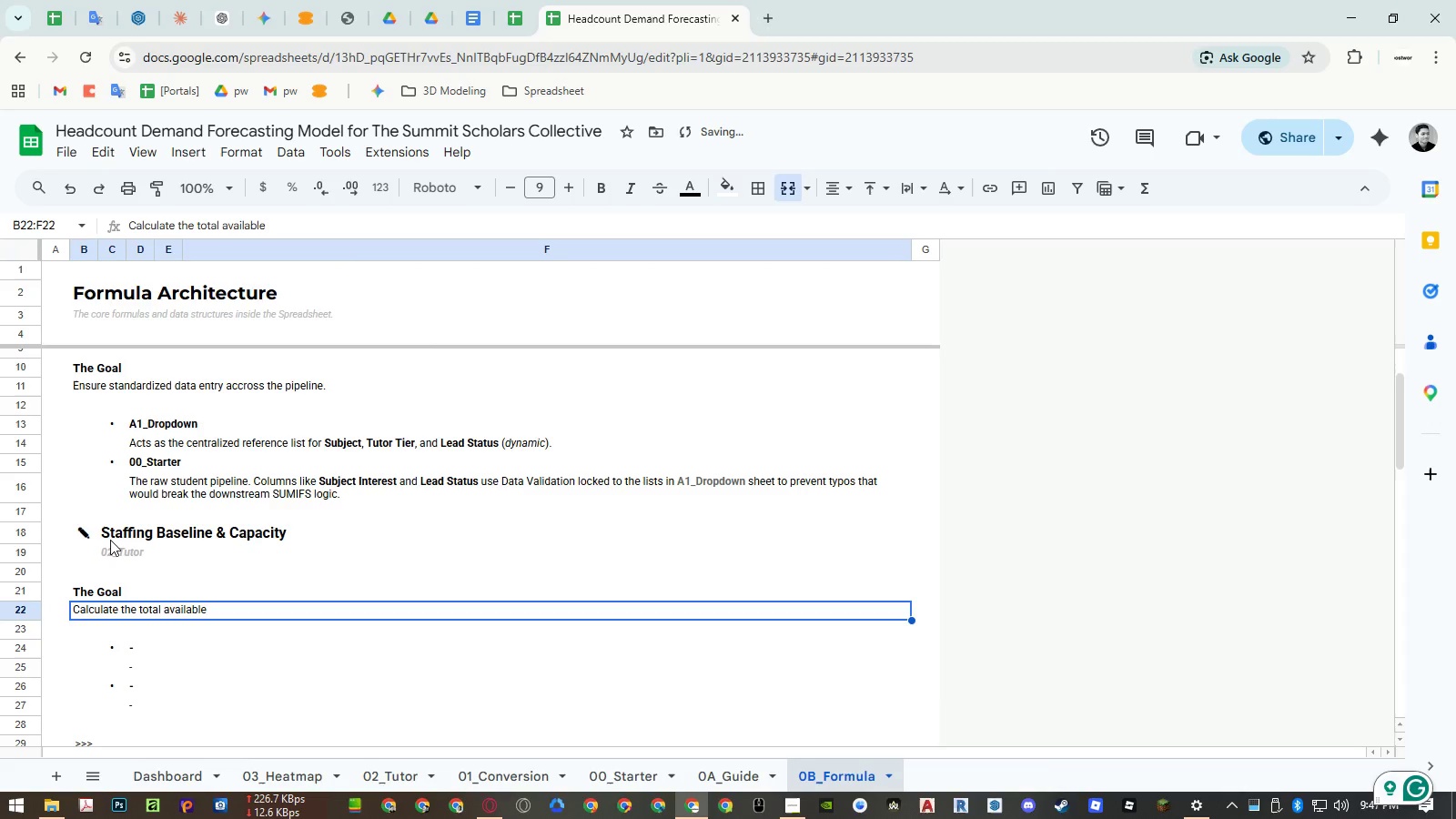 
key(Enter)
 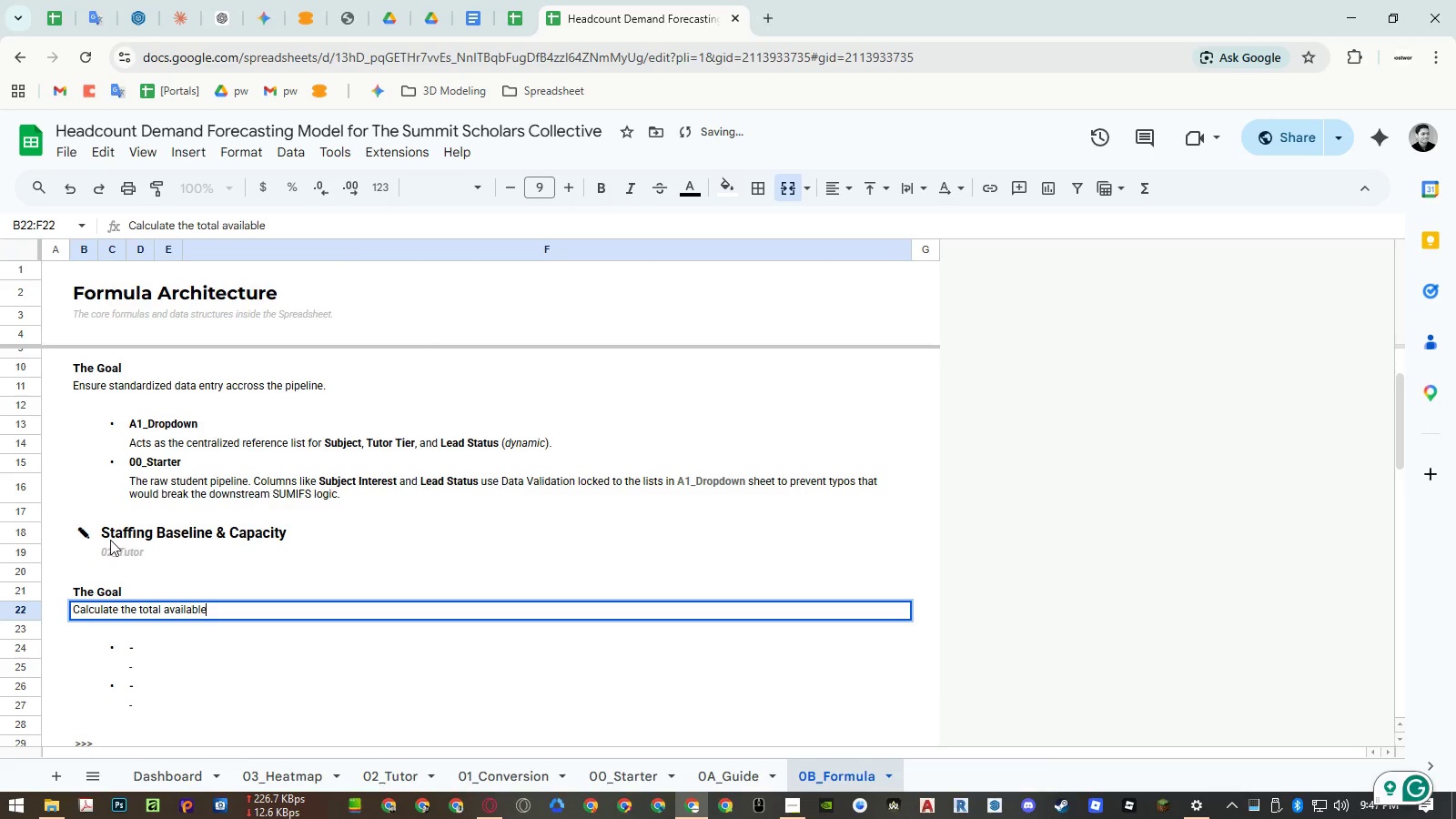 
type( teaching tutors)
 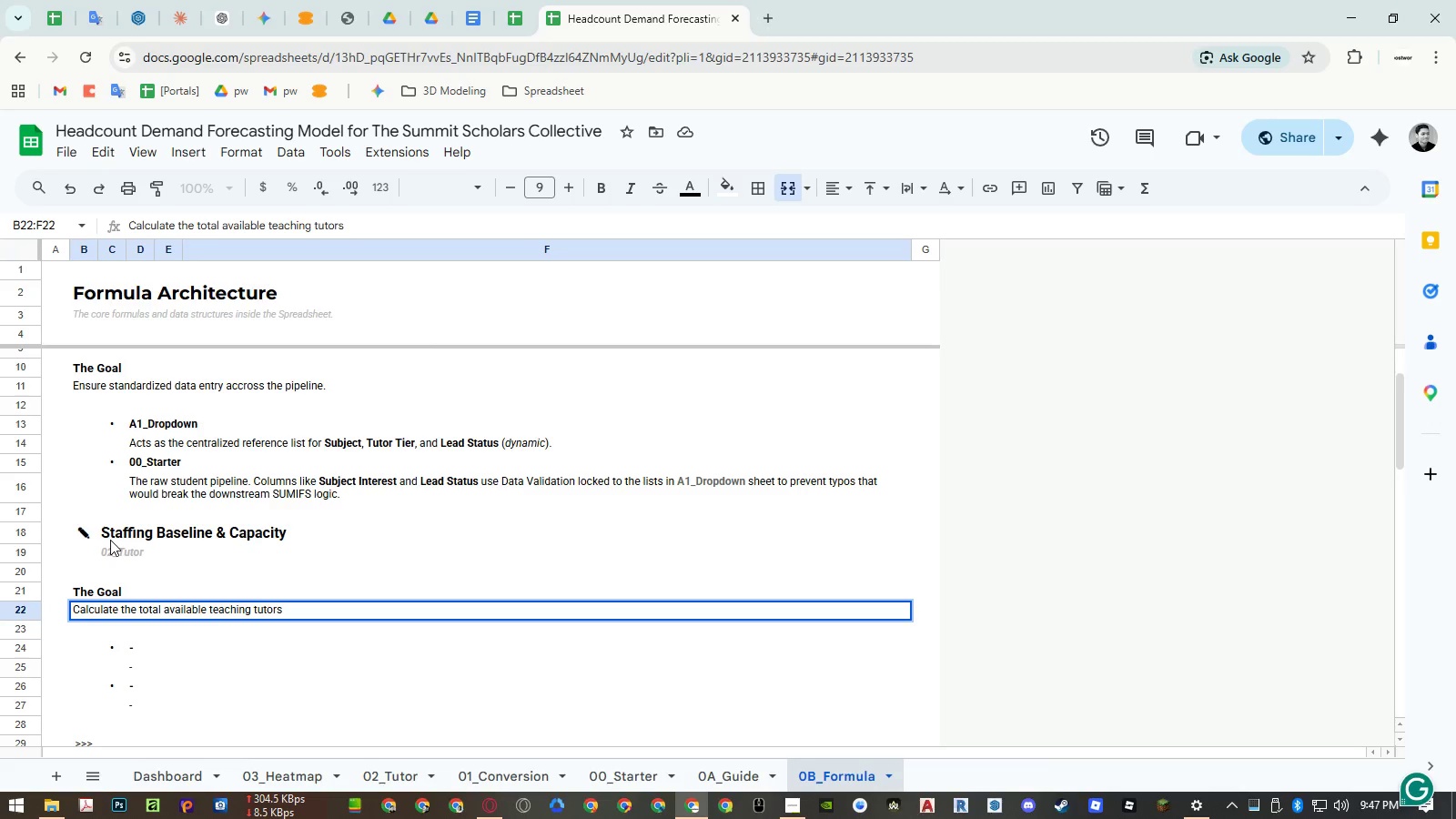 
wait(5.12)
 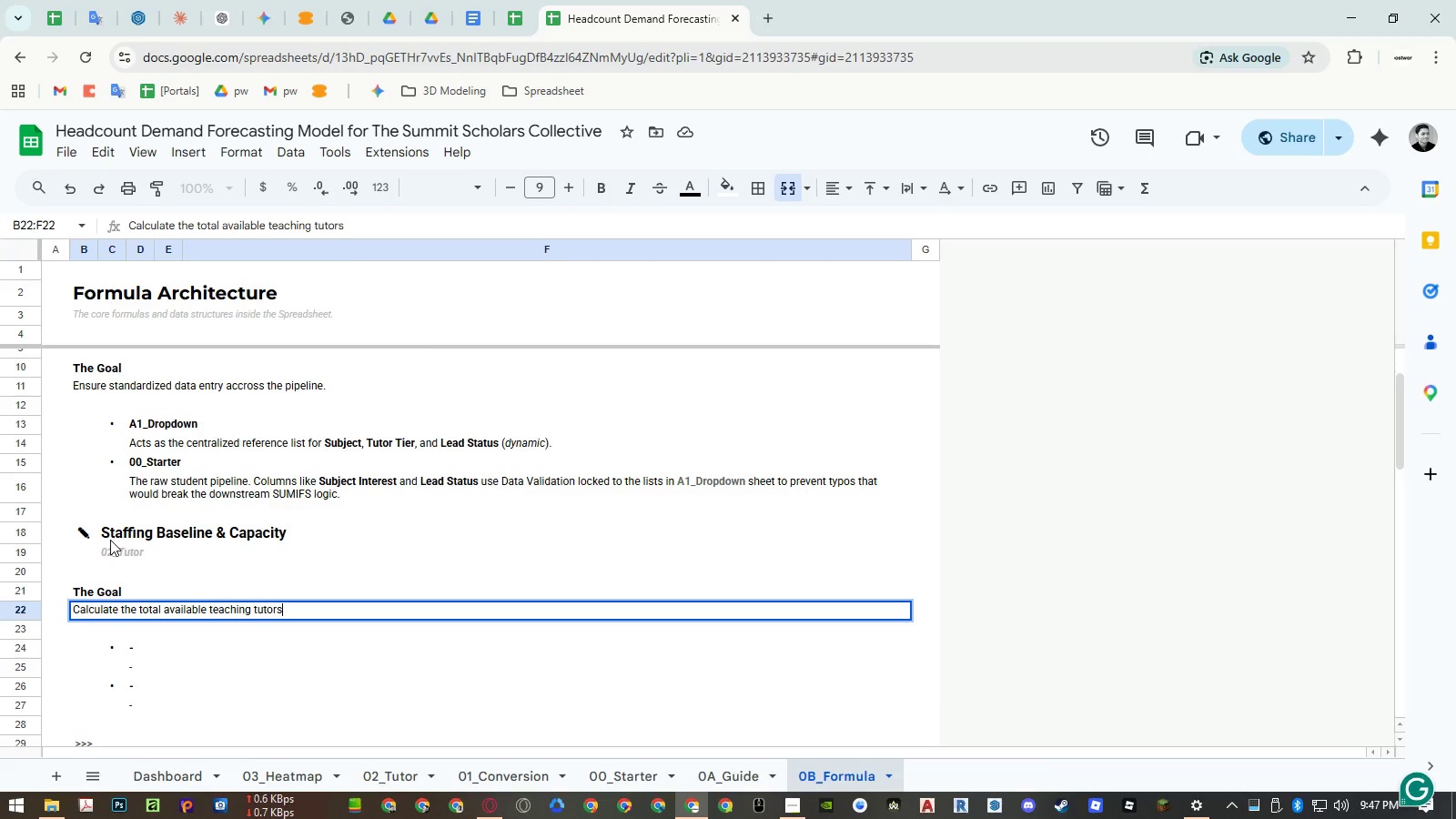 
key(Backspace)
key(Backspace)
key(Backspace)
key(Backspace)
key(Backspace)
key(Backspace)
type(hours and costs based on the current staff roster.)
 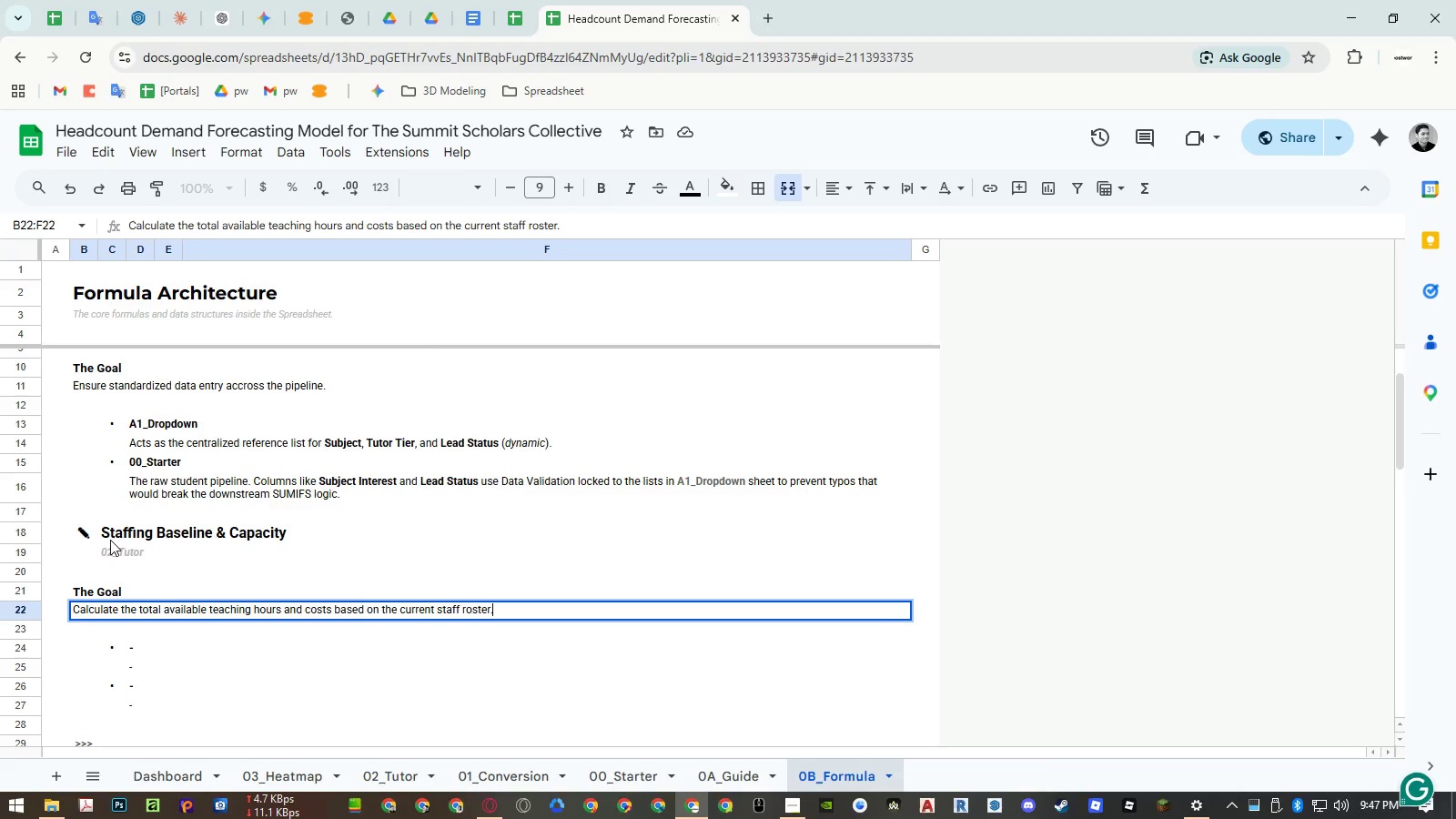 
key(Enter)
 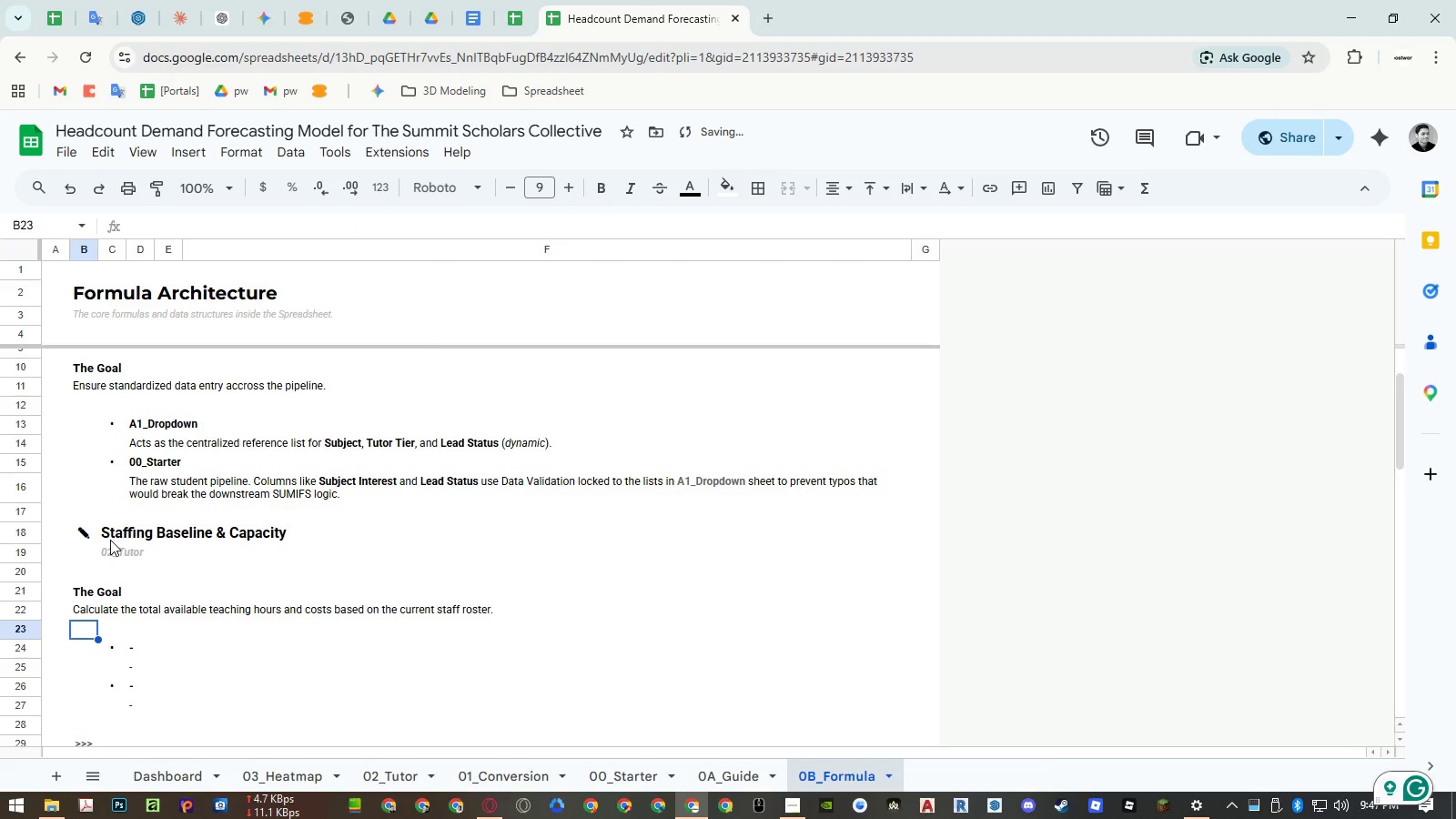 
key(ArrowDown)
 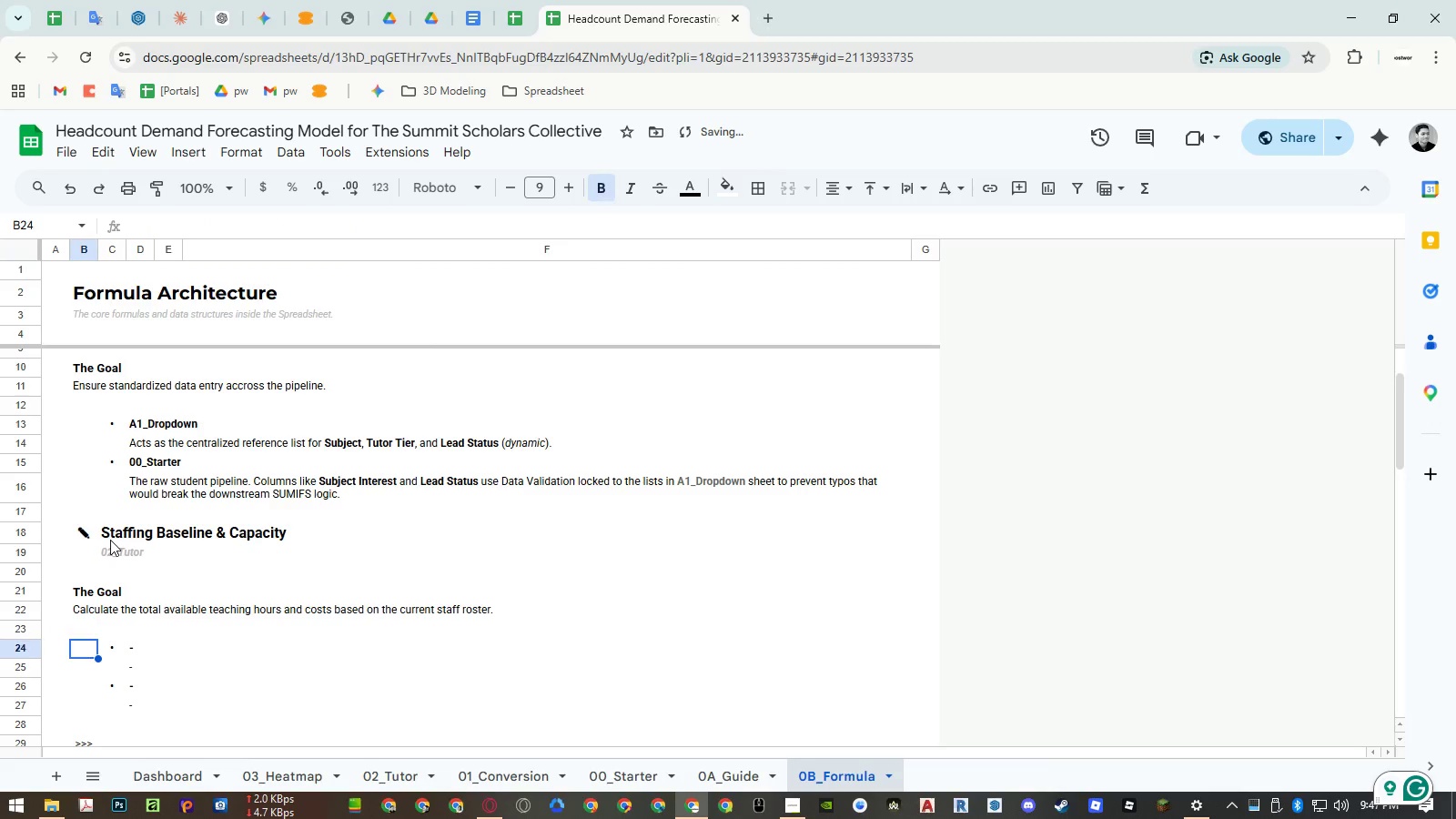 
key(ArrowRight)
 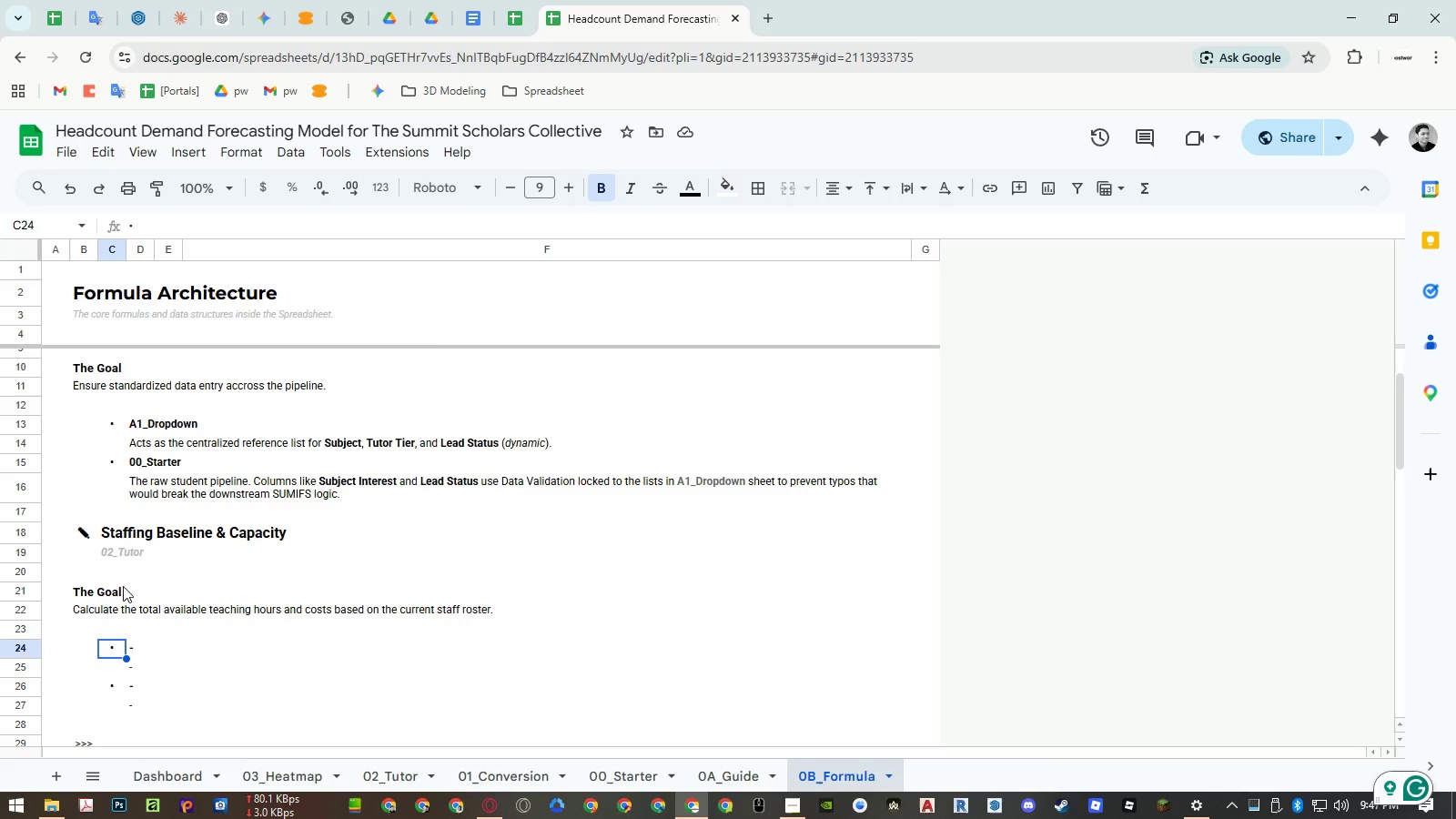 
wait(5.14)
 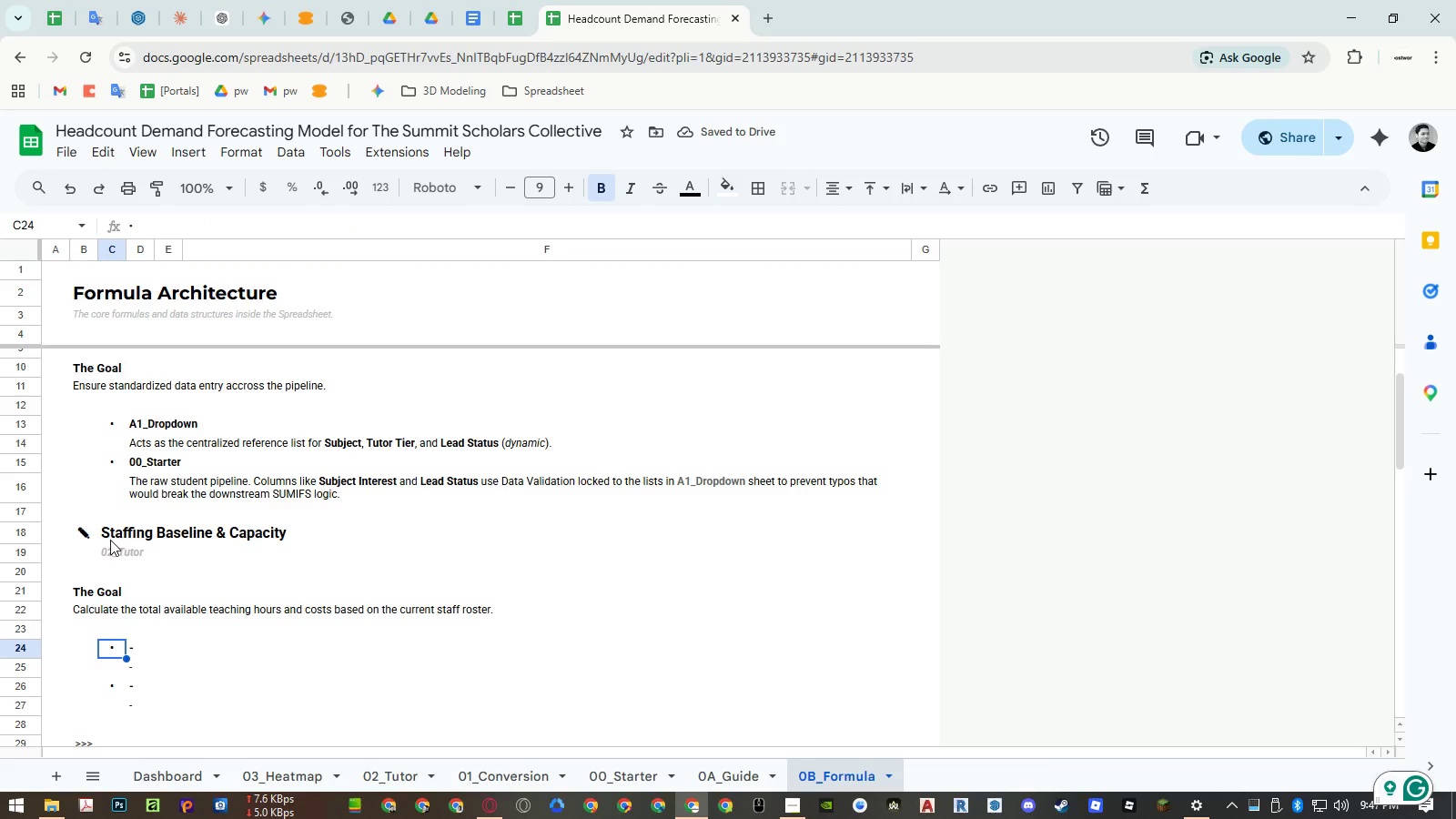 
left_click([133, 675])
 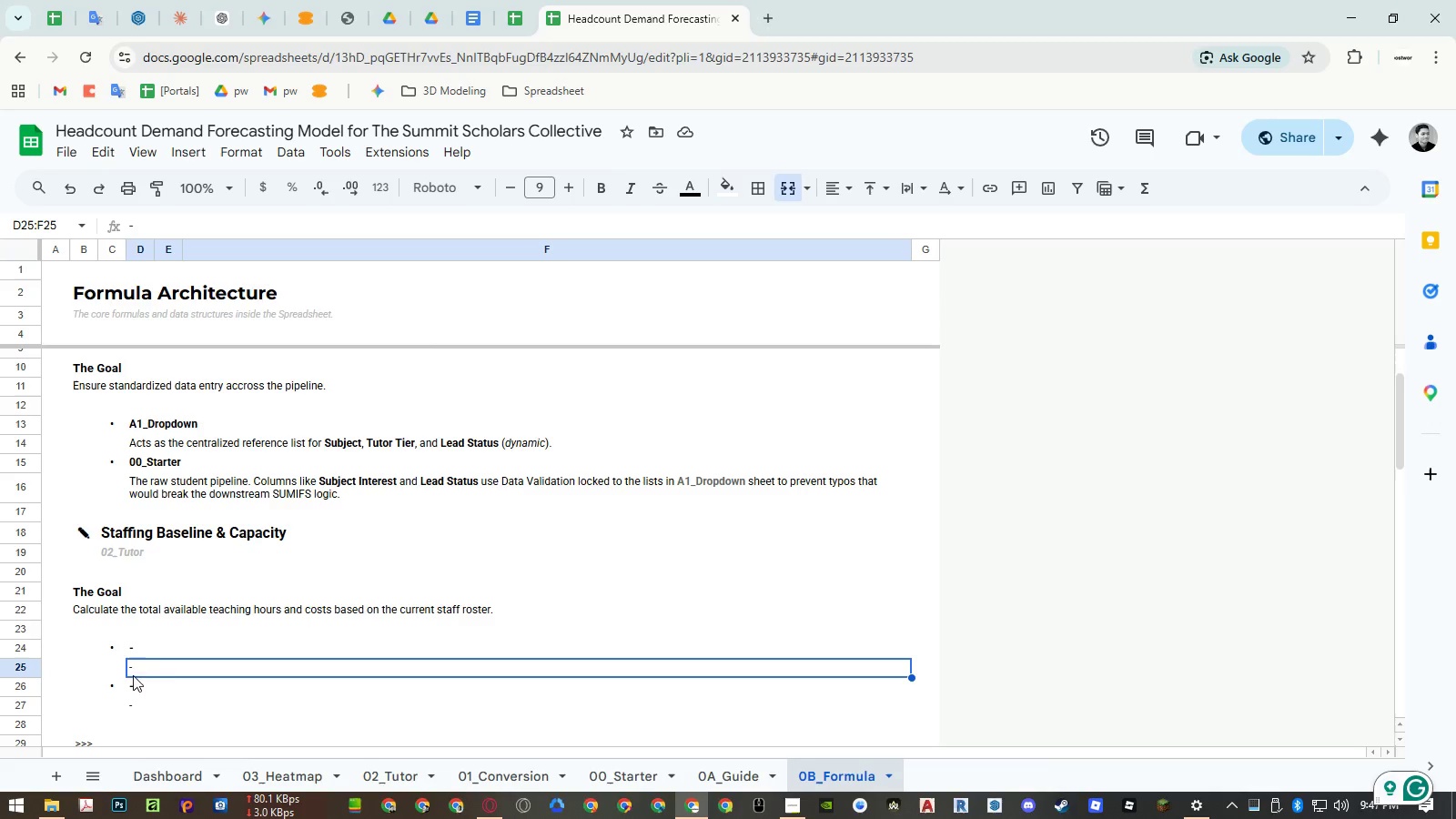 
key(Control+ControlLeft)
 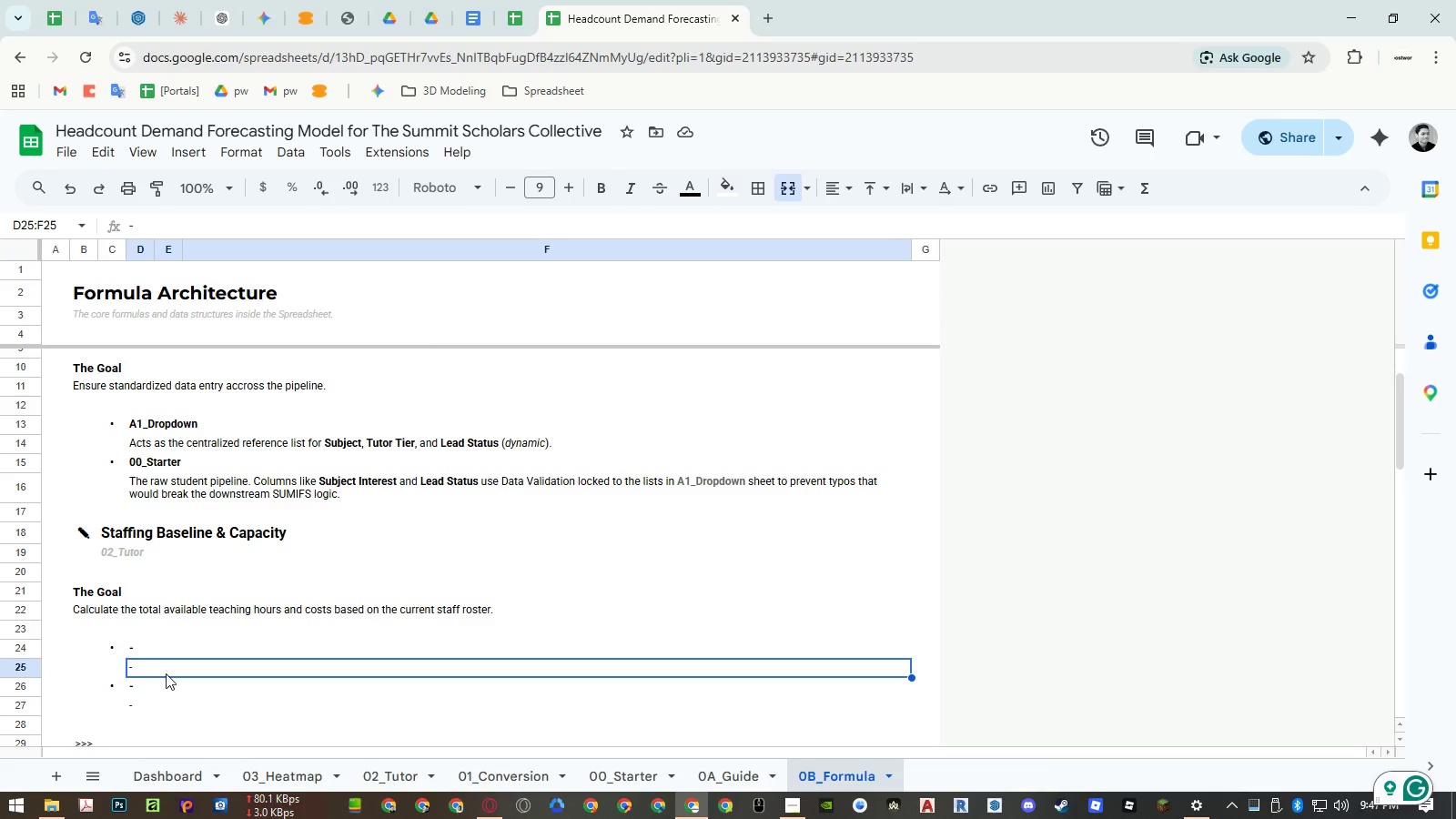 
key(Control+C)
 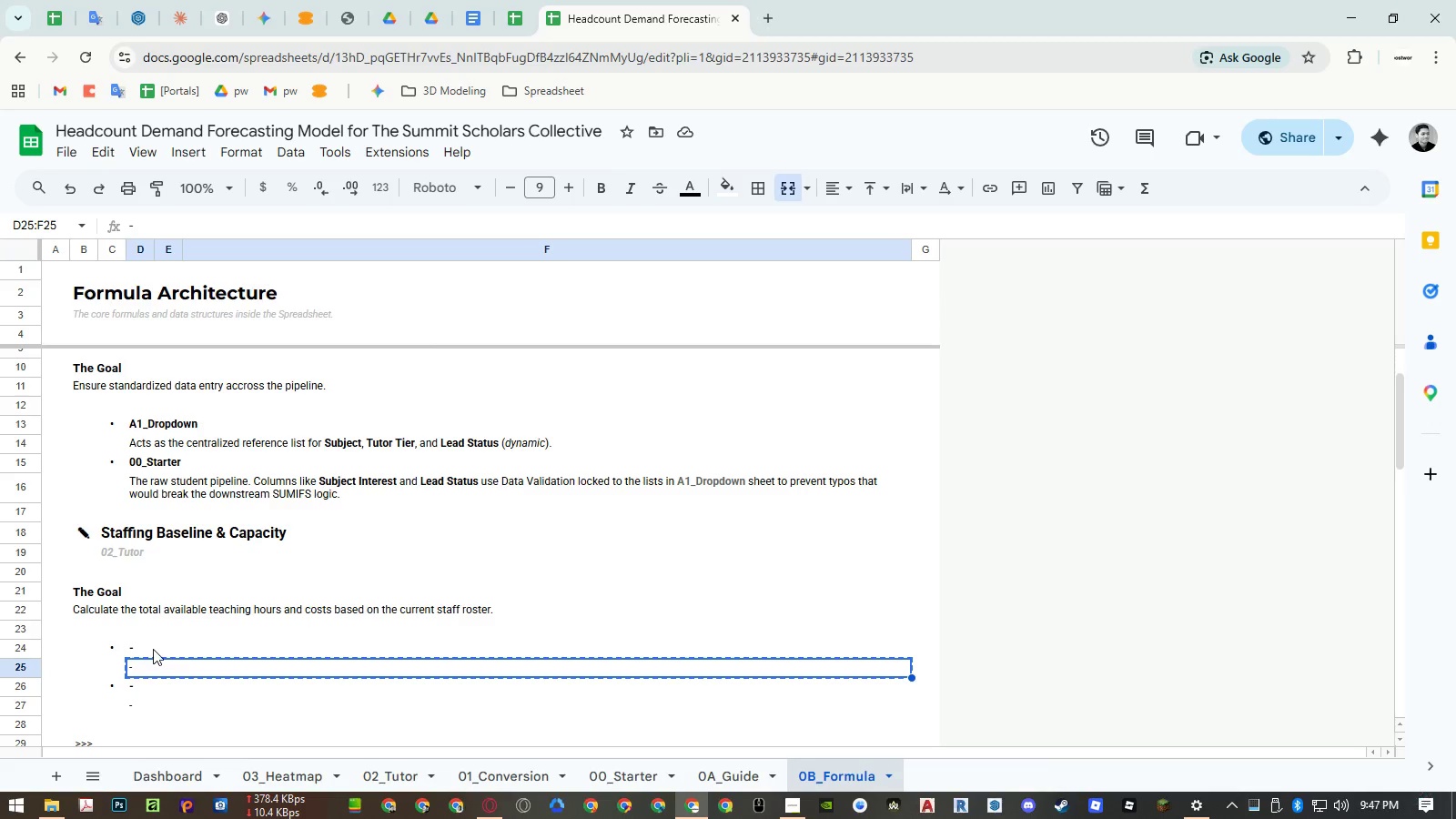 
left_click([151, 648])
 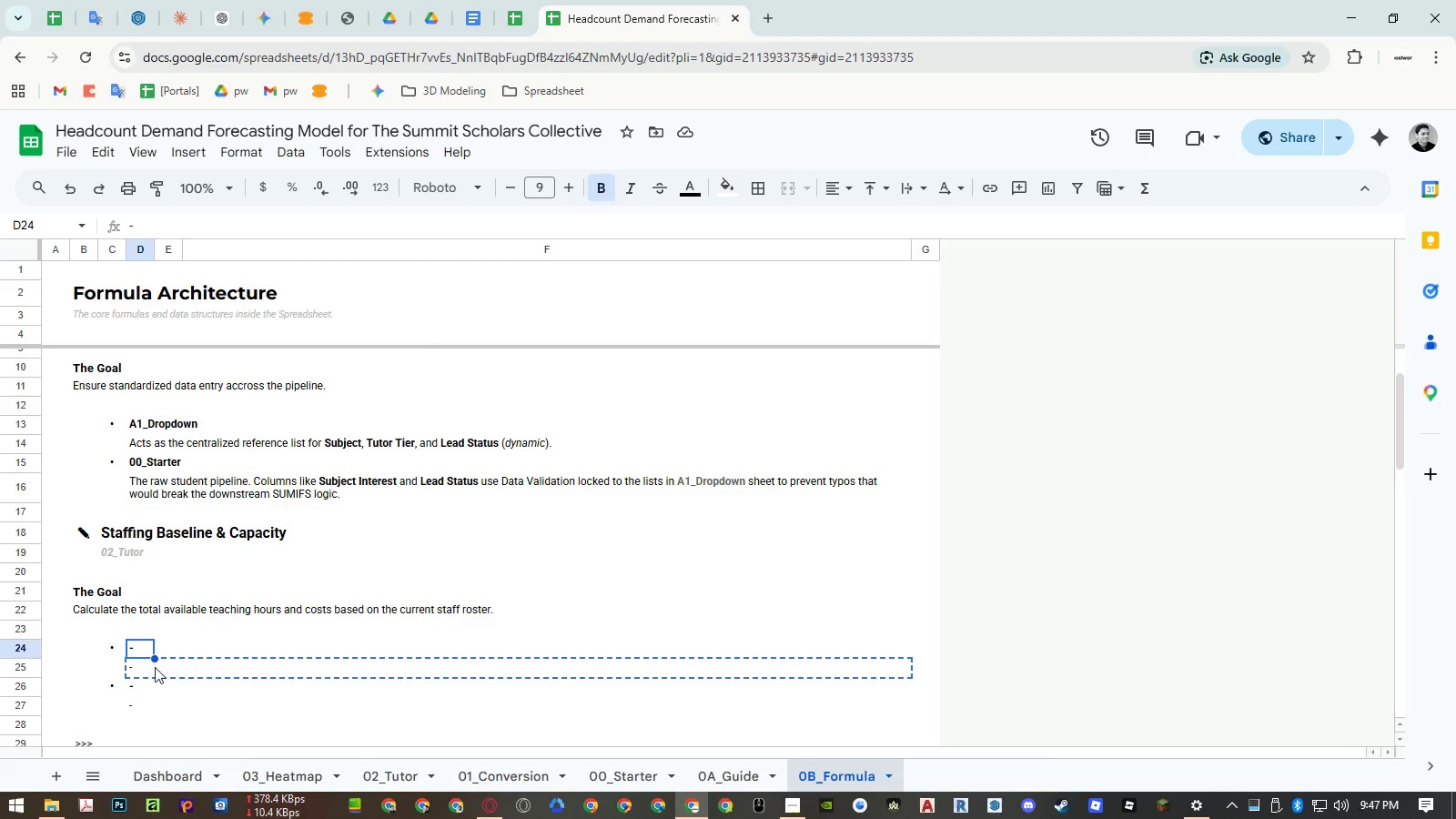 
key(Control+ControlLeft)
 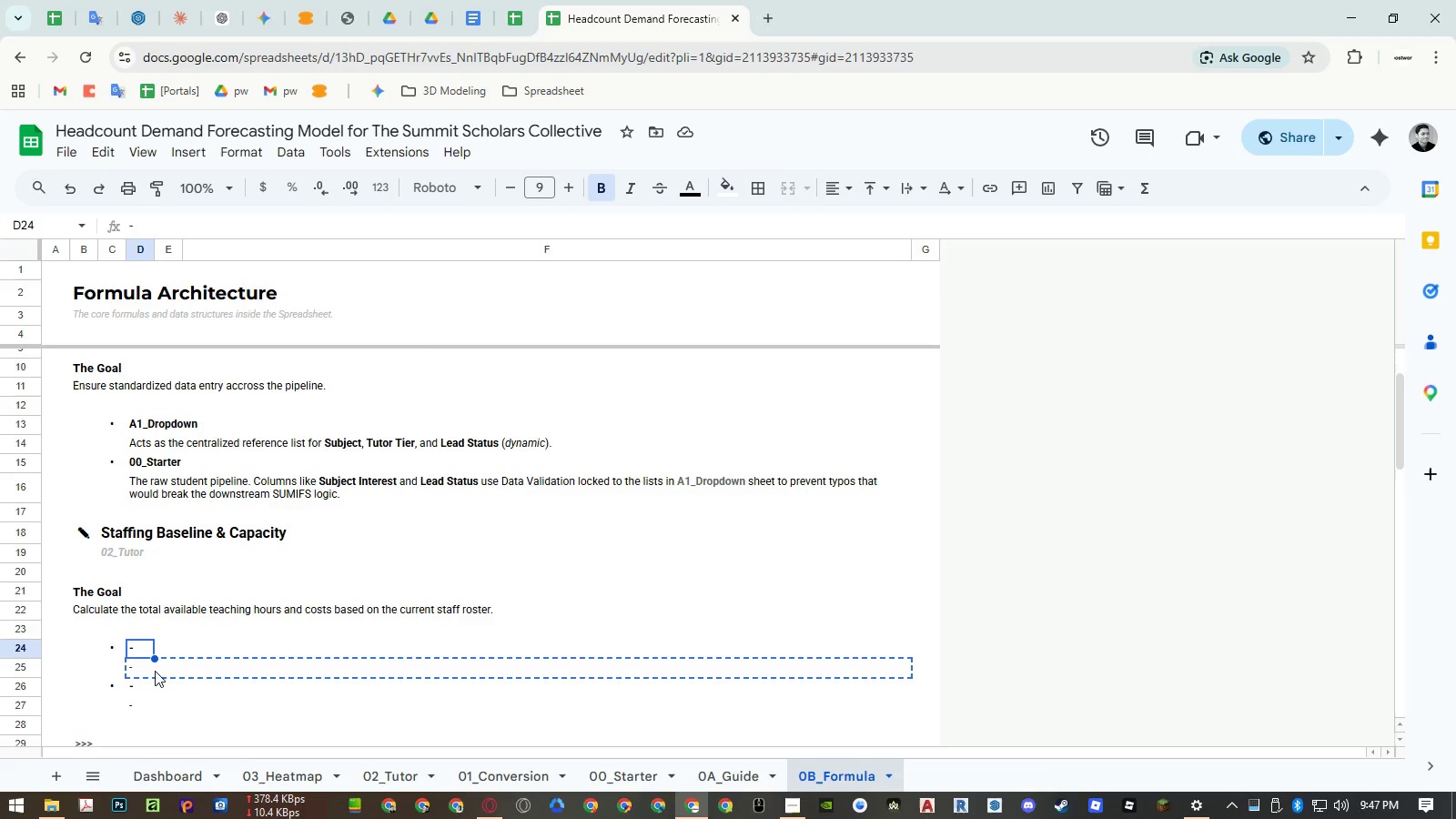 
key(Control+V)
 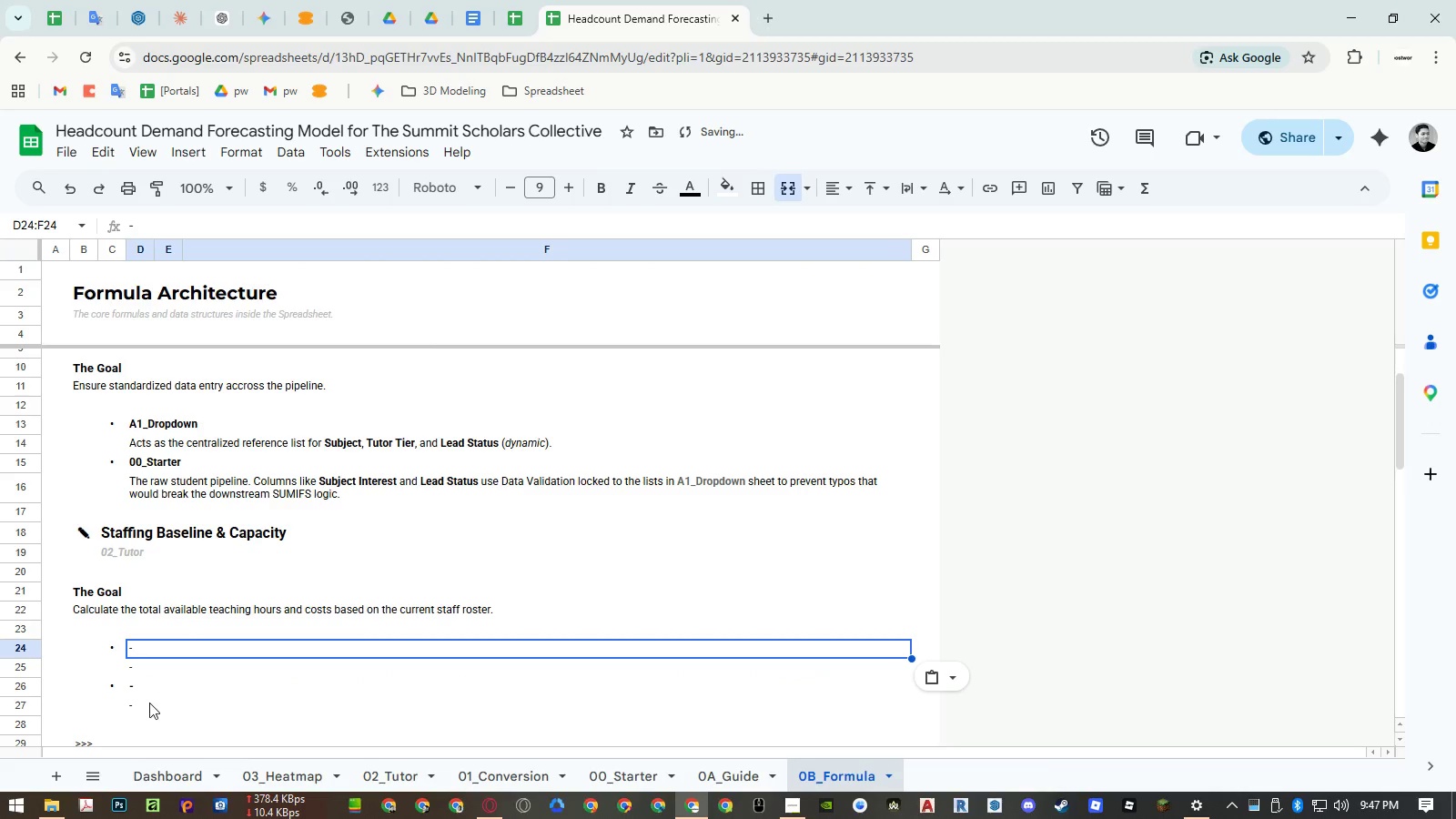 
left_click([147, 707])
 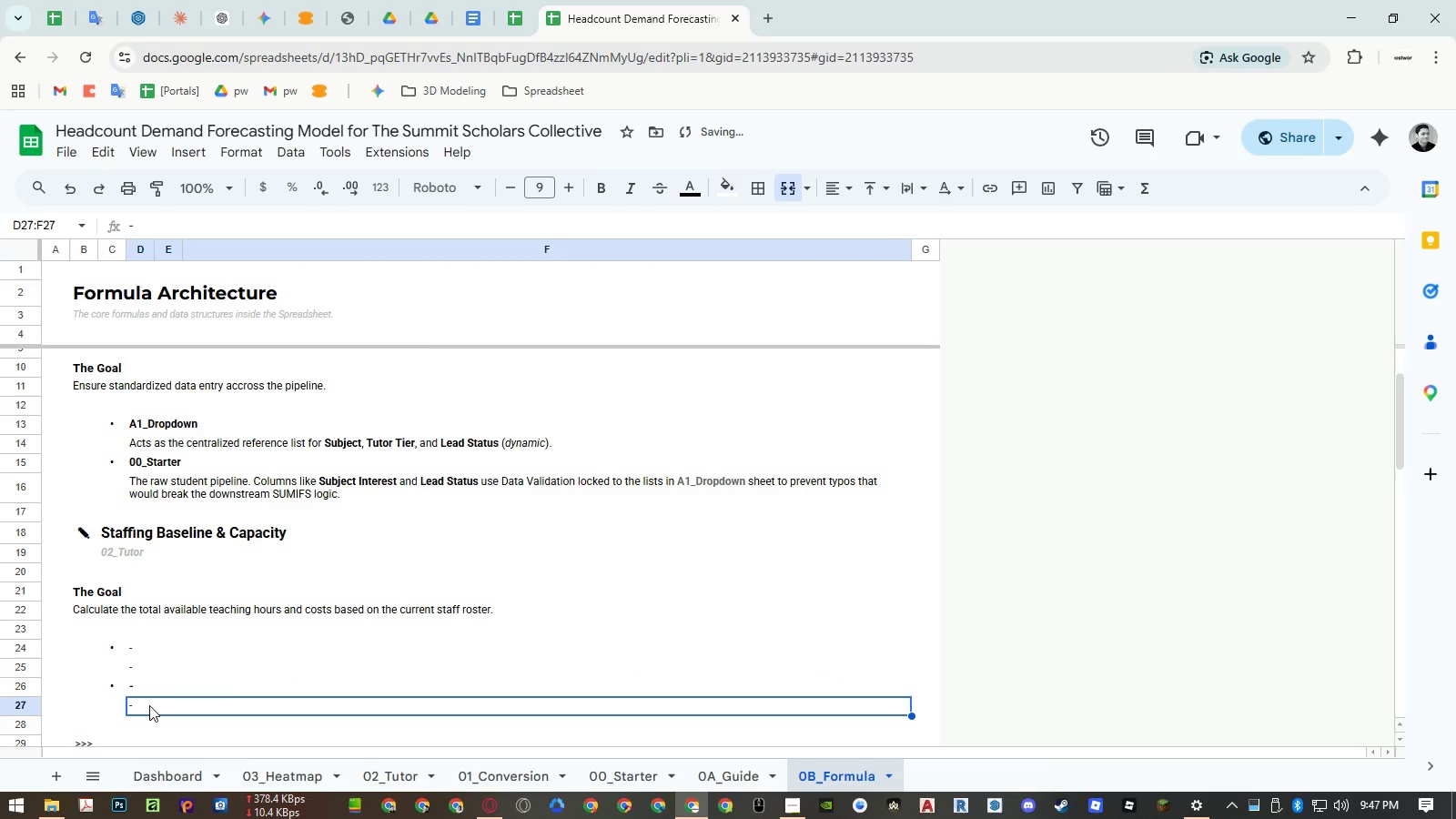 
key(Control+ControlLeft)
 